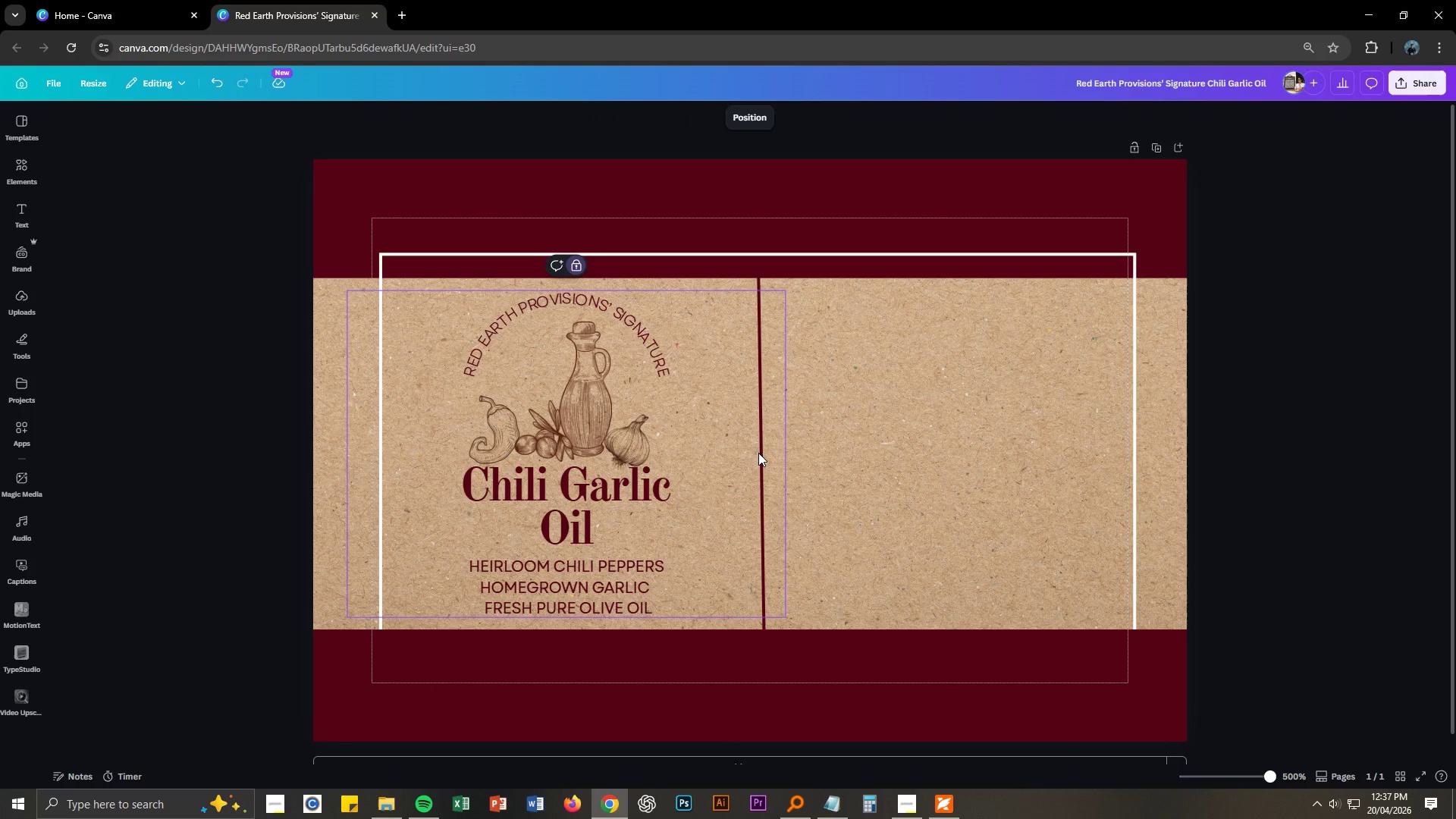 
left_click_drag(start_coordinate=[596, 401], to_coordinate=[896, 413])
 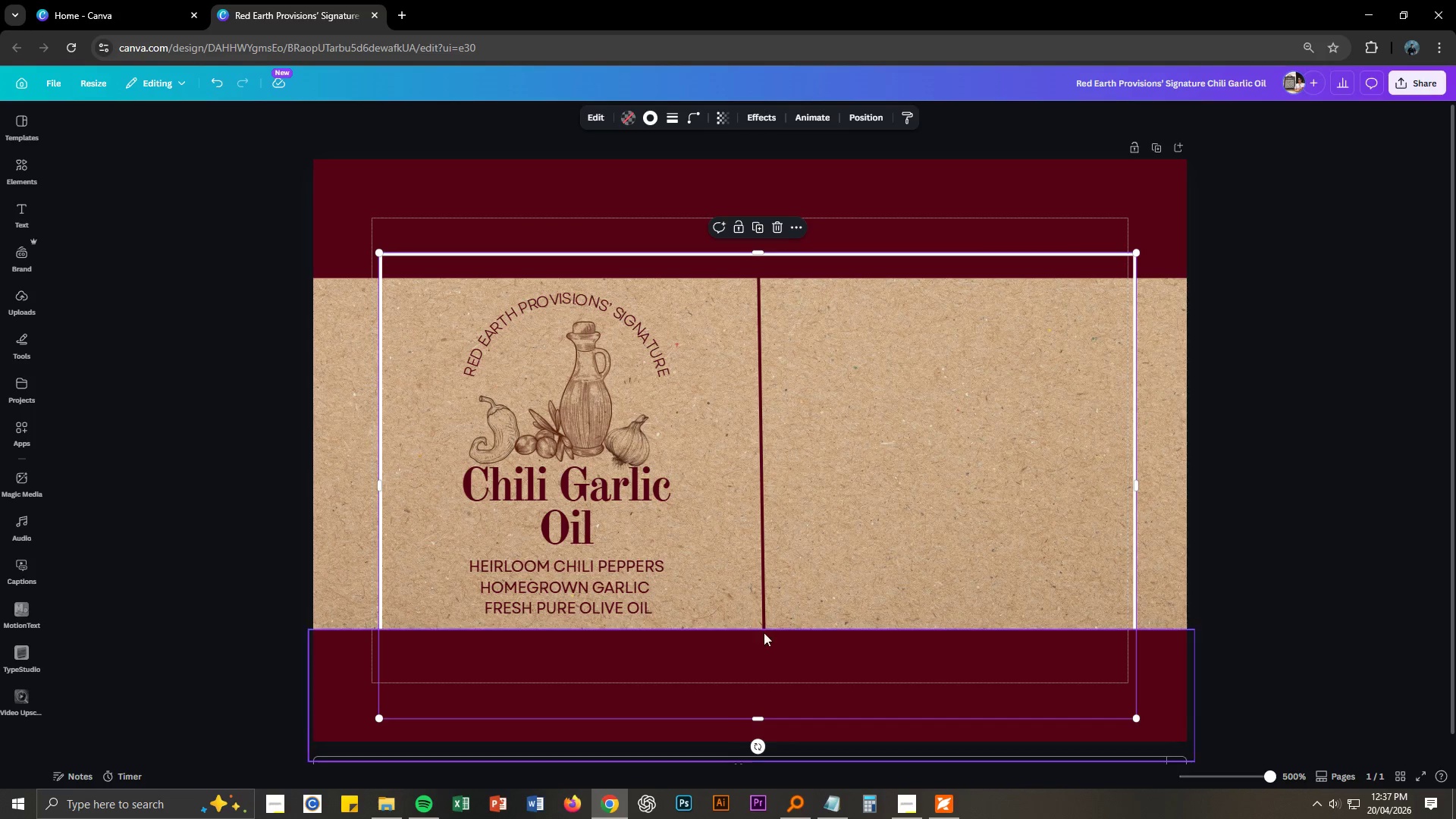 
left_click([755, 636])
 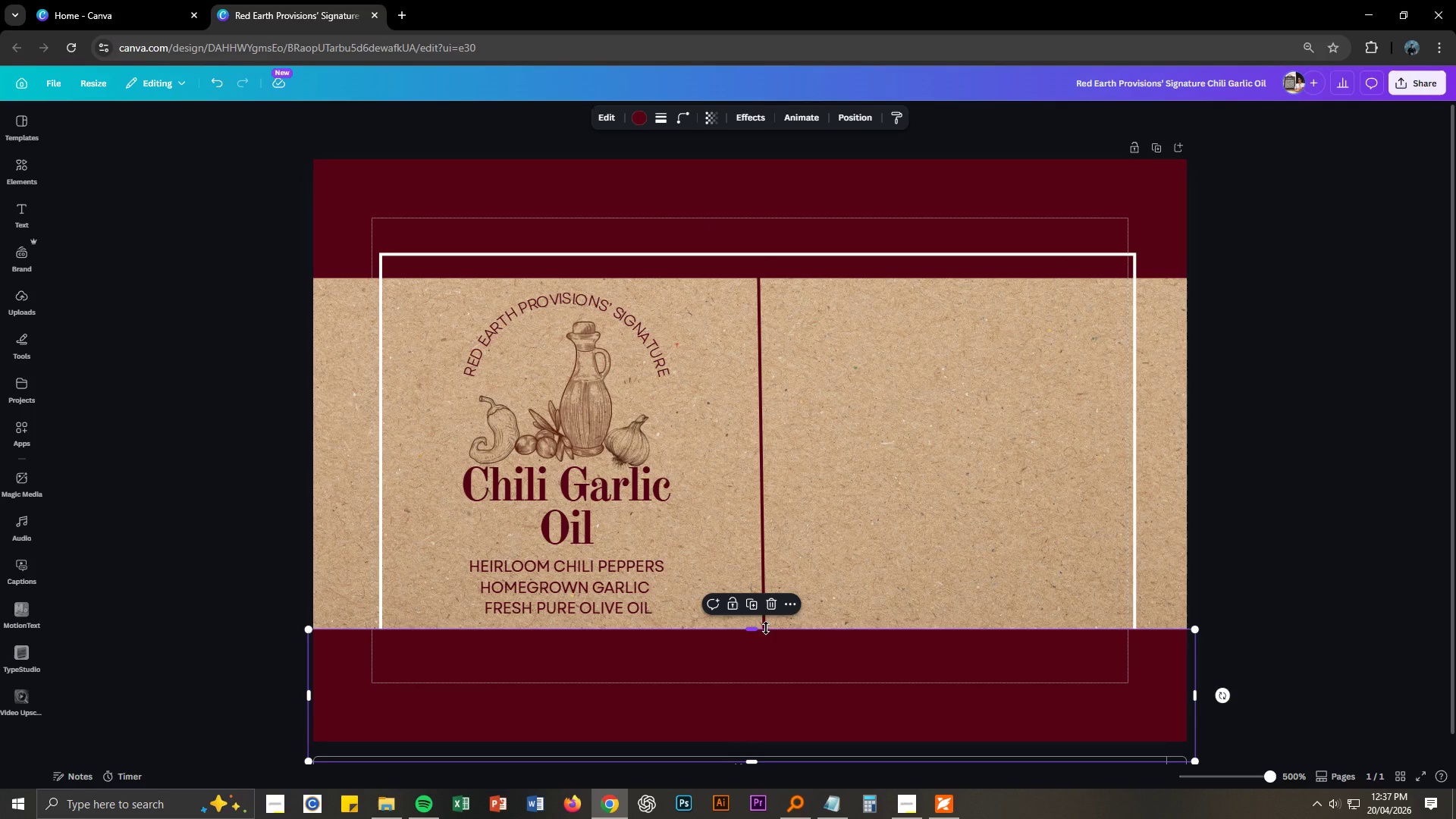 
left_click([766, 628])
 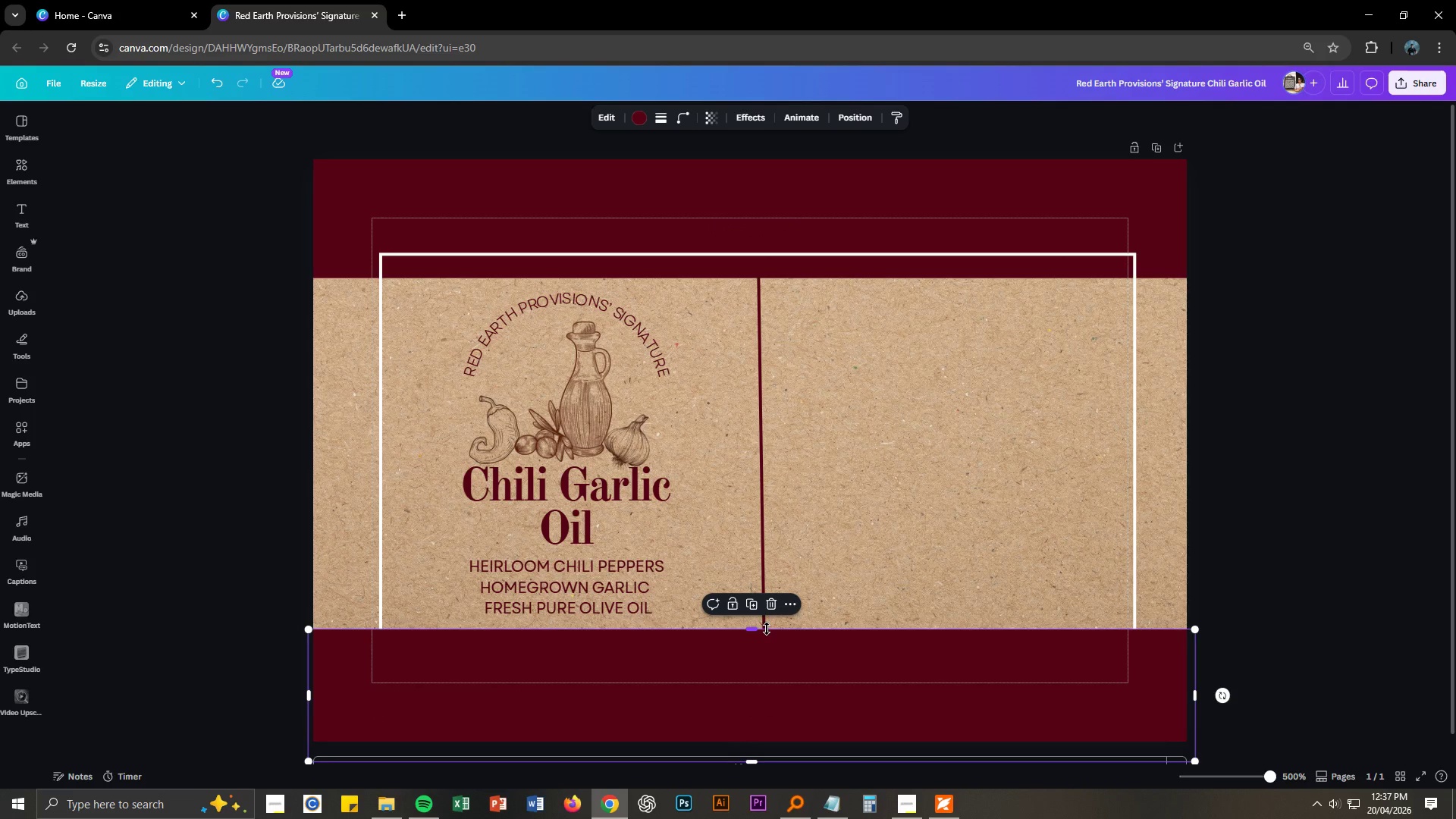 
left_click([766, 629])
 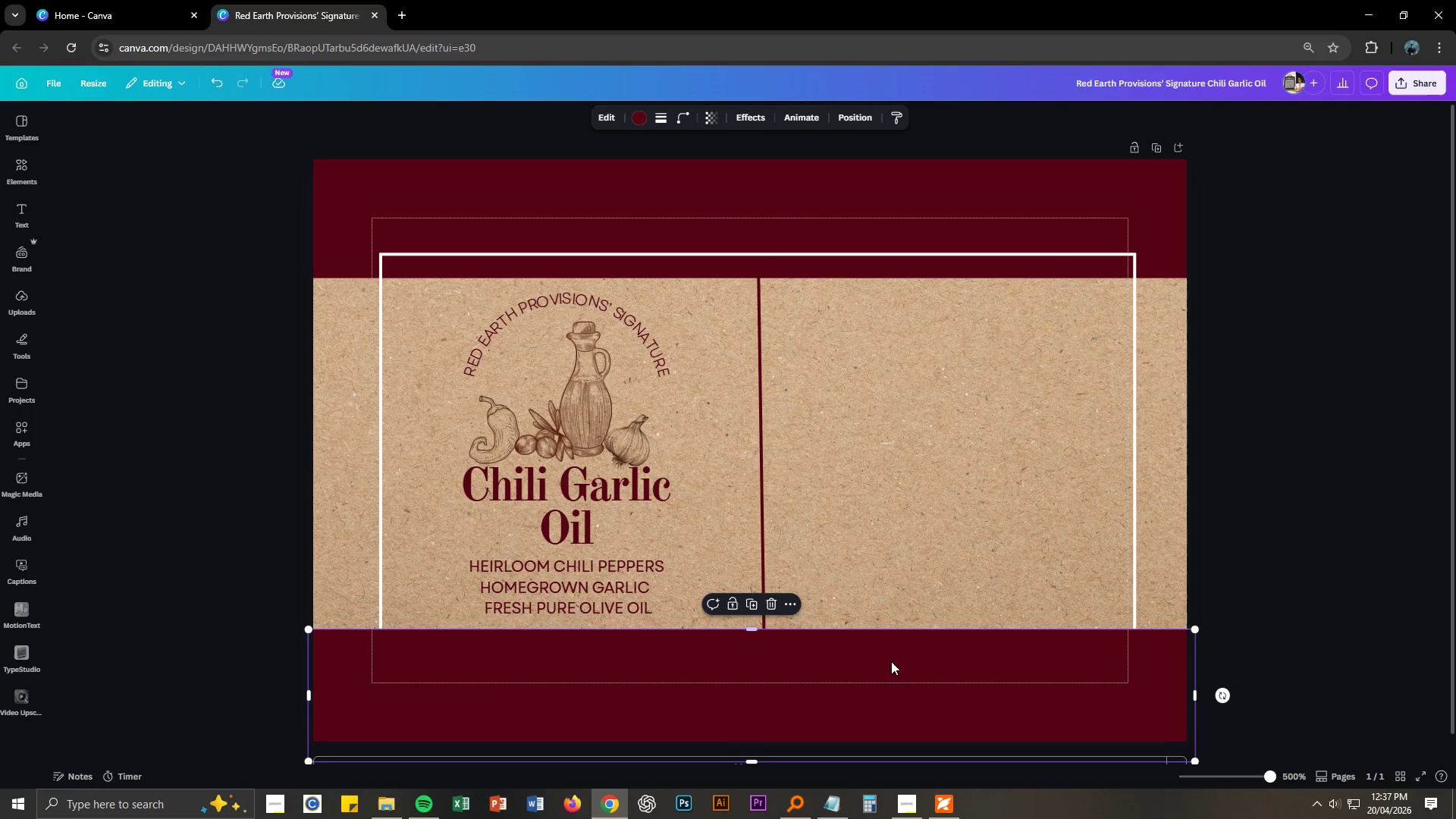 
left_click([932, 663])
 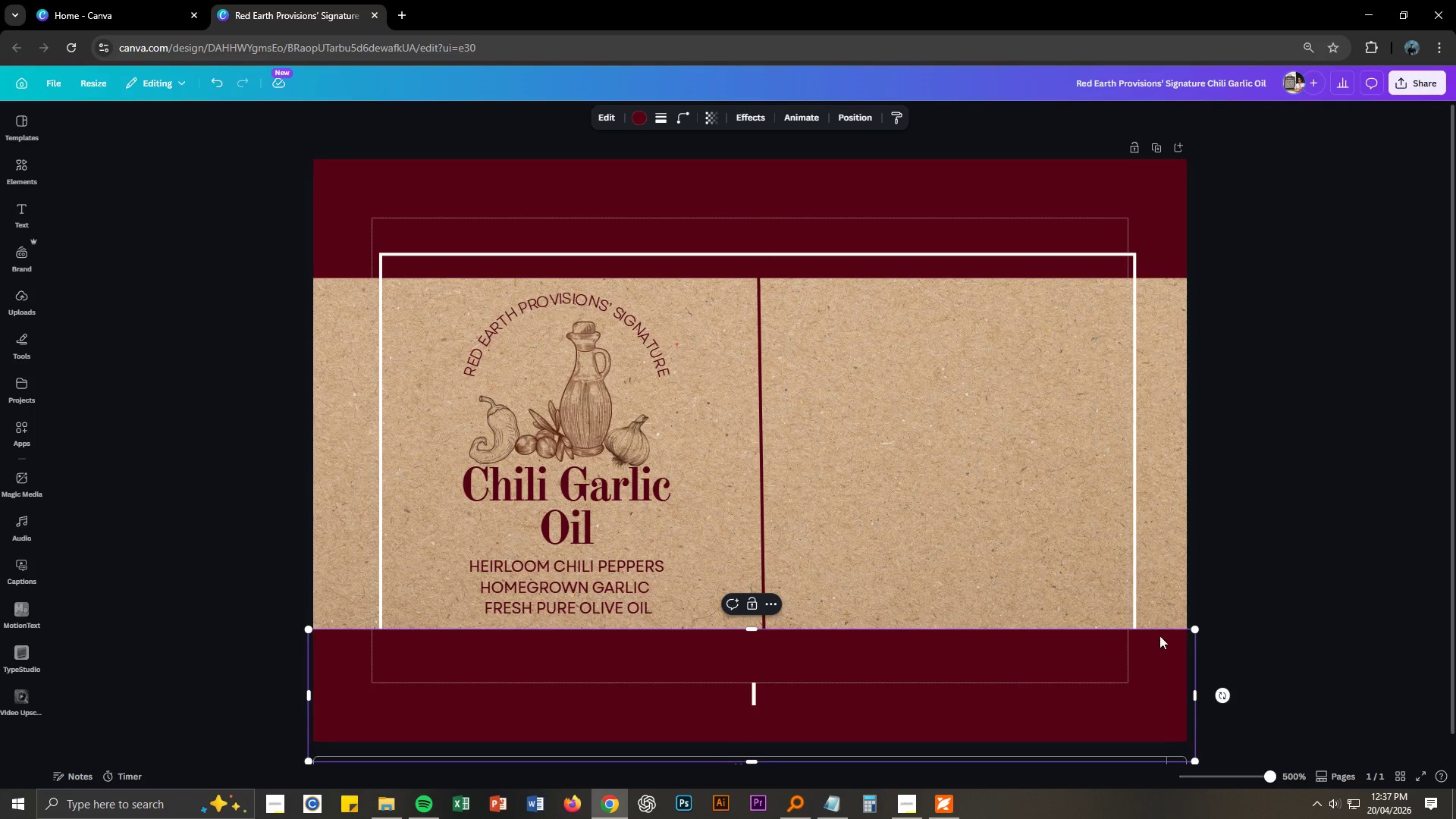 
left_click([1234, 610])
 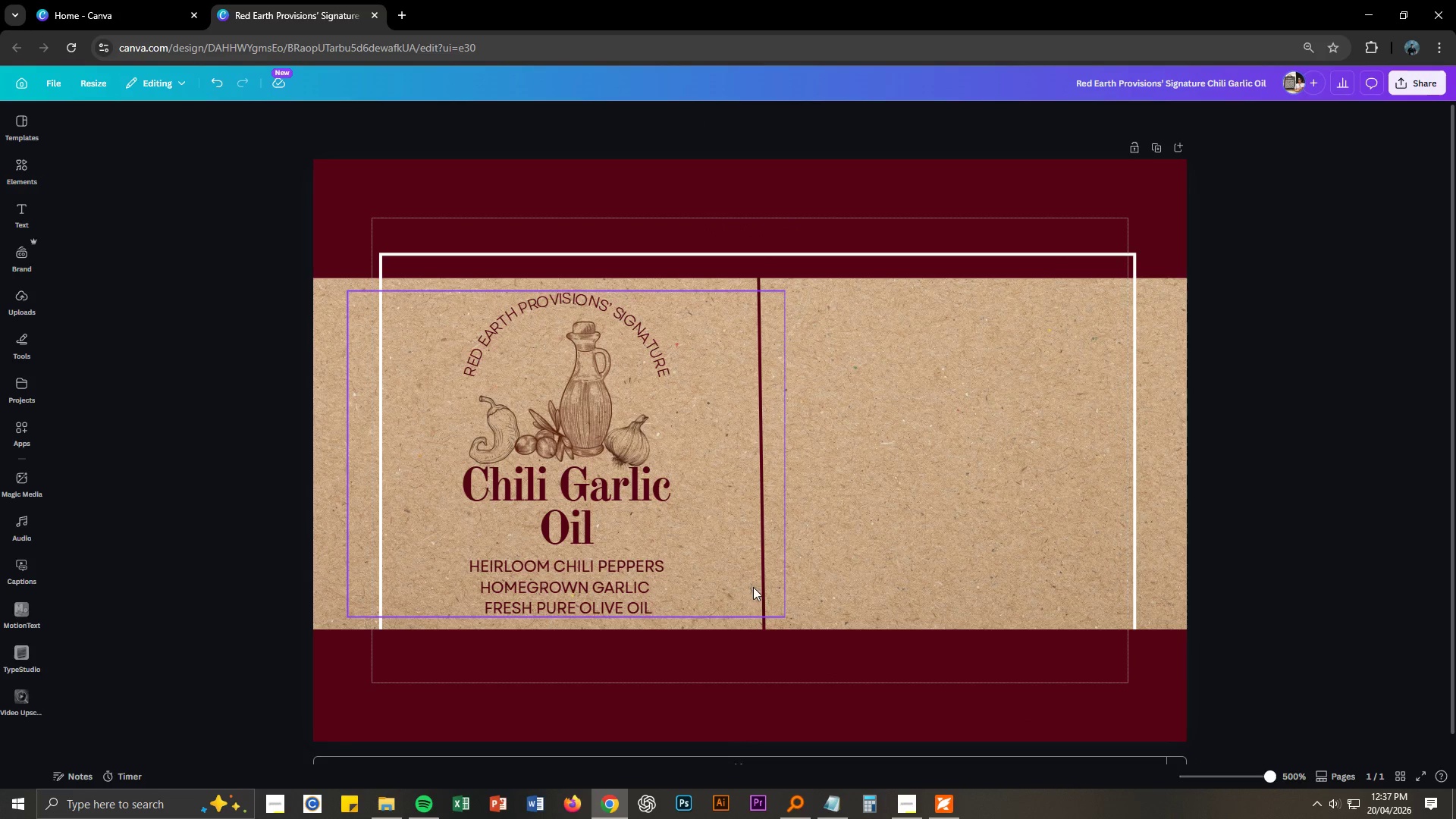 
left_click([764, 583])
 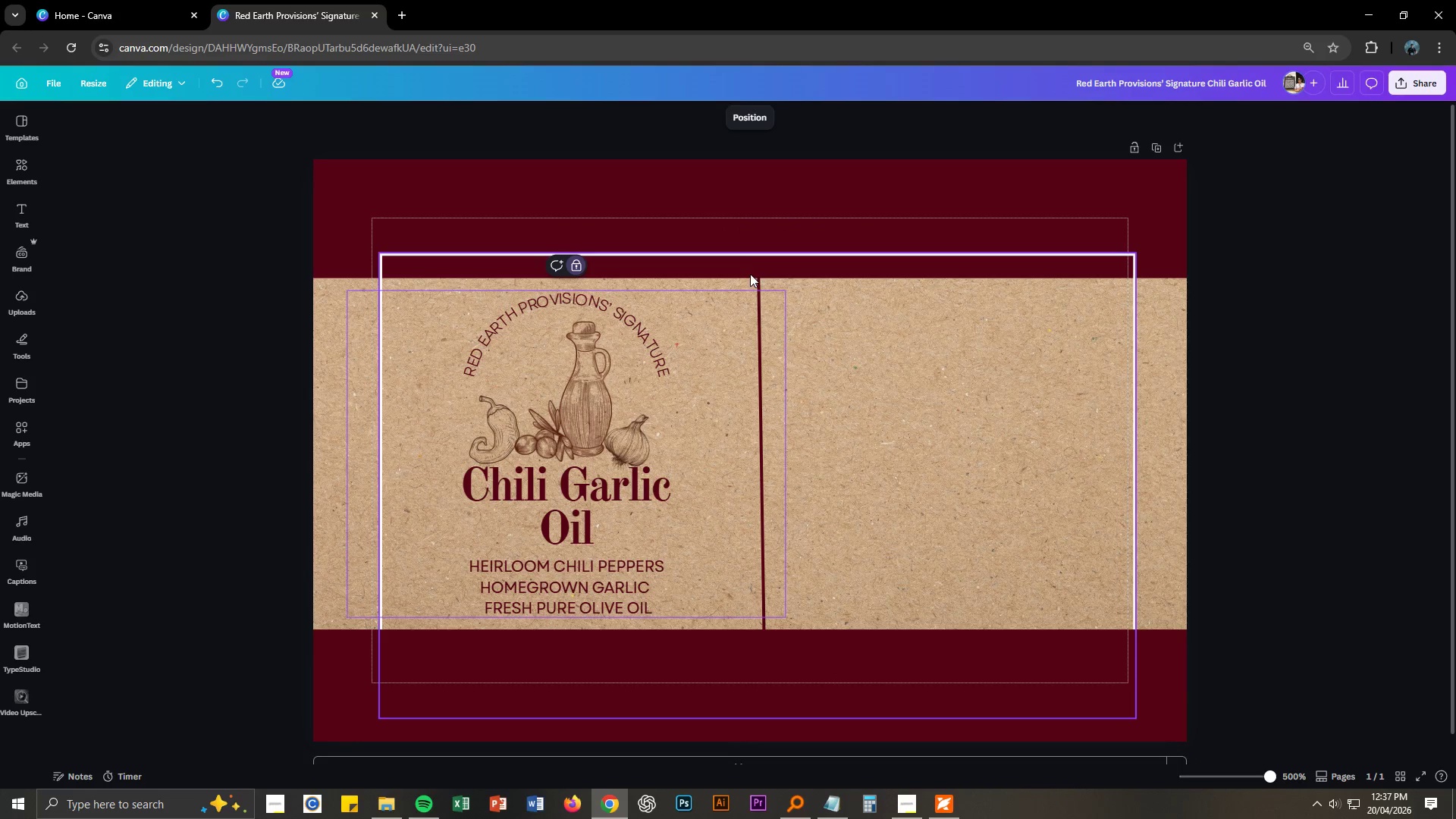 
left_click_drag(start_coordinate=[749, 256], to_coordinate=[733, 196])
 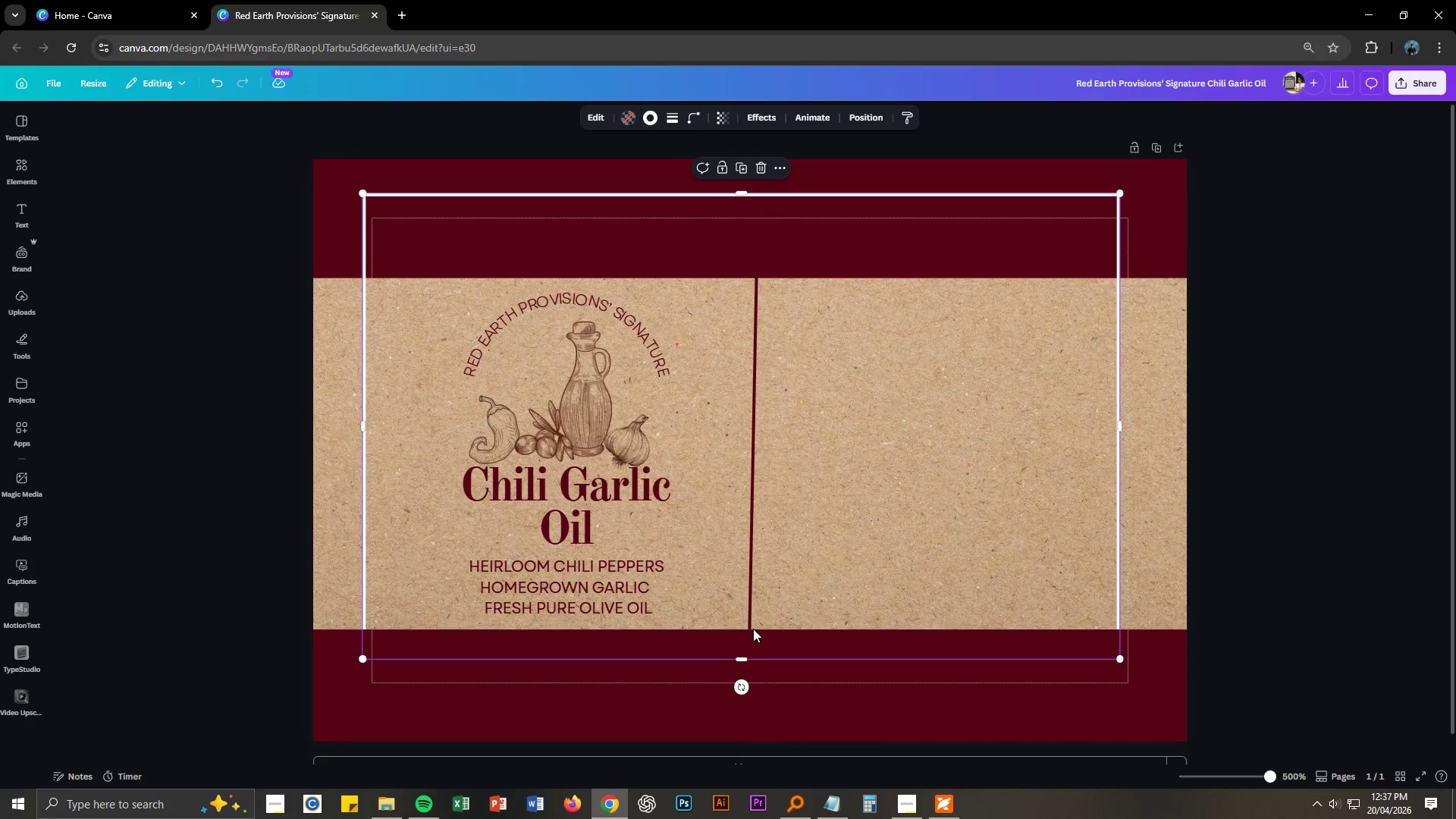 
double_click([749, 623])
 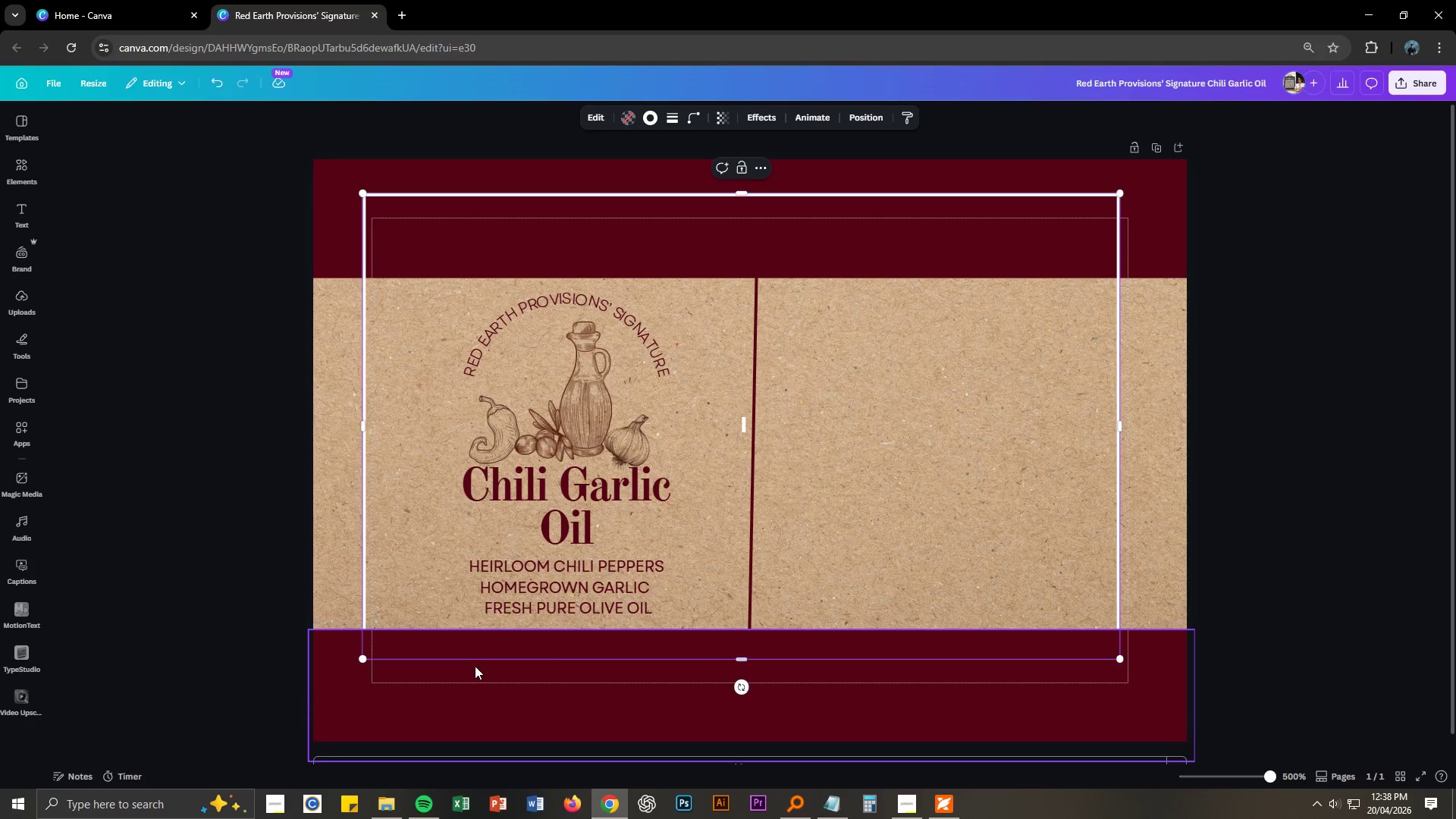 
wait(6.45)
 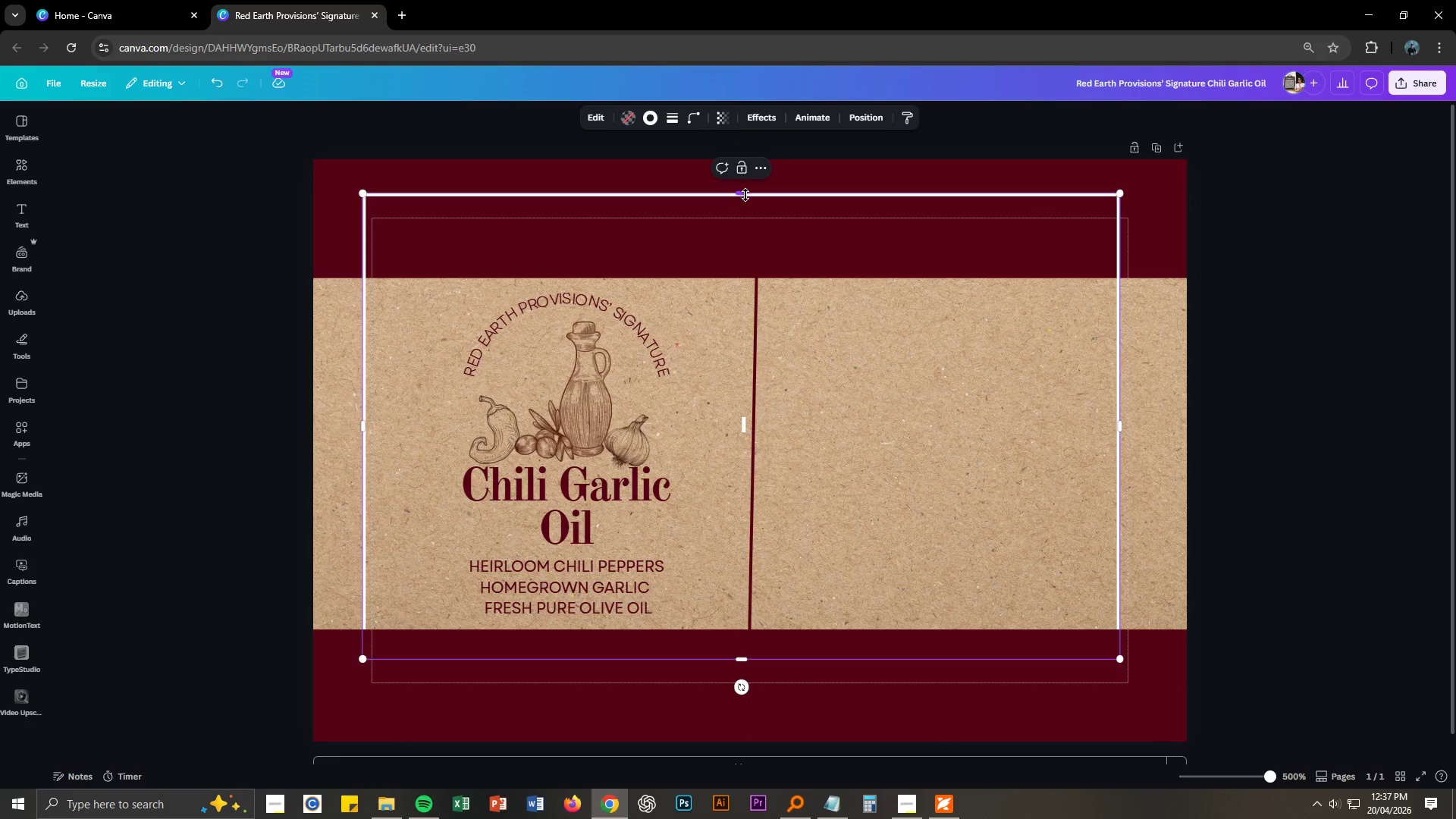 
left_click([1043, 568])
 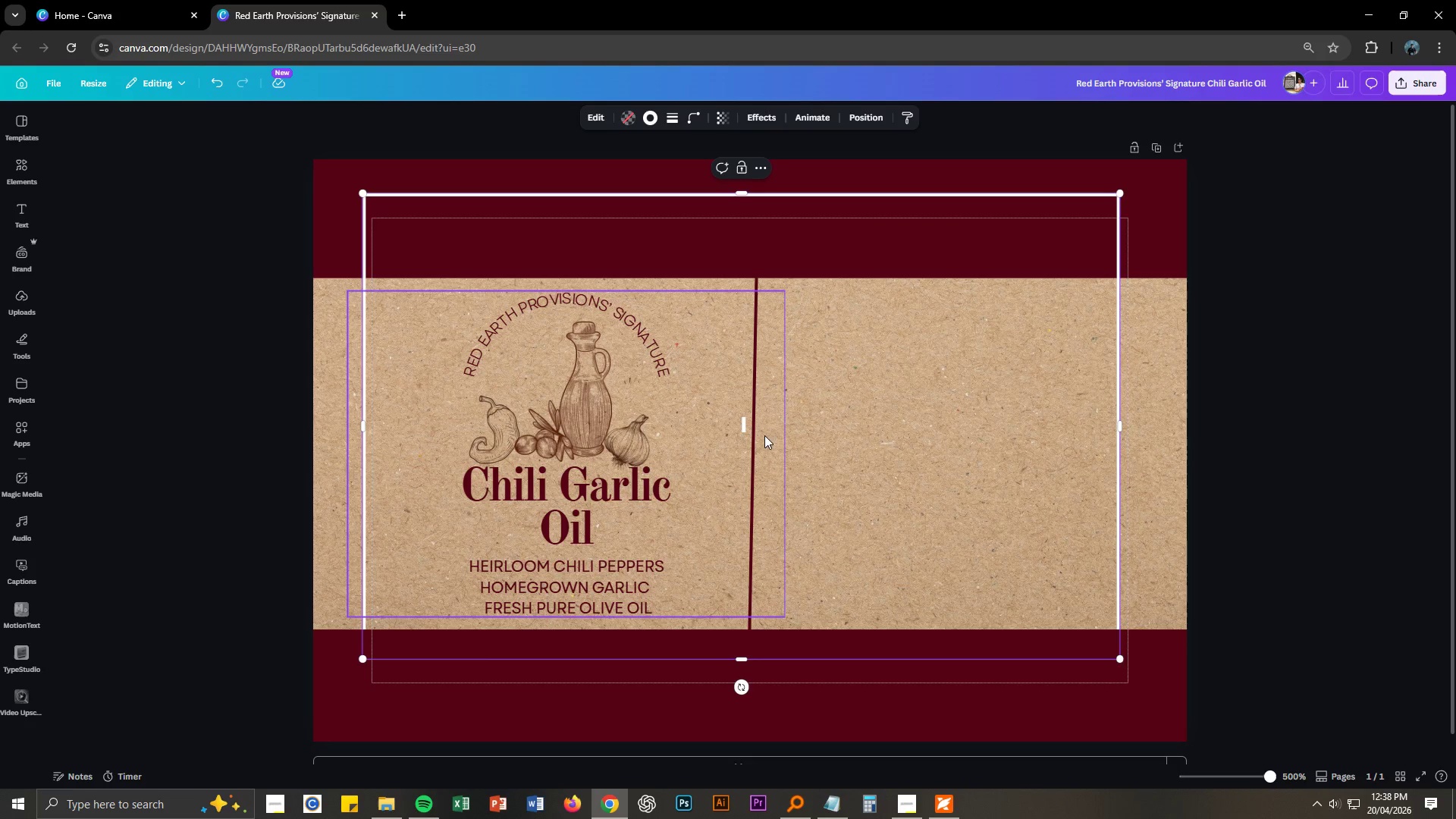 
double_click([899, 486])
 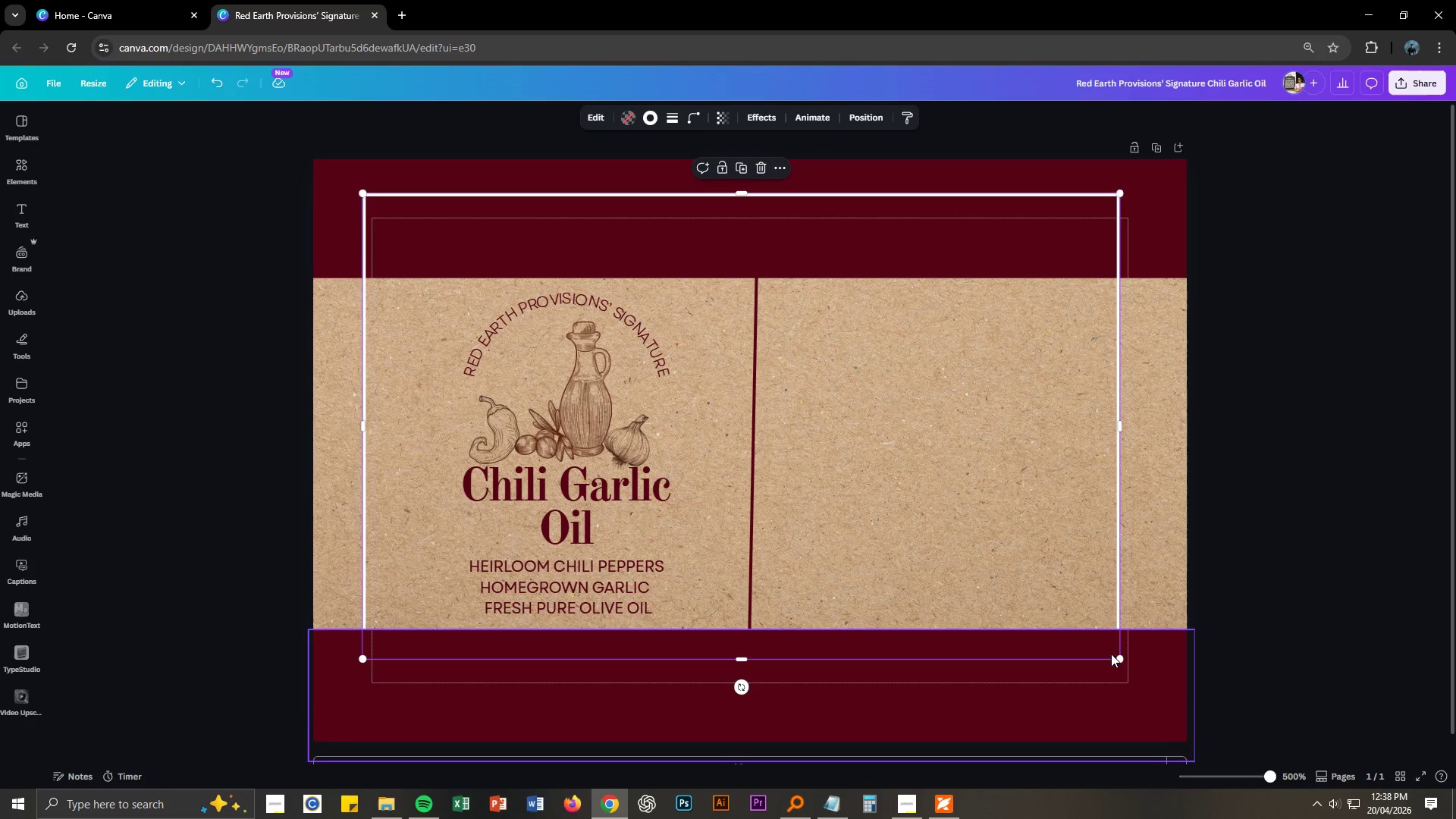 
key(Control+ControlLeft)
 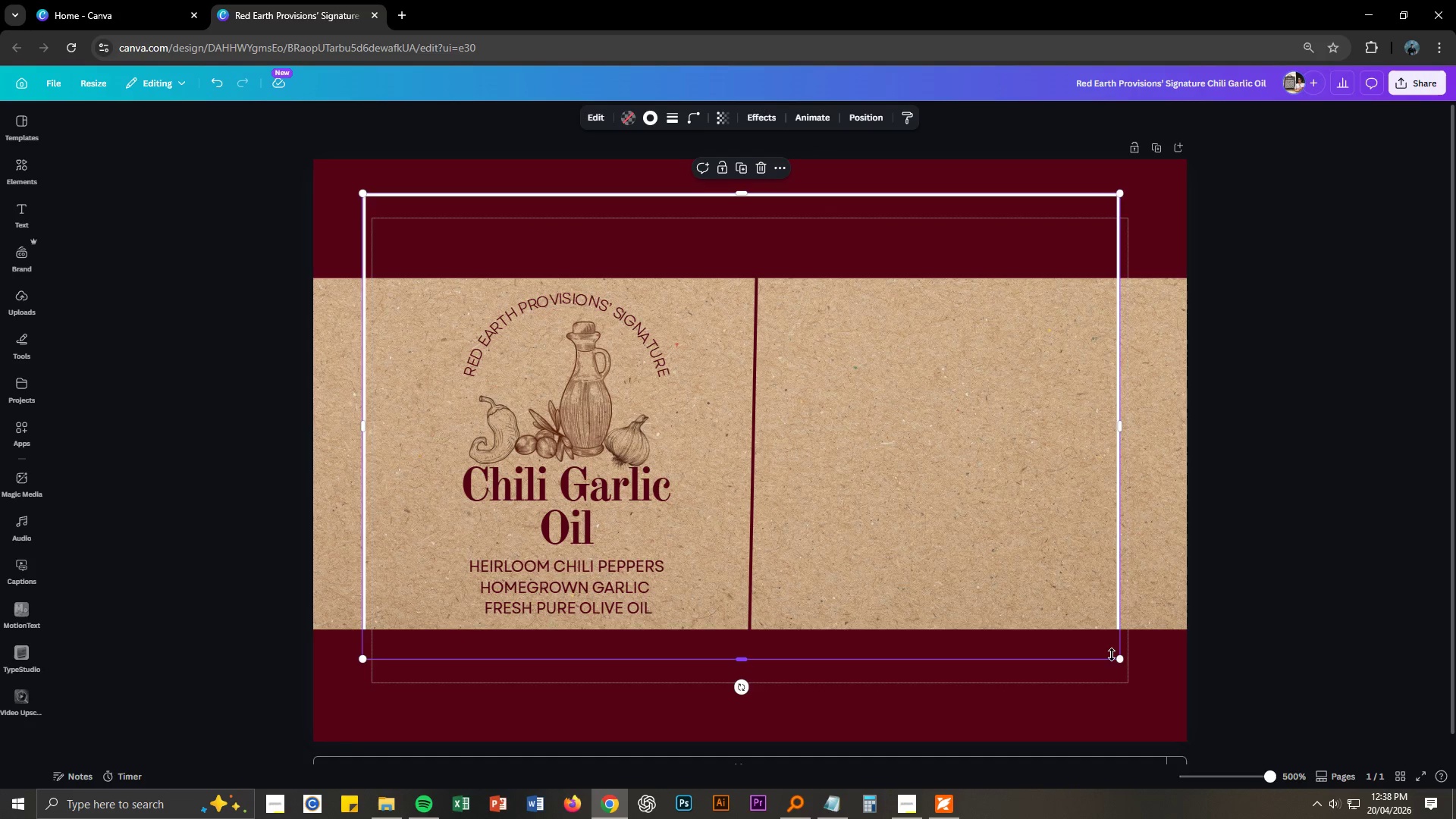 
key(Control+Z)
 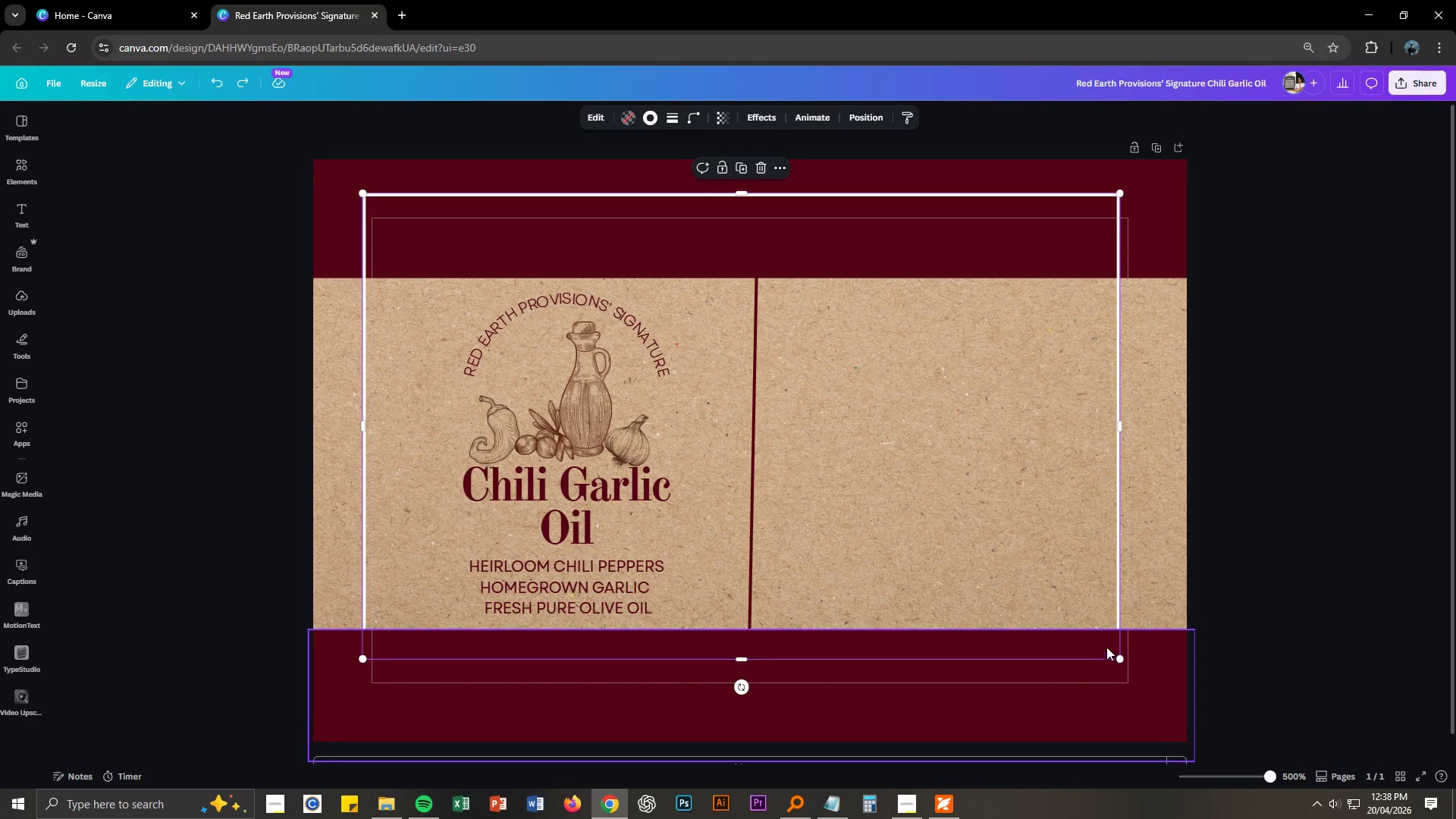 
key(Control+Z)
 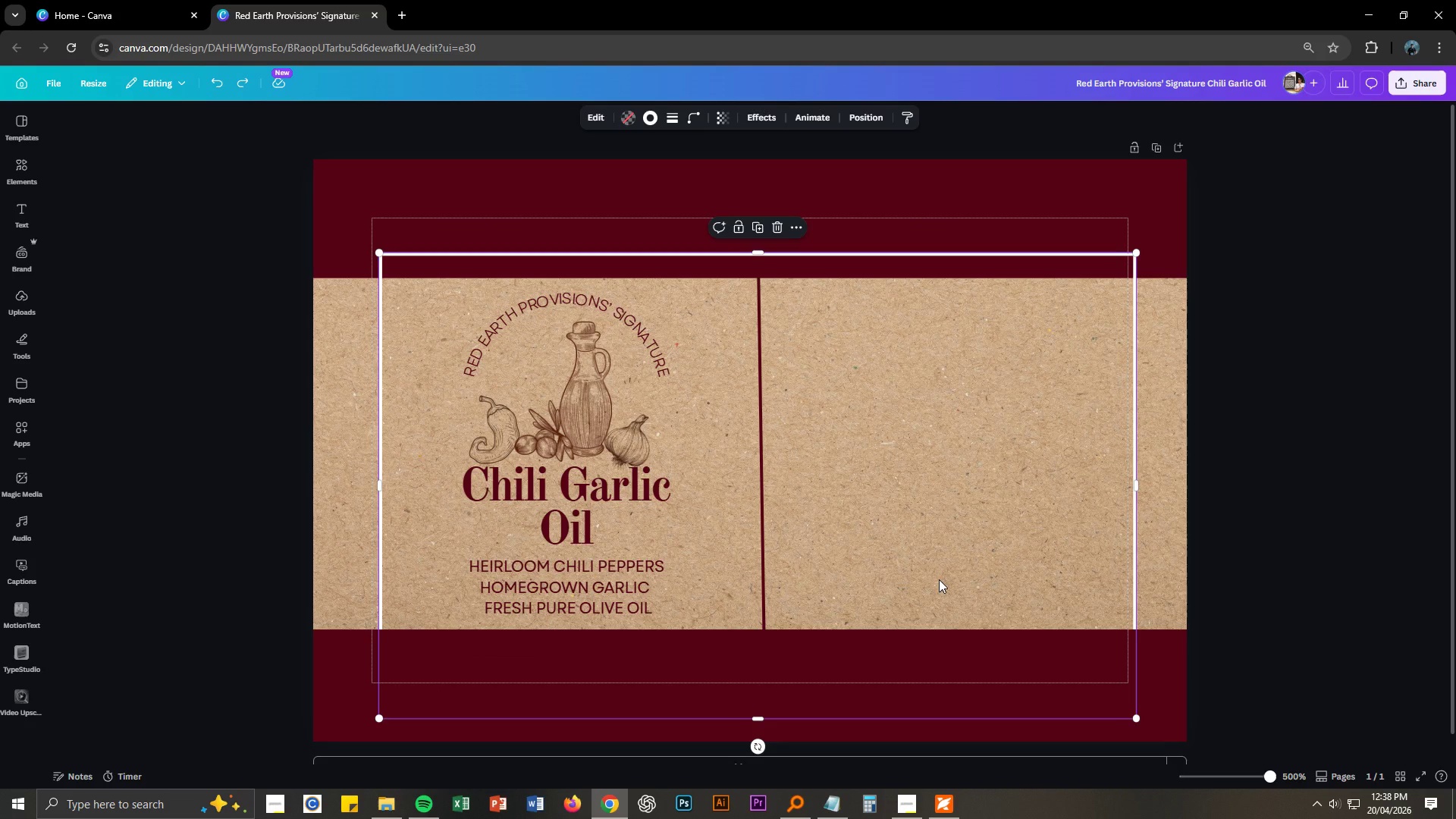 
key(Control+Z)
 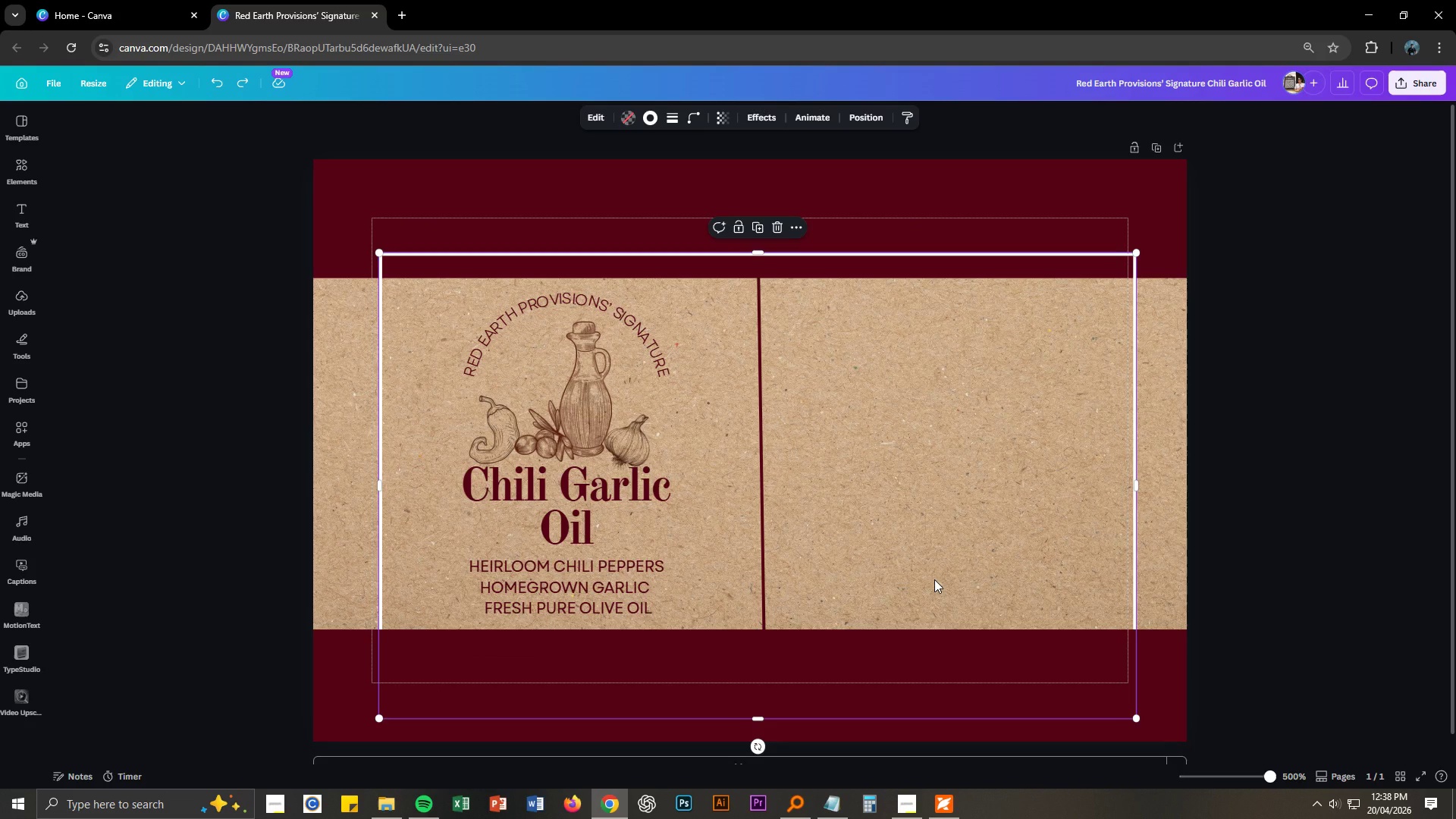 
key(Control+Z)
 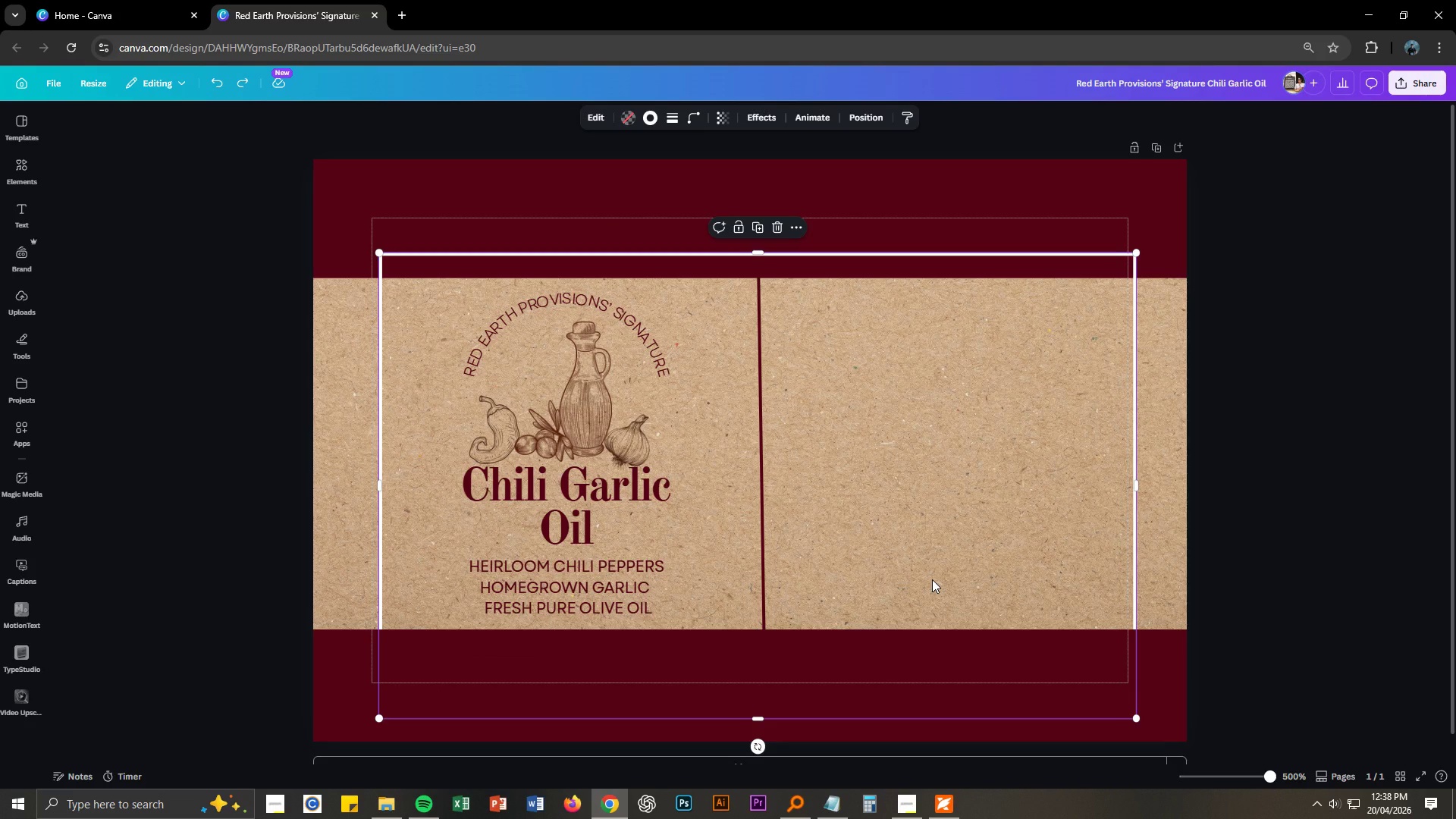 
key(Control+Z)
 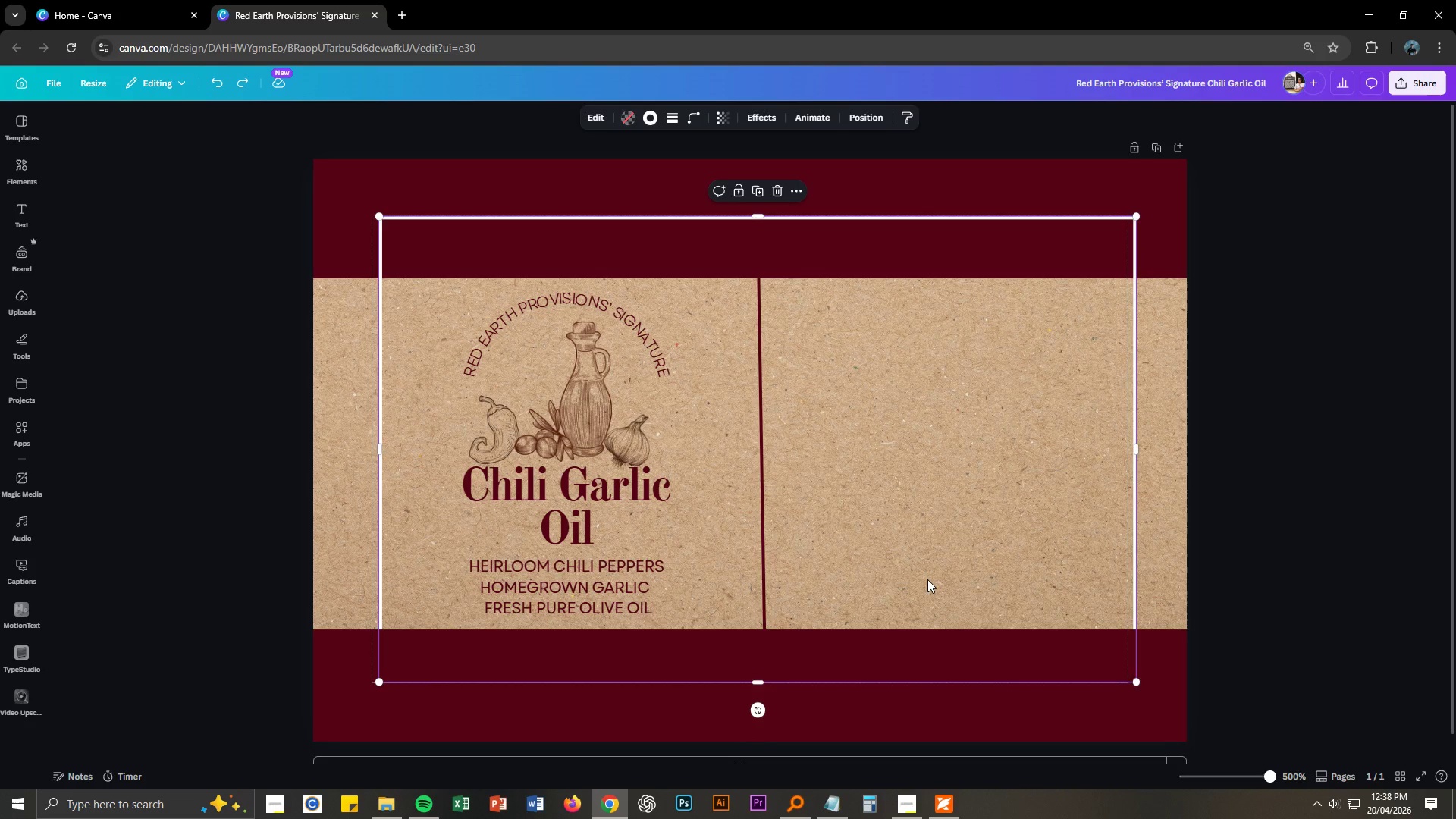 
key(Control+Z)
 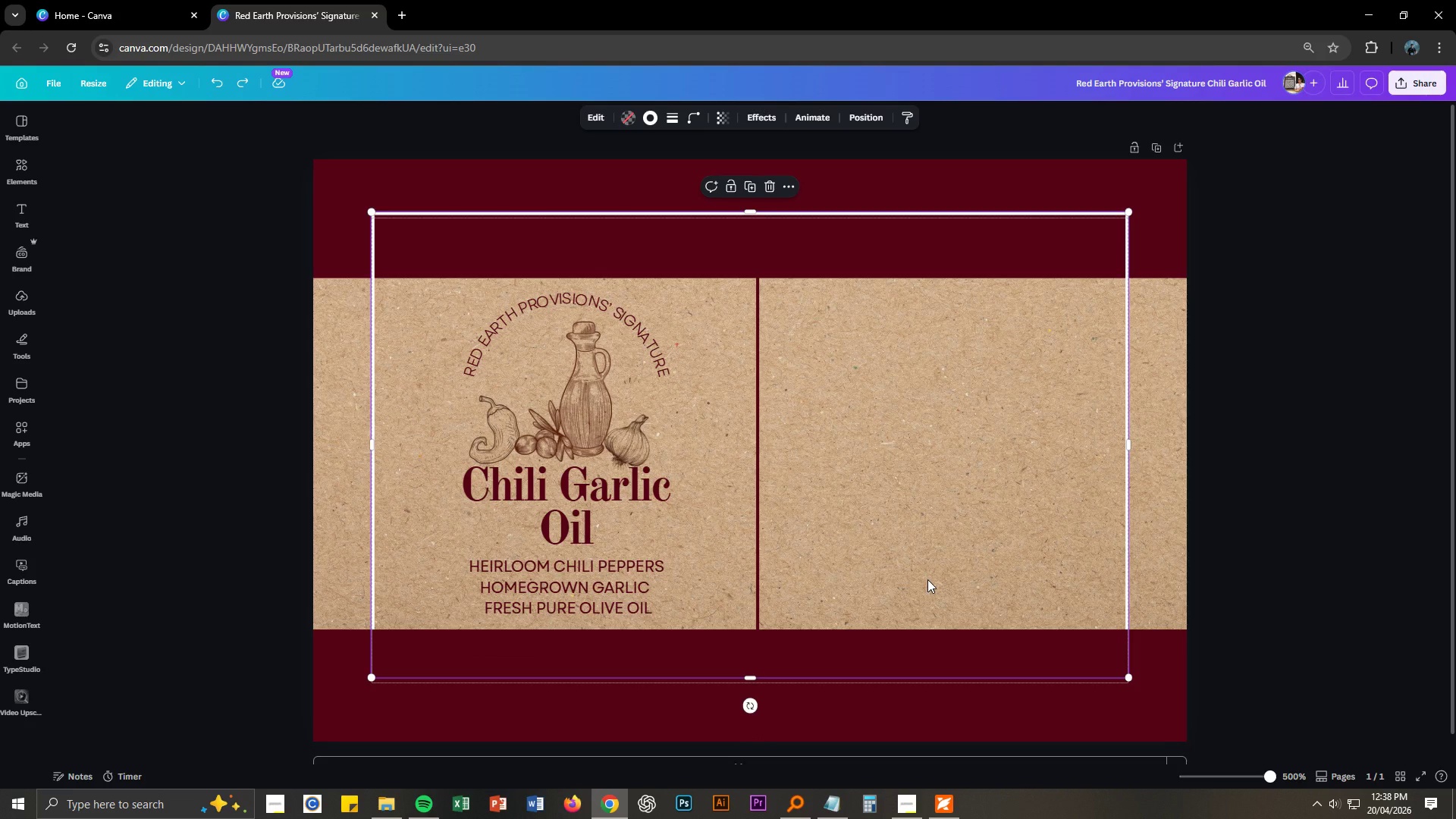 
key(Control+Z)
 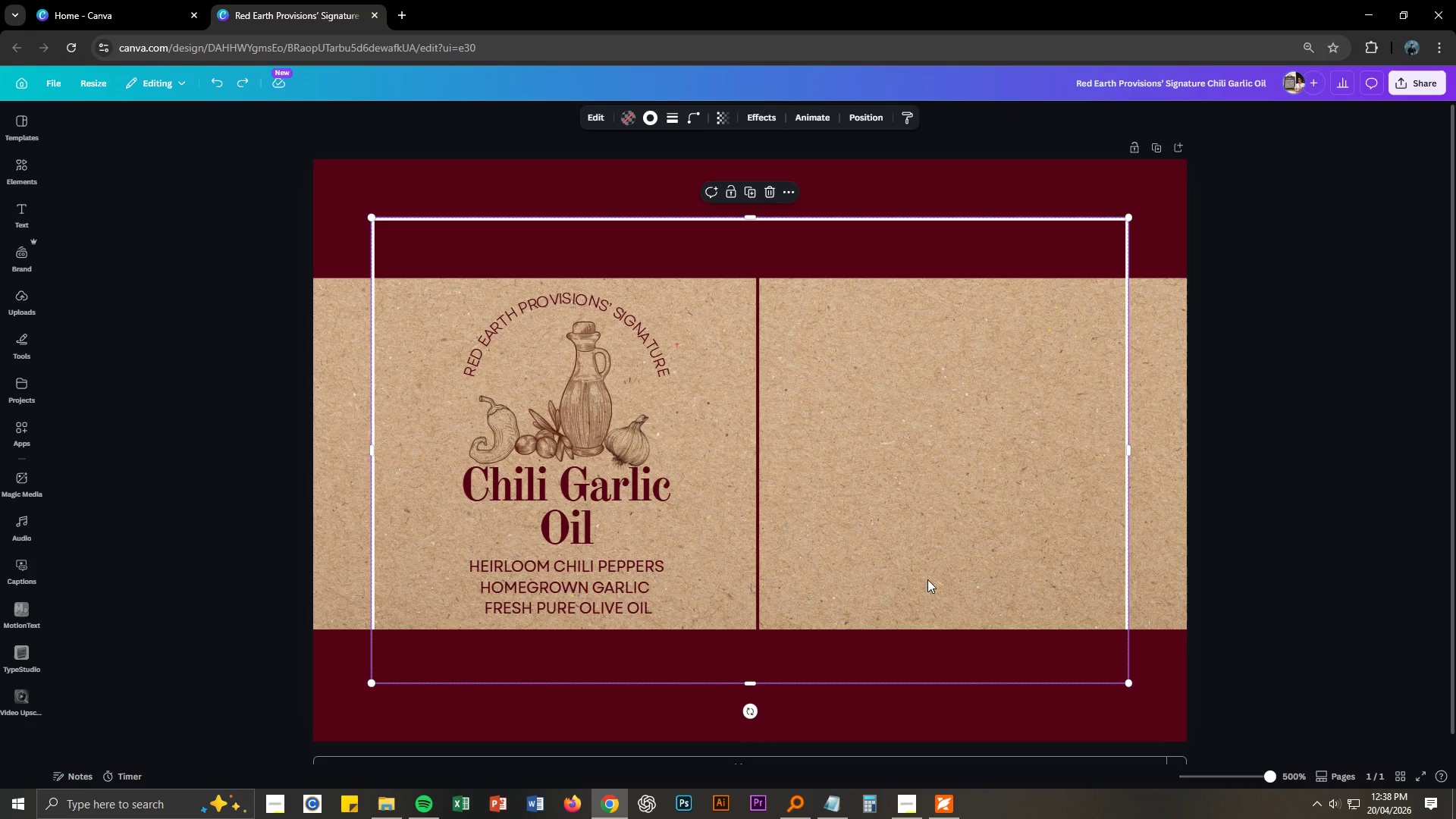 
key(Control+Z)
 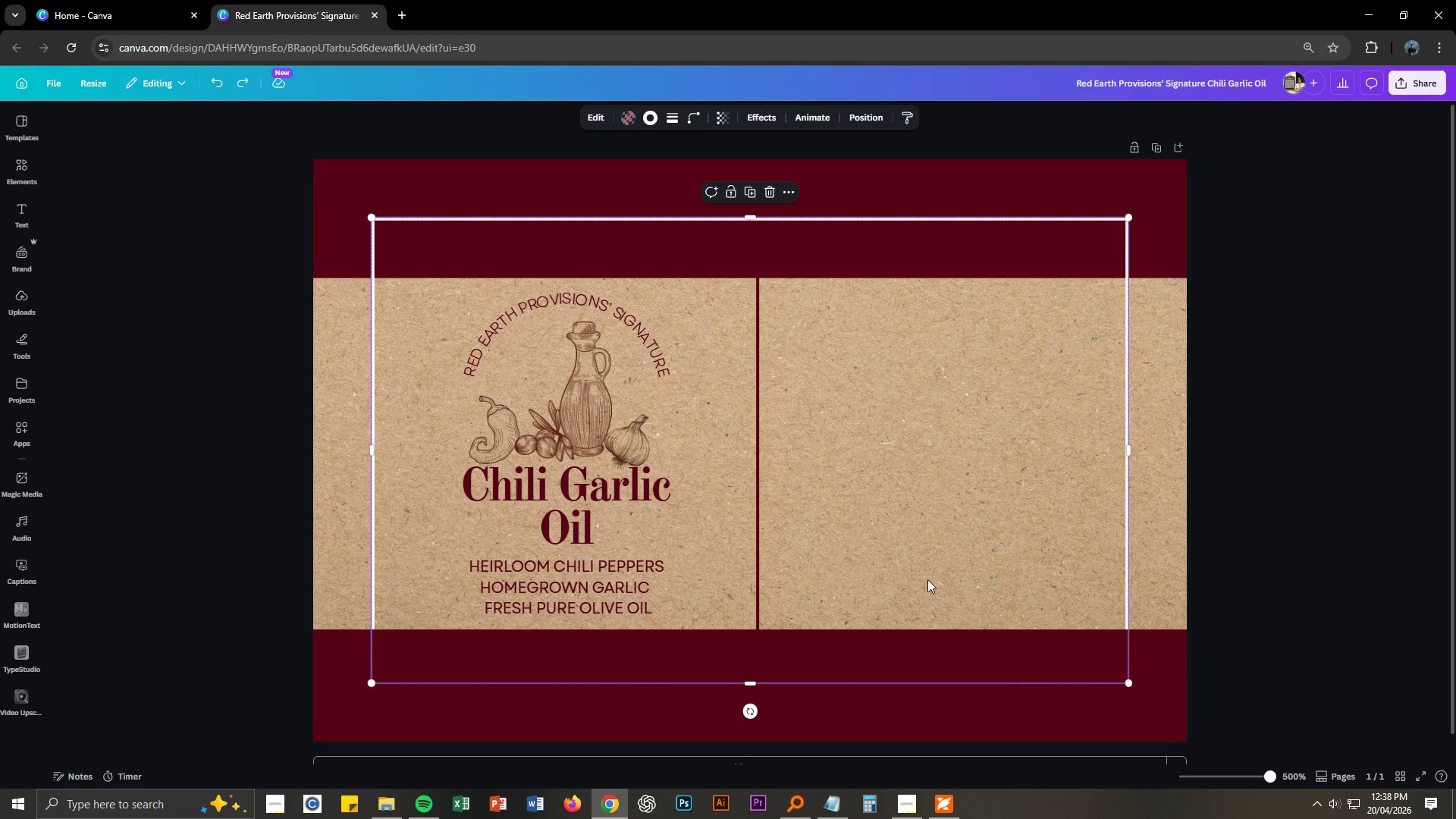 
key(Control+Z)
 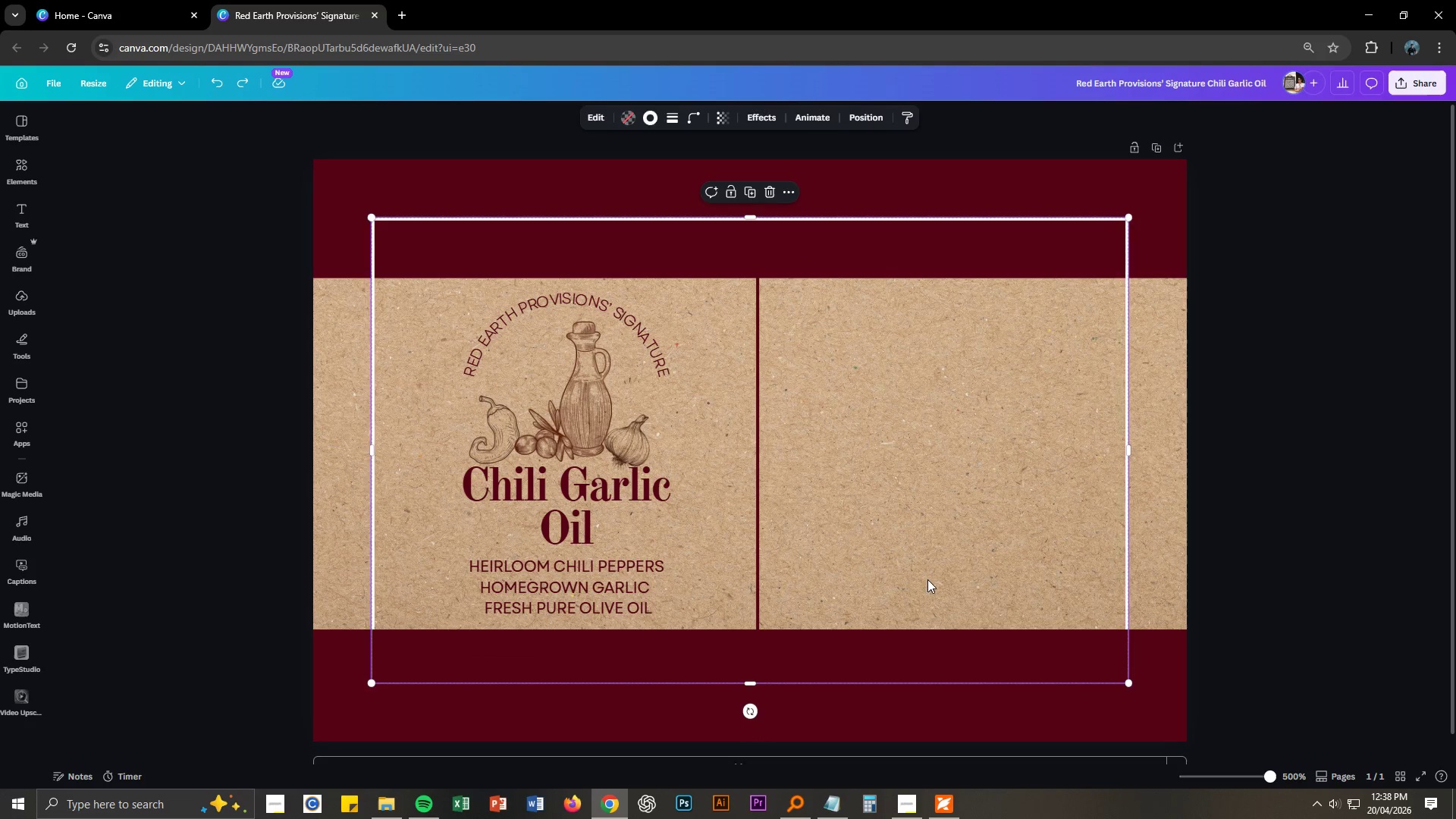 
key(Control+Z)
 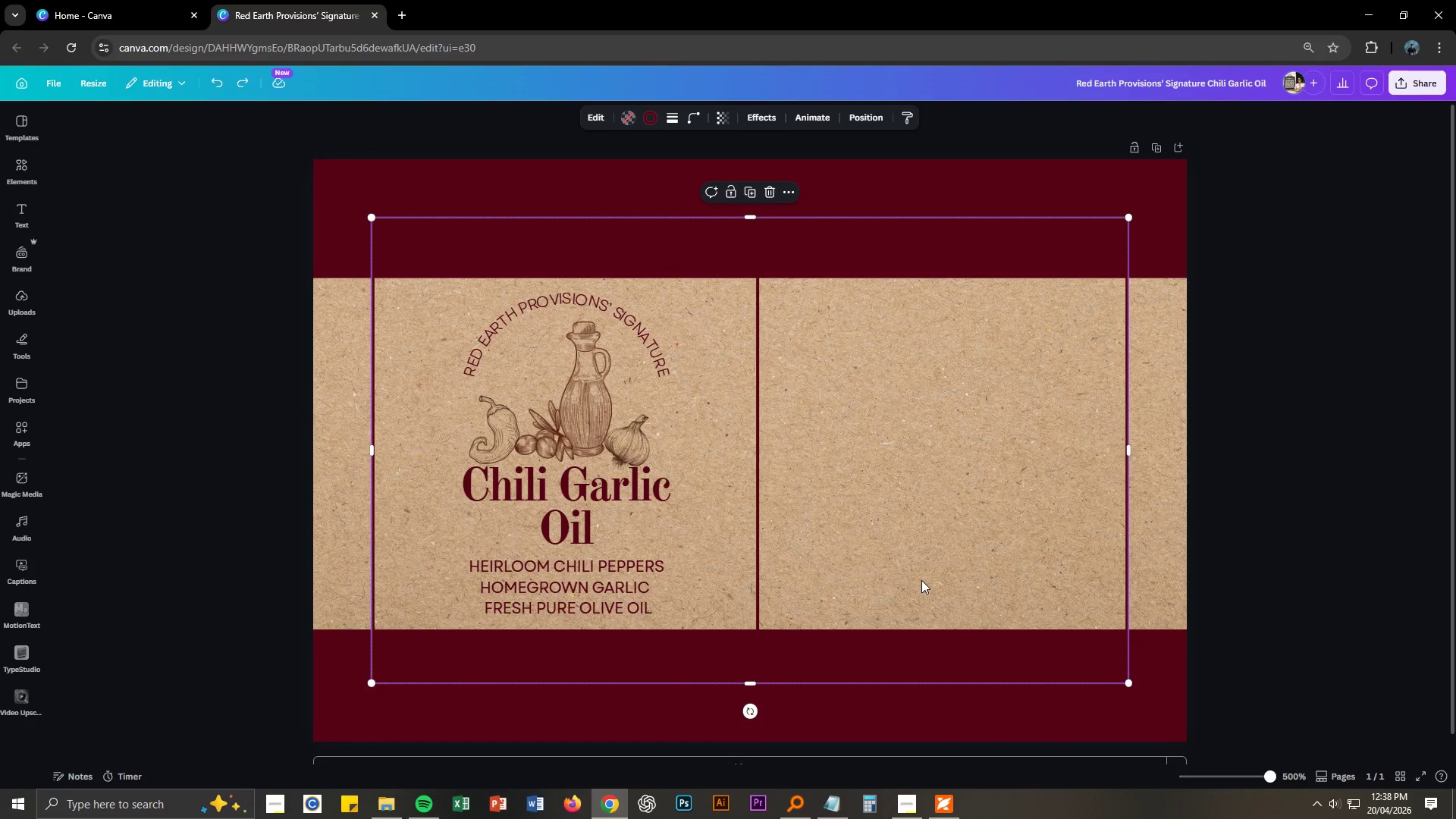 
key(Control+Z)
 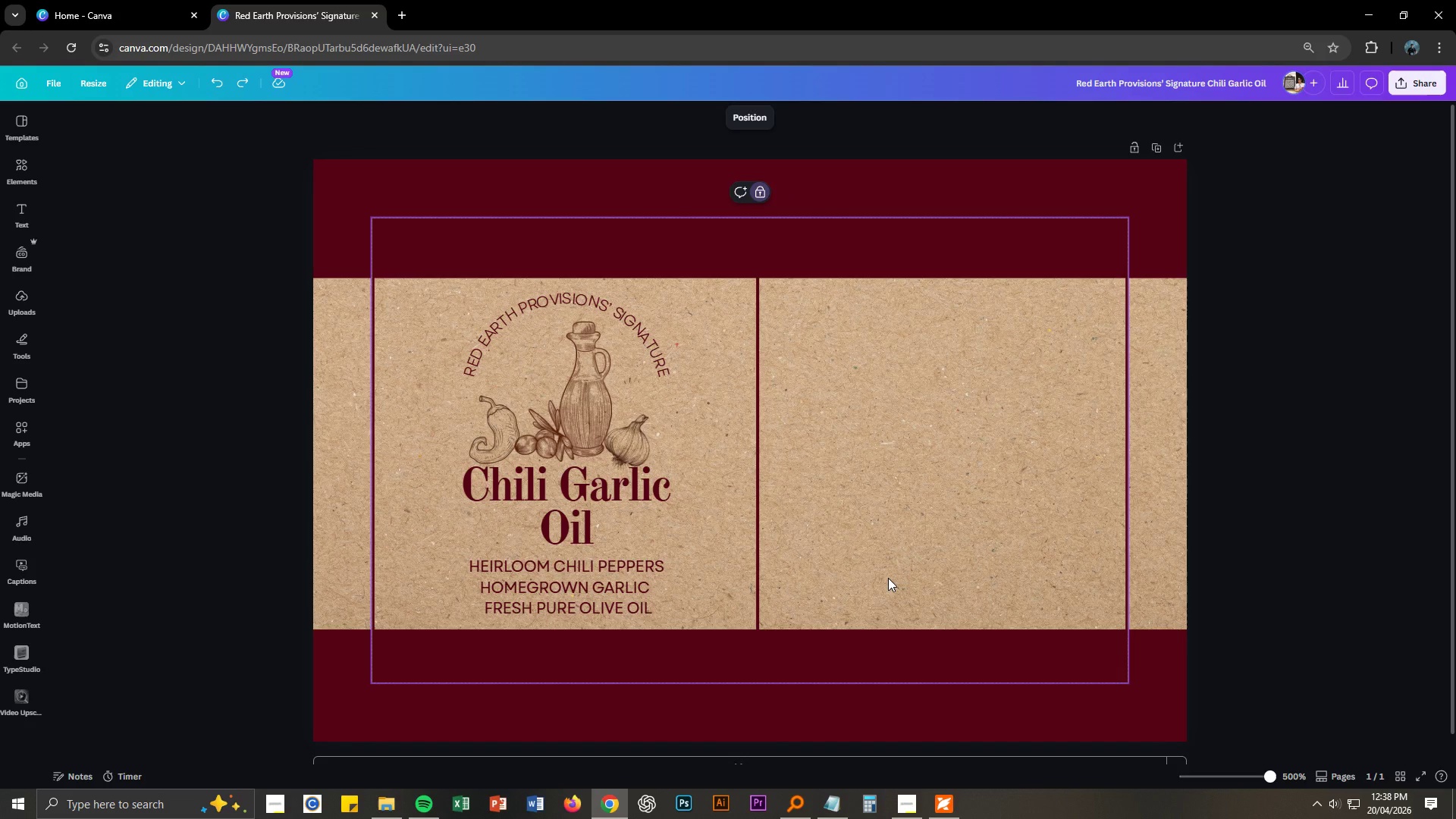 
left_click([888, 578])
 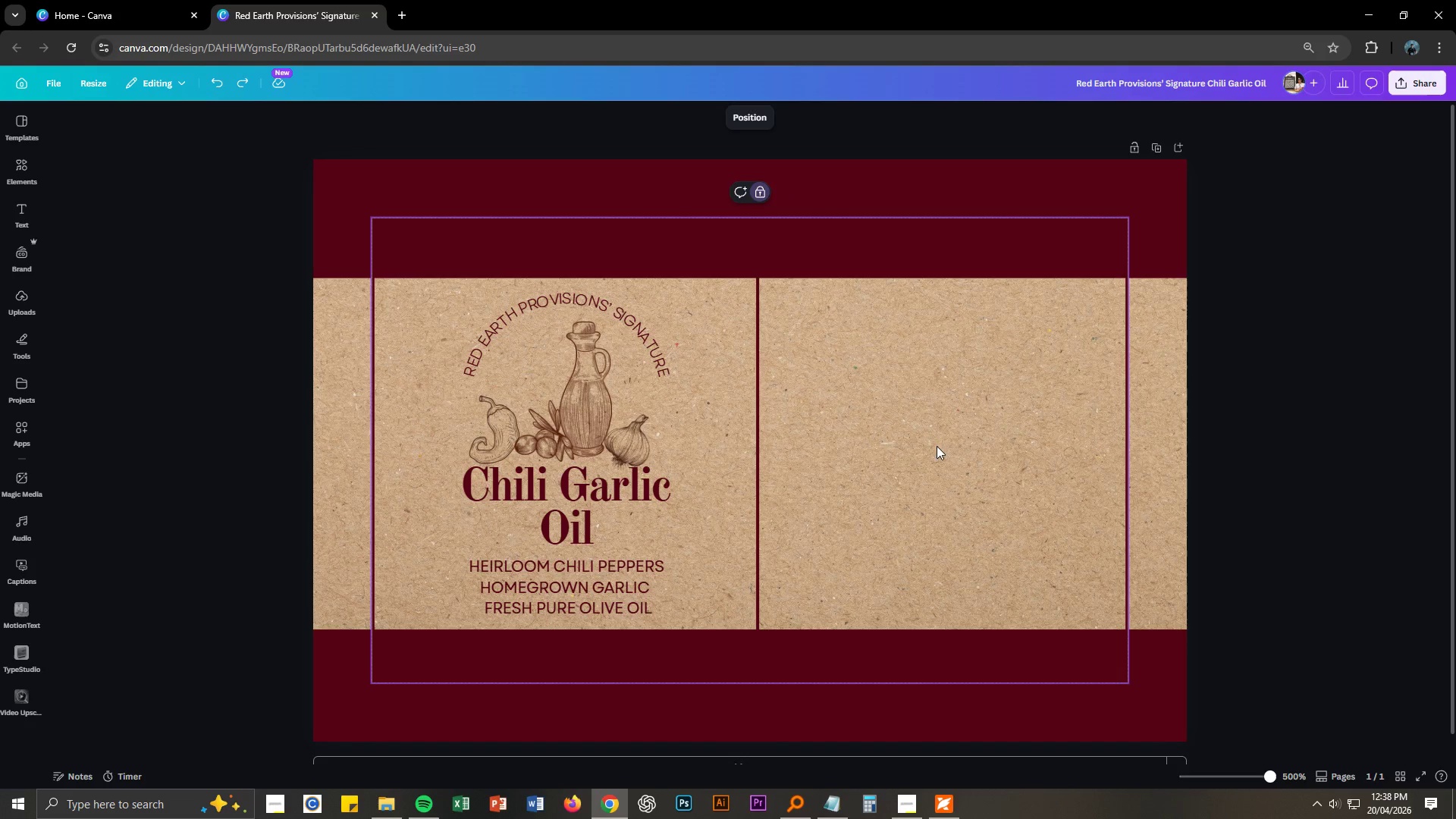 
left_click([971, 422])
 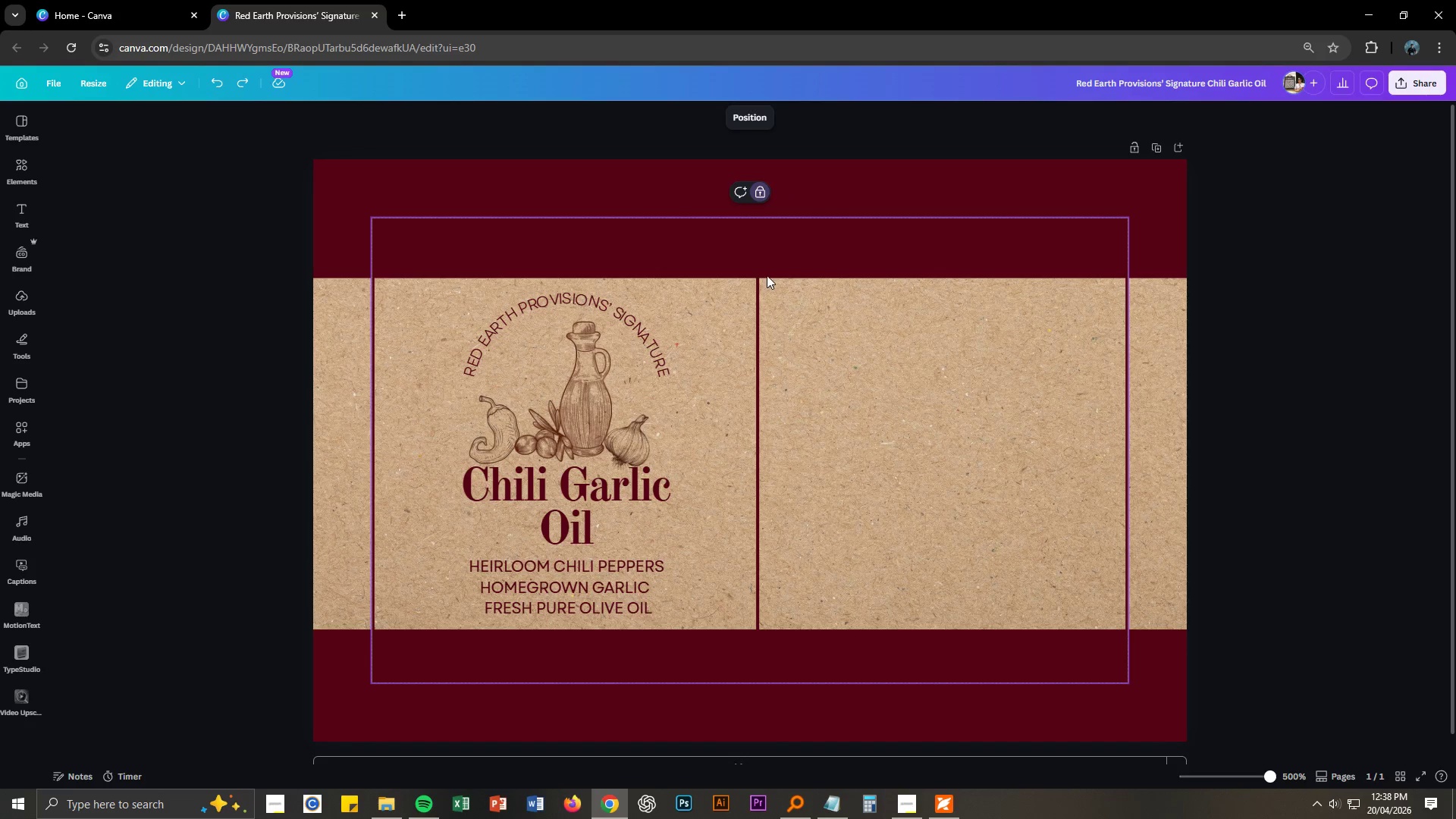 
left_click([757, 281])
 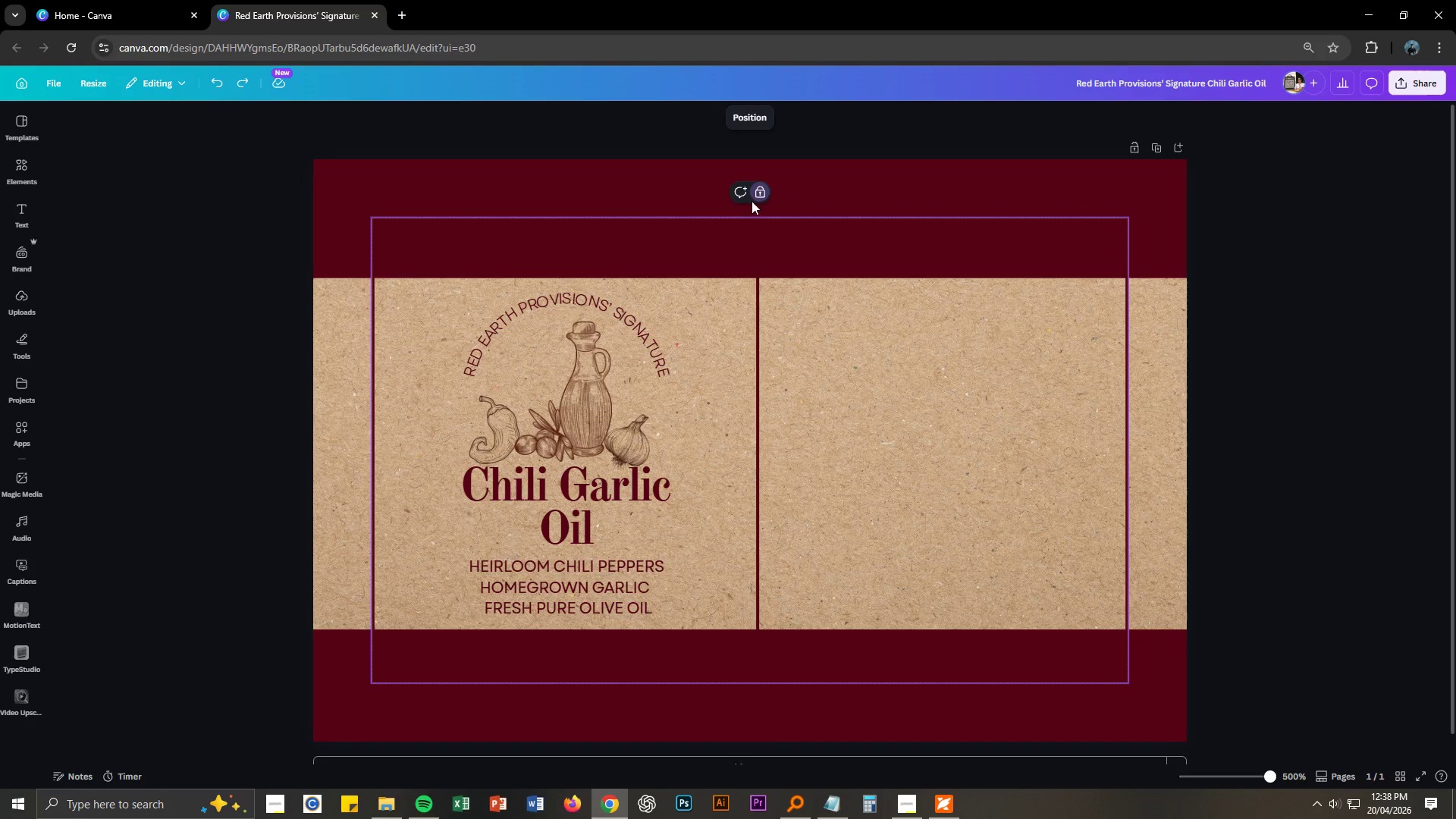 
left_click([758, 194])
 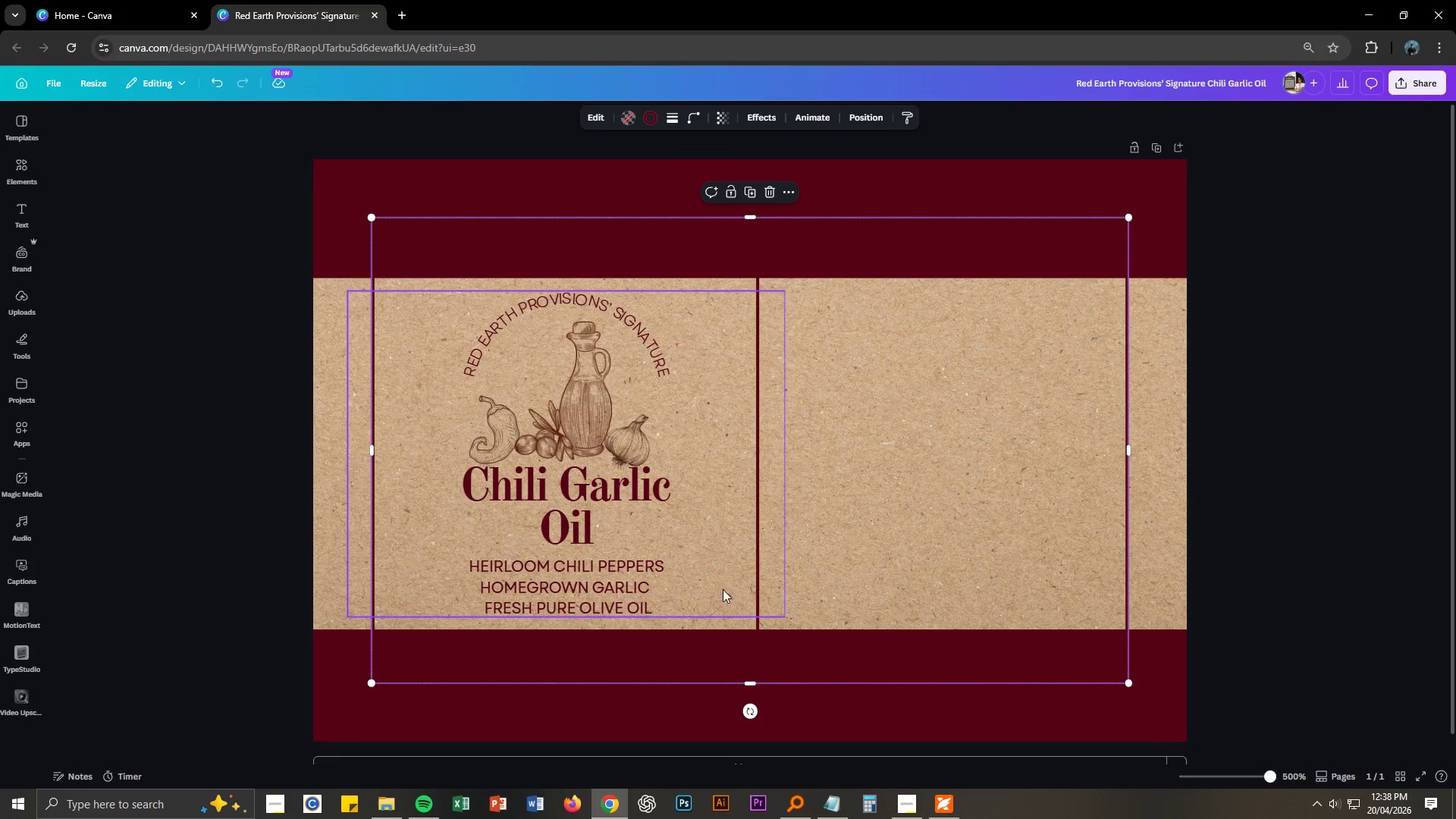 
left_click([755, 626])
 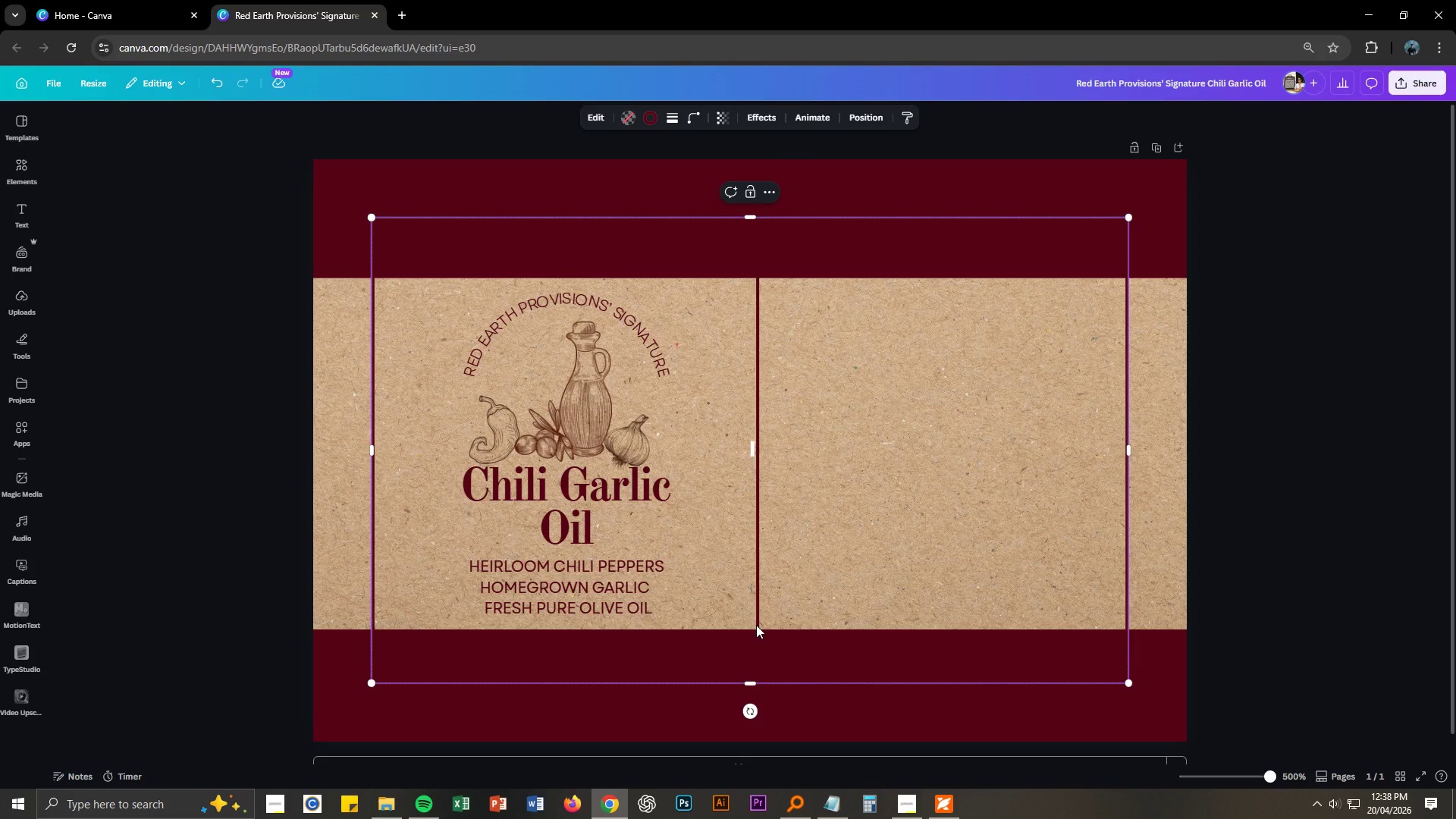 
left_click([756, 625])
 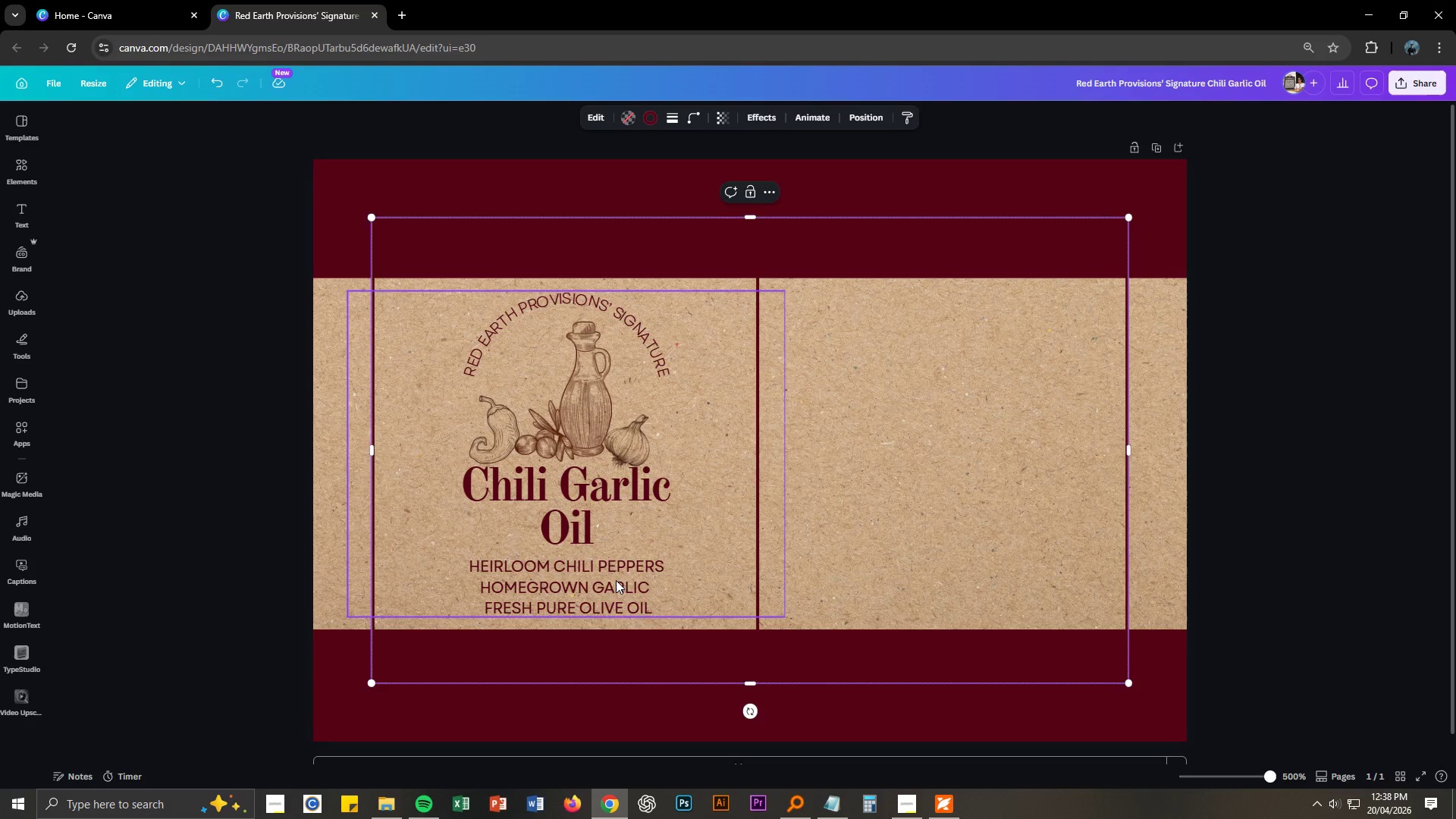 
double_click([610, 577])
 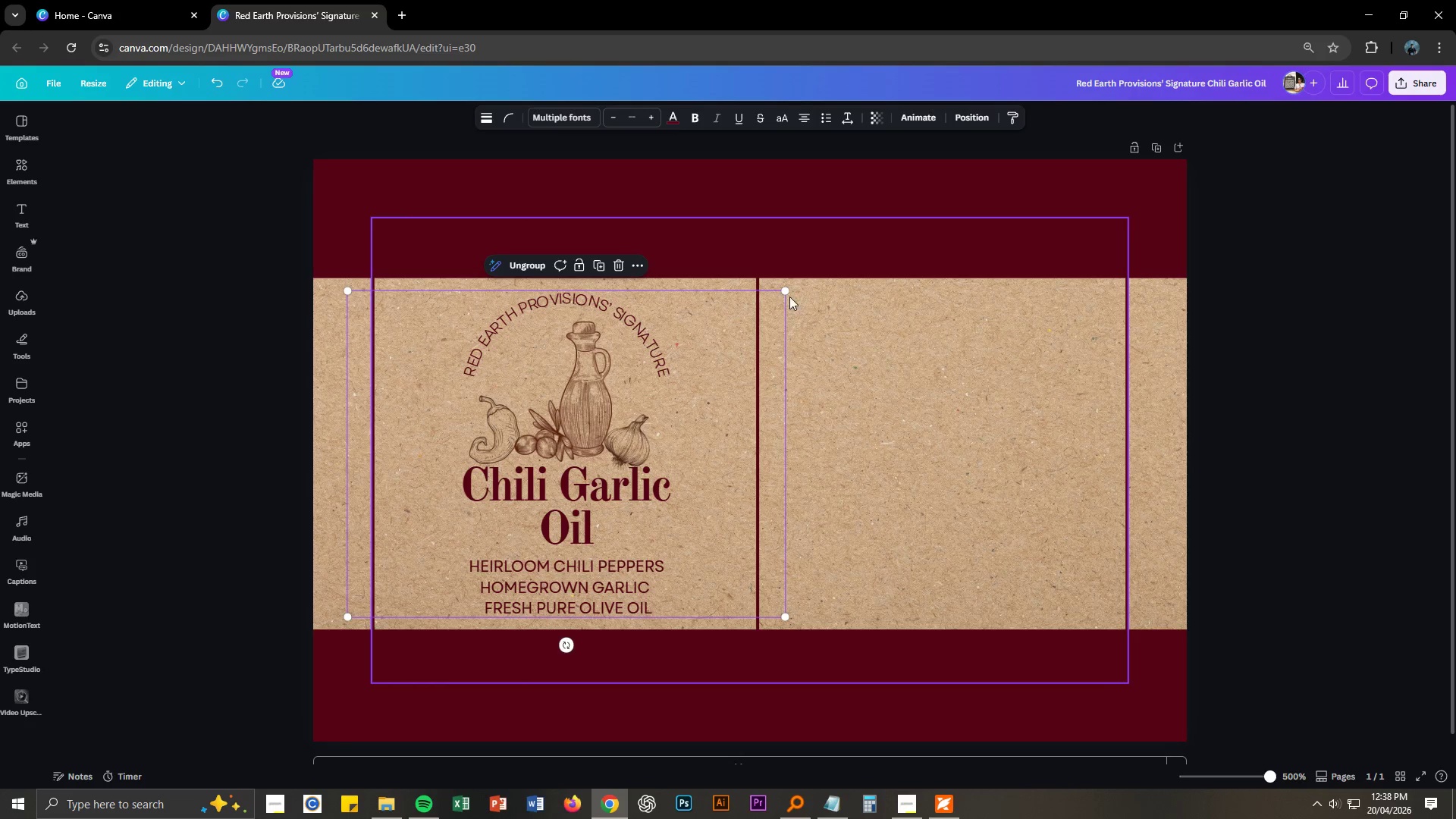 
left_click_drag(start_coordinate=[788, 290], to_coordinate=[651, 381])
 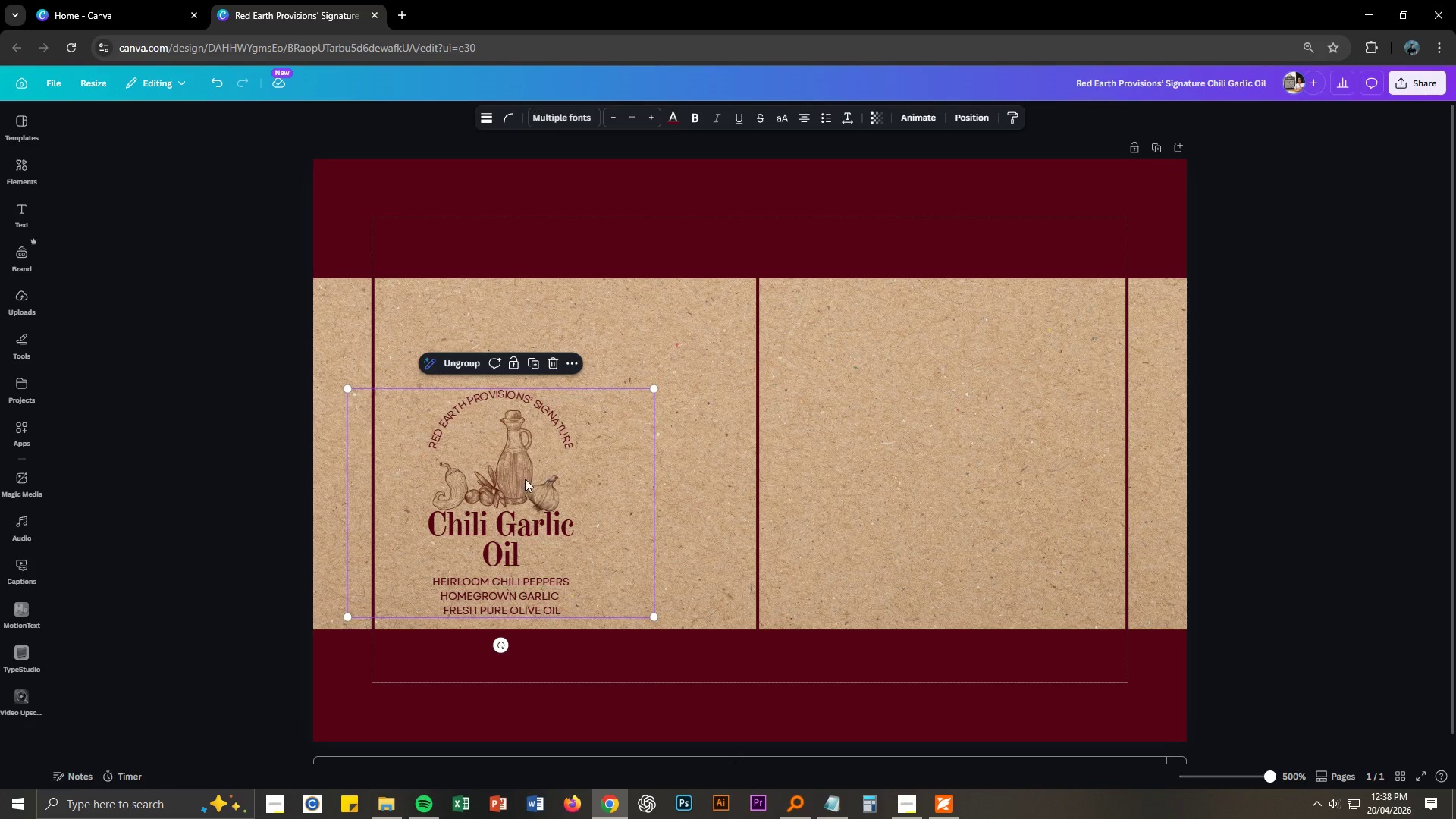 
left_click_drag(start_coordinate=[510, 479], to_coordinate=[557, 372])
 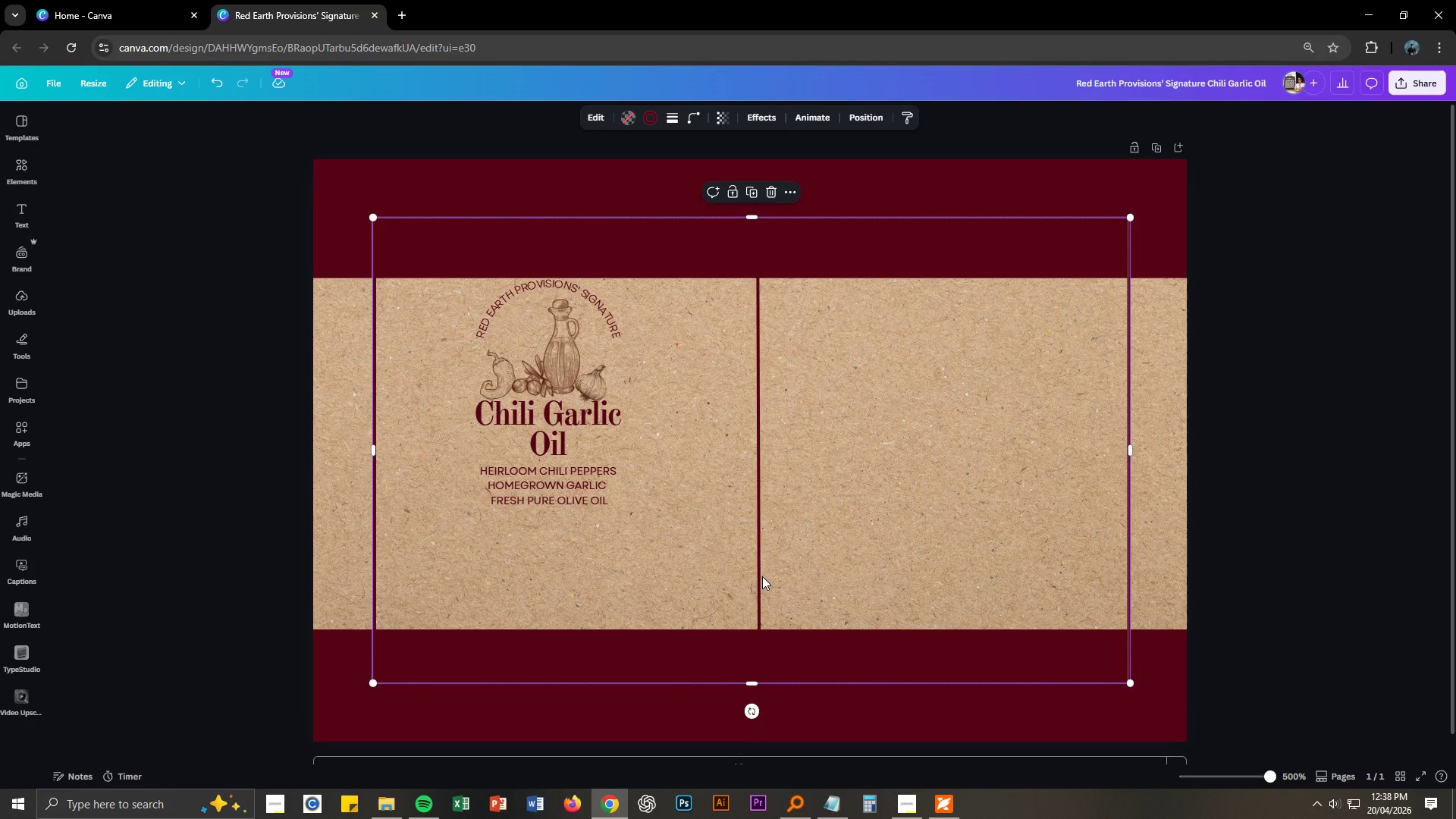 
left_click_drag(start_coordinate=[760, 576], to_coordinate=[843, 610])
 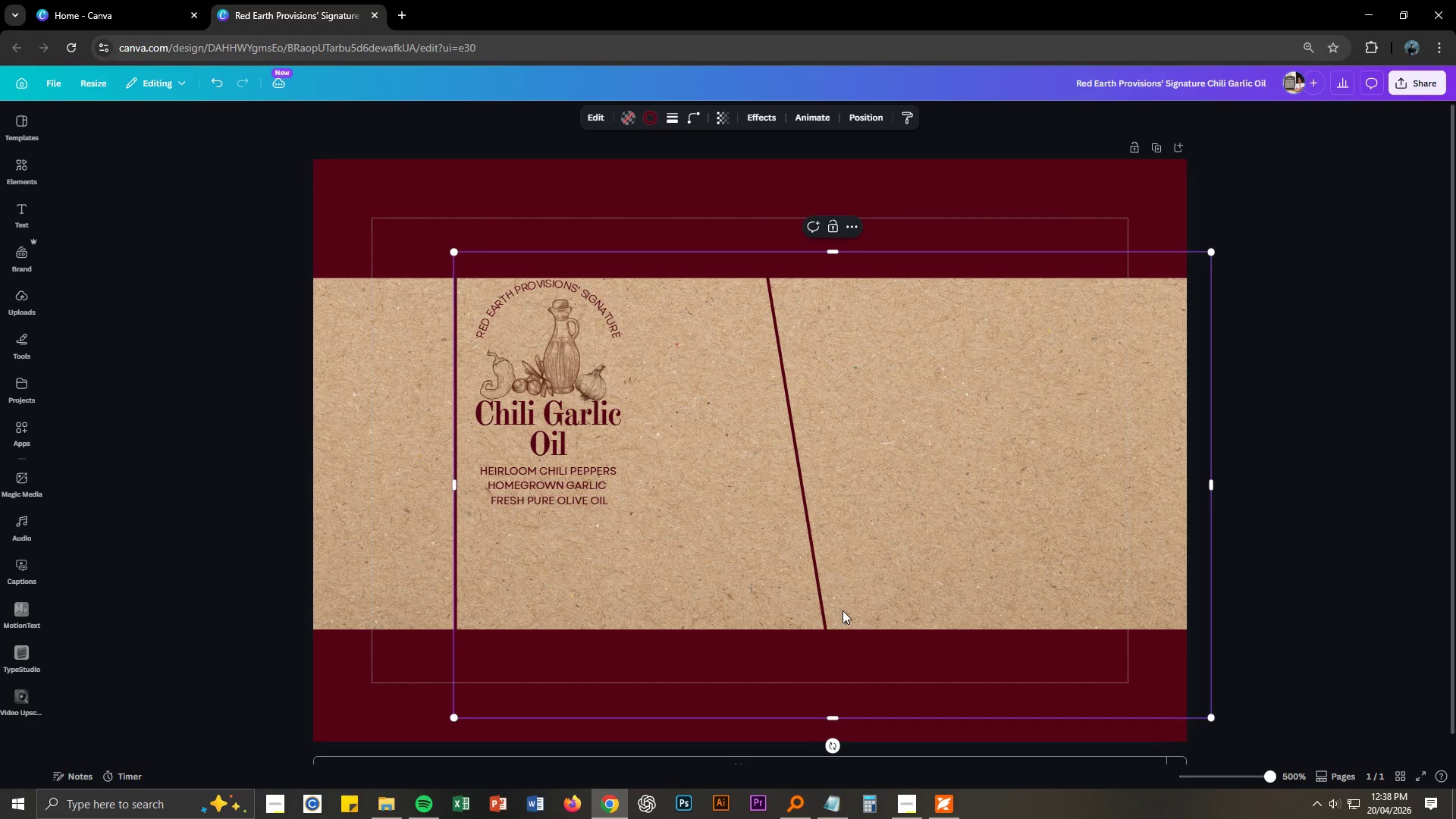 
key(Delete)
 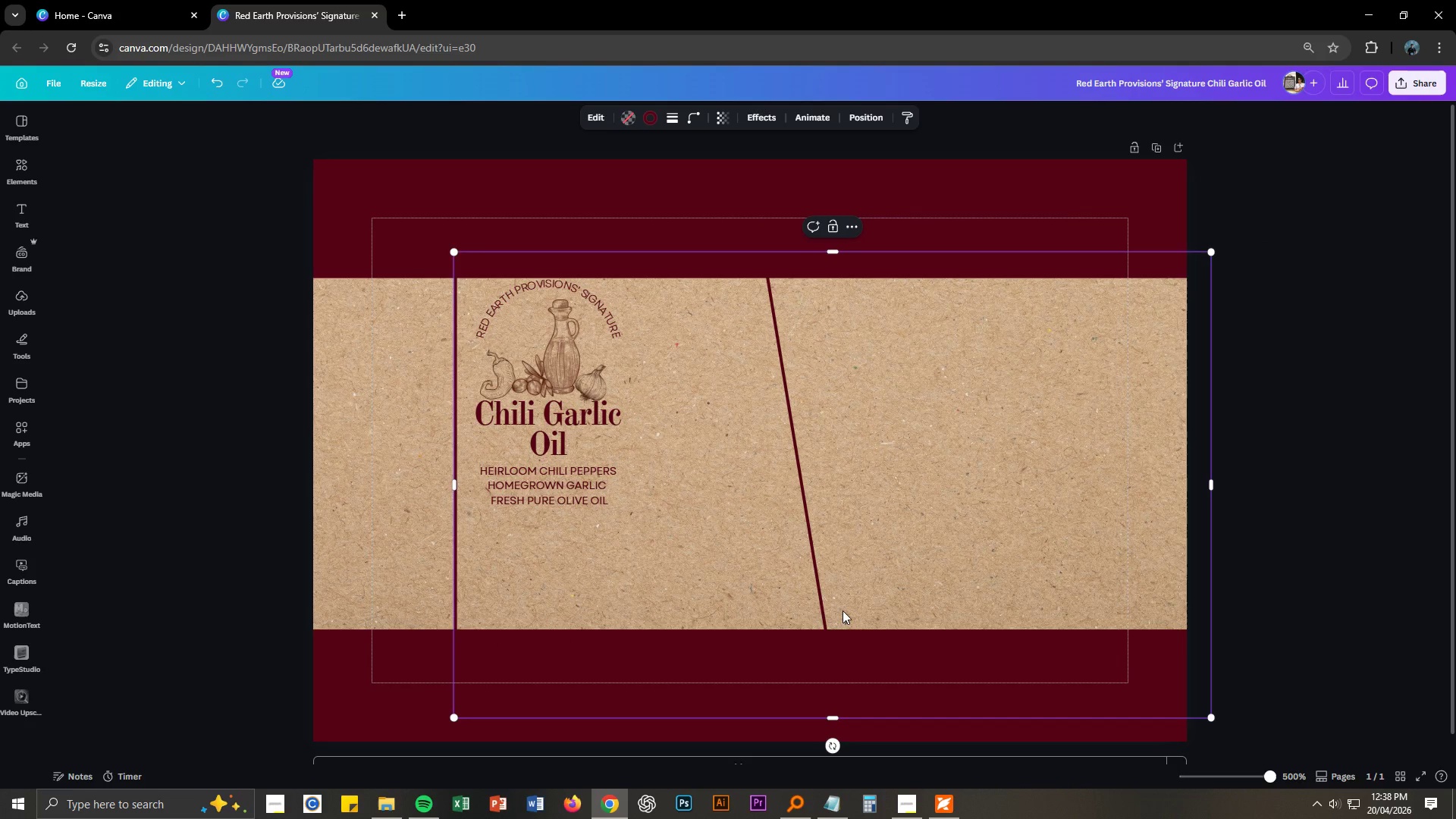 
left_click([843, 610])
 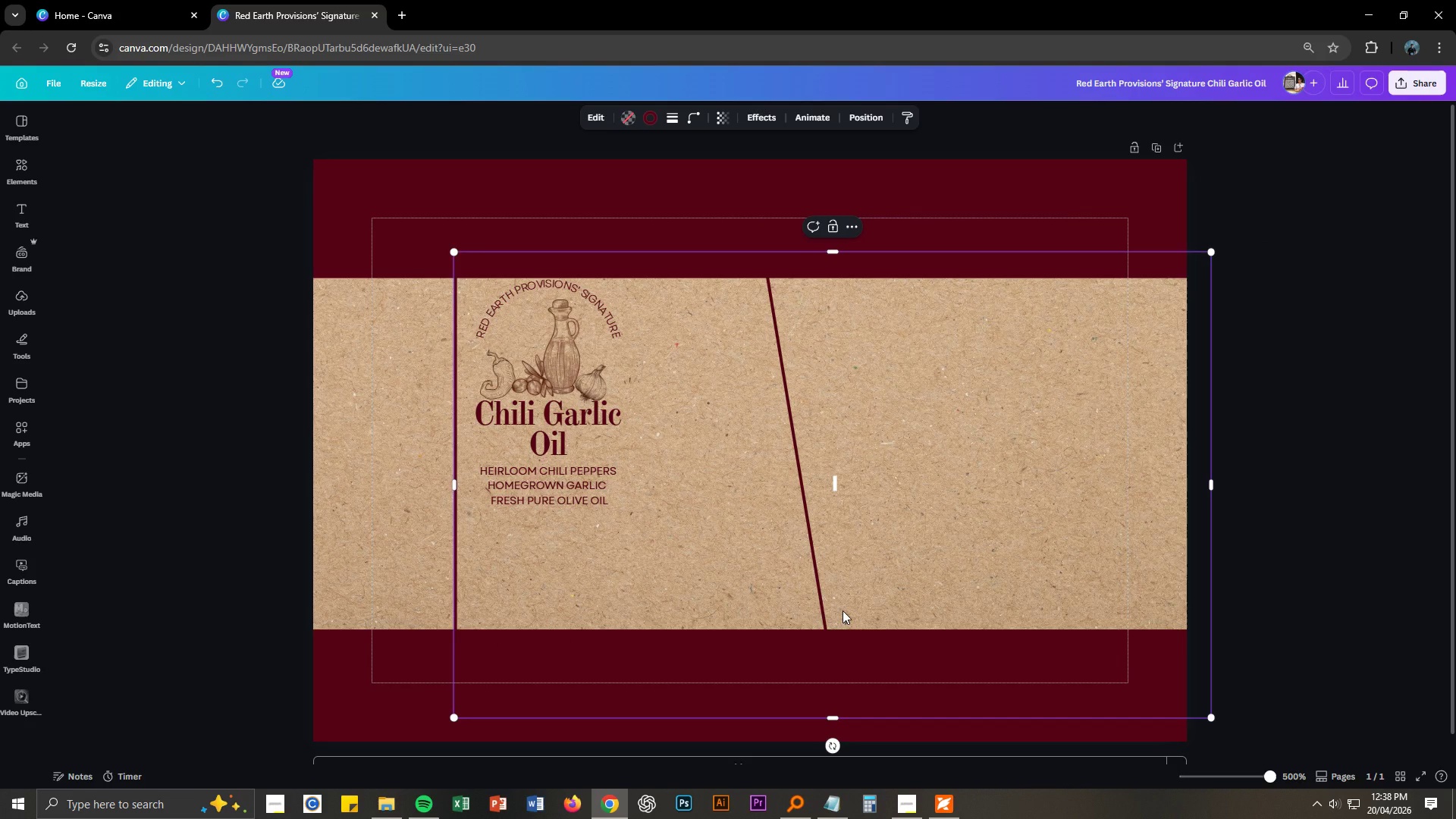 
key(Delete)
 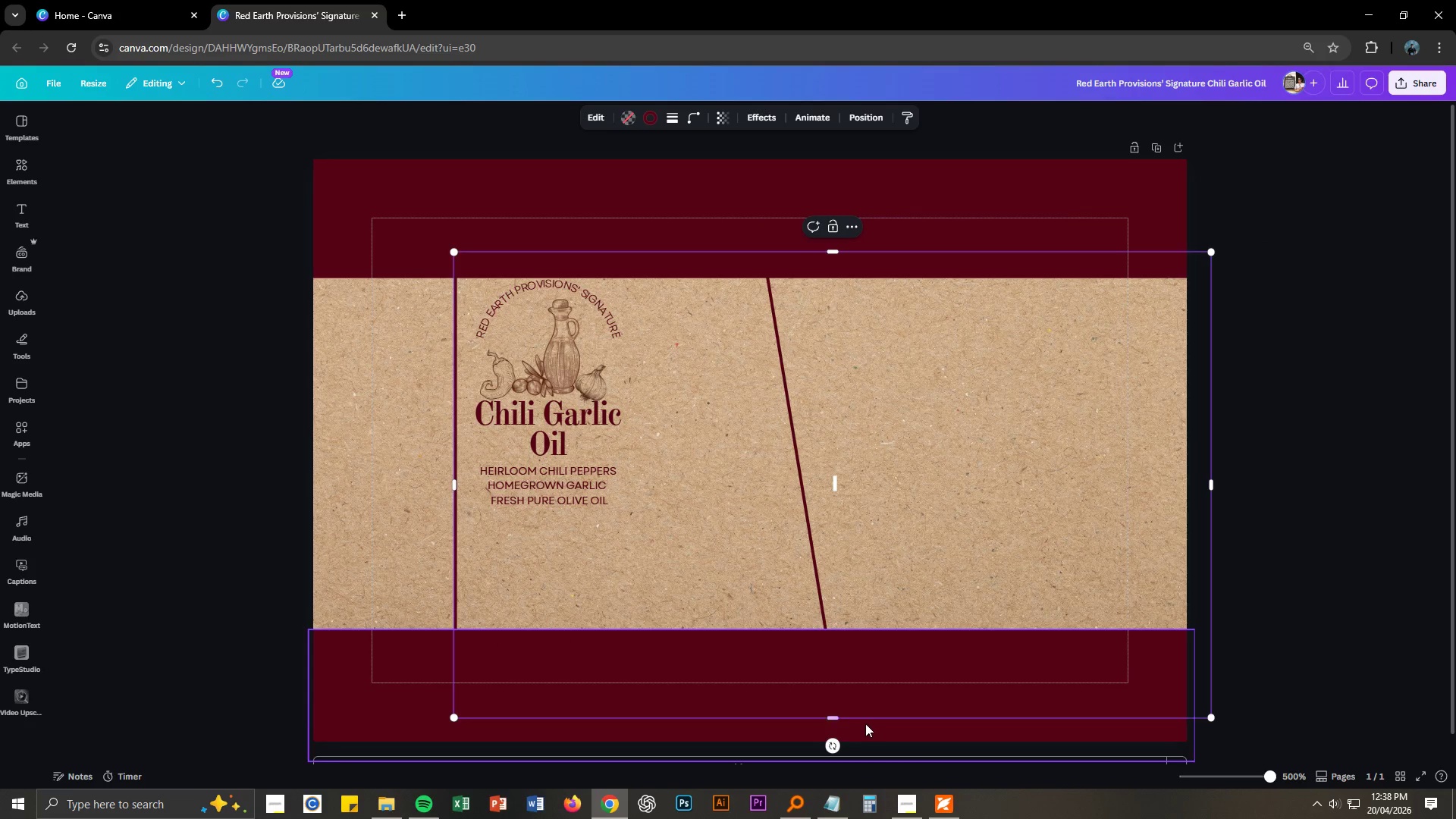 
left_click([862, 719])
 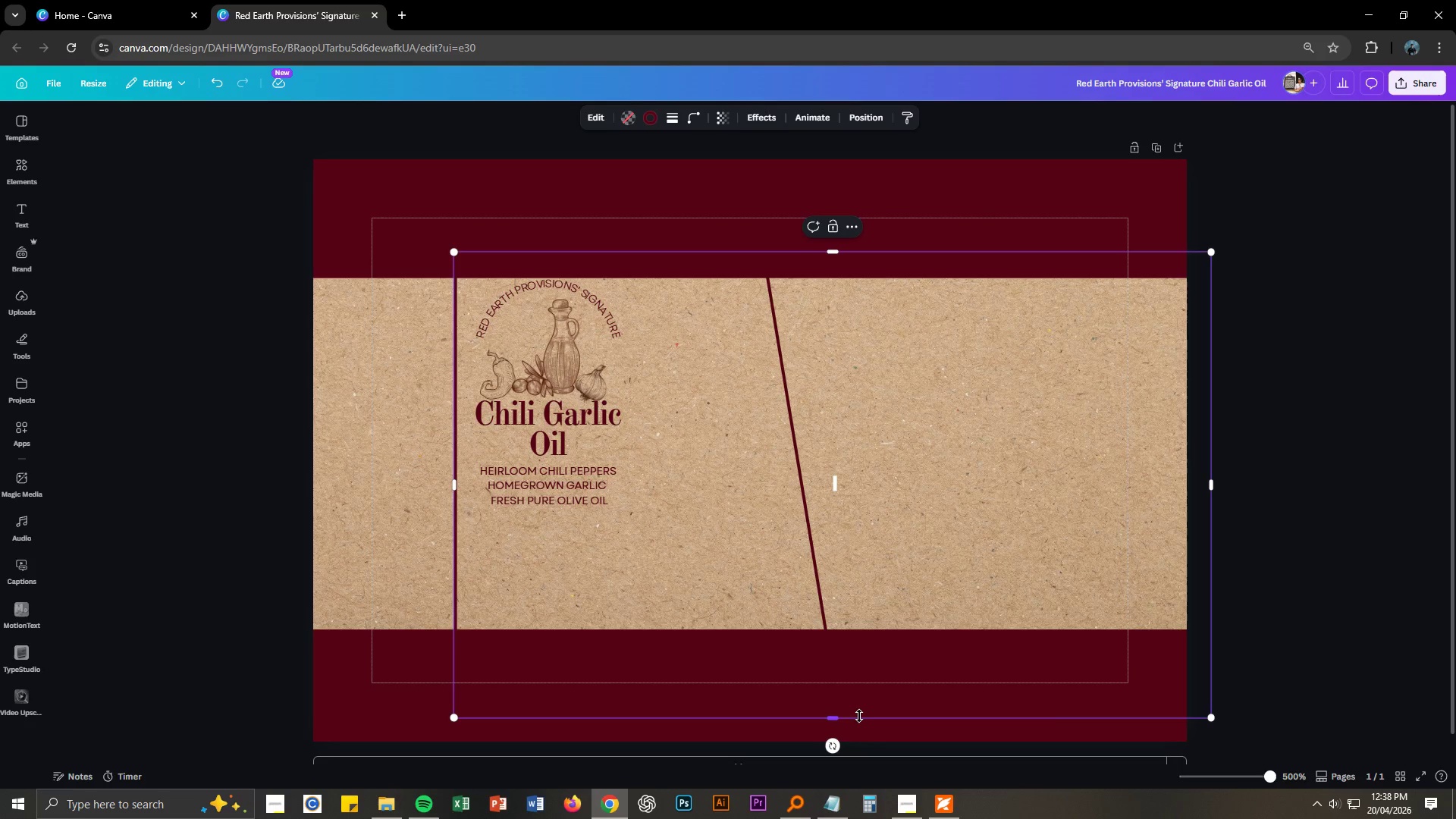 
key(Delete)
 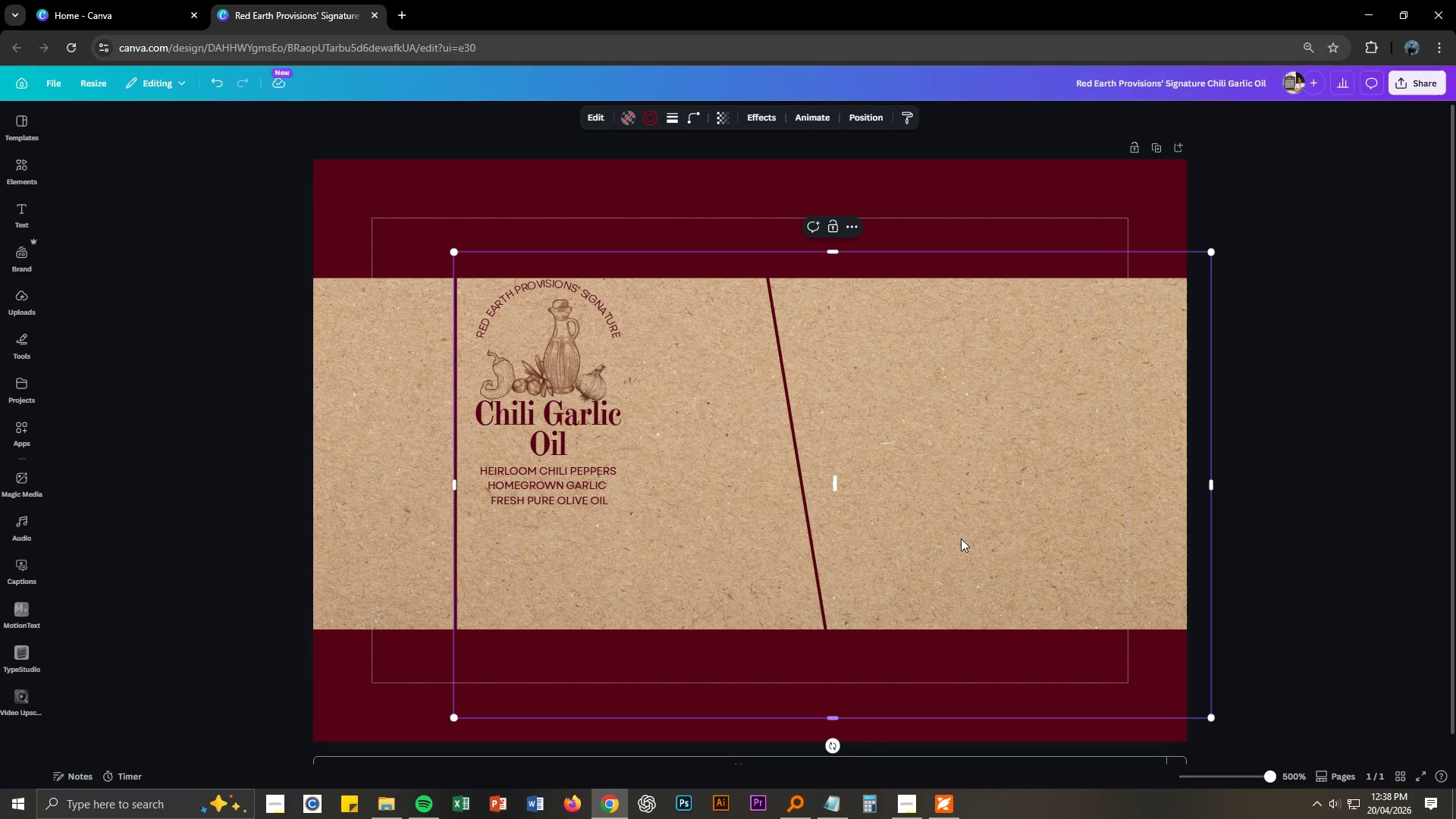 
left_click_drag(start_coordinate=[939, 460], to_coordinate=[937, 468])
 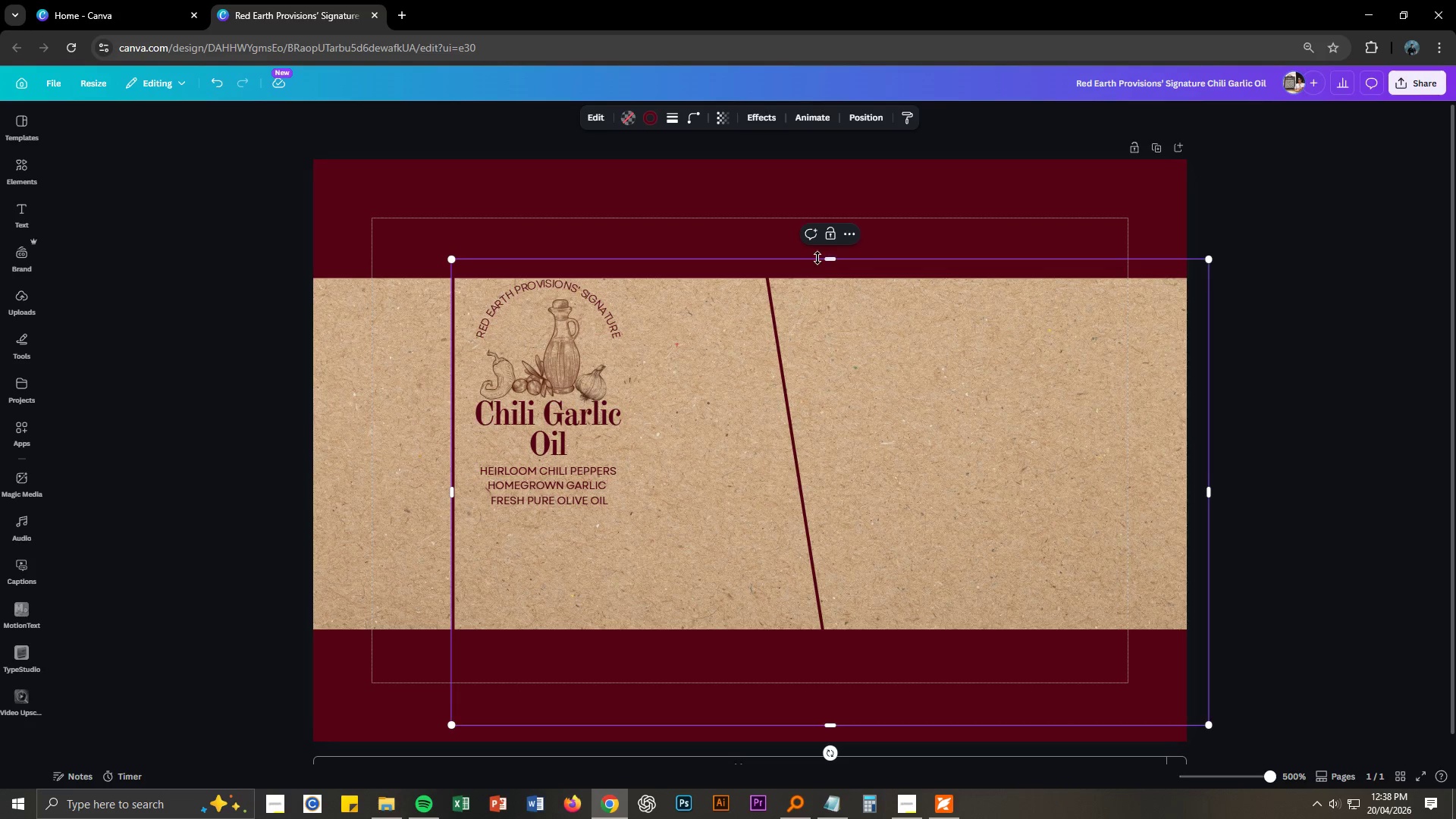 
left_click([840, 242])
 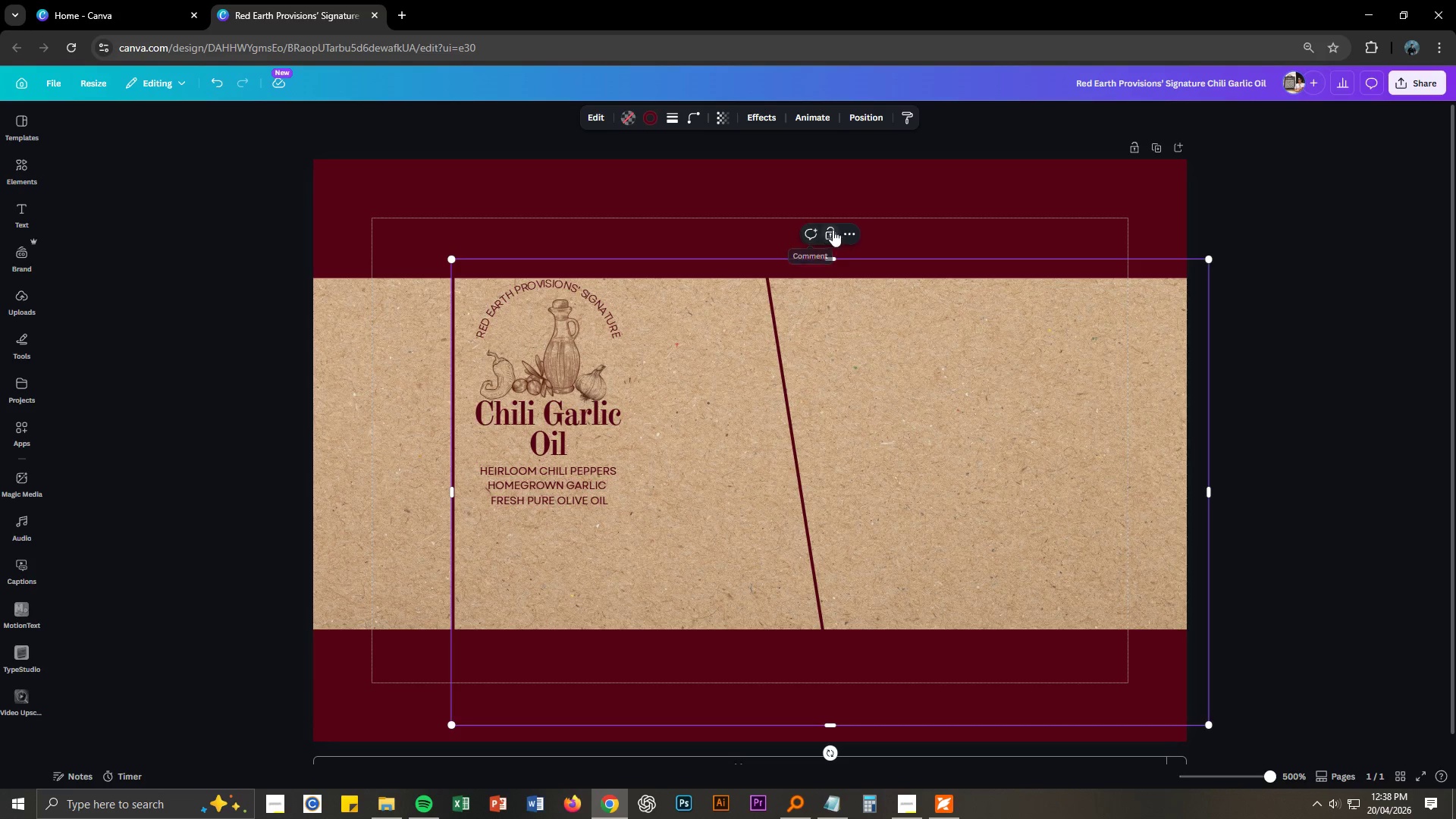 
left_click([851, 230])
 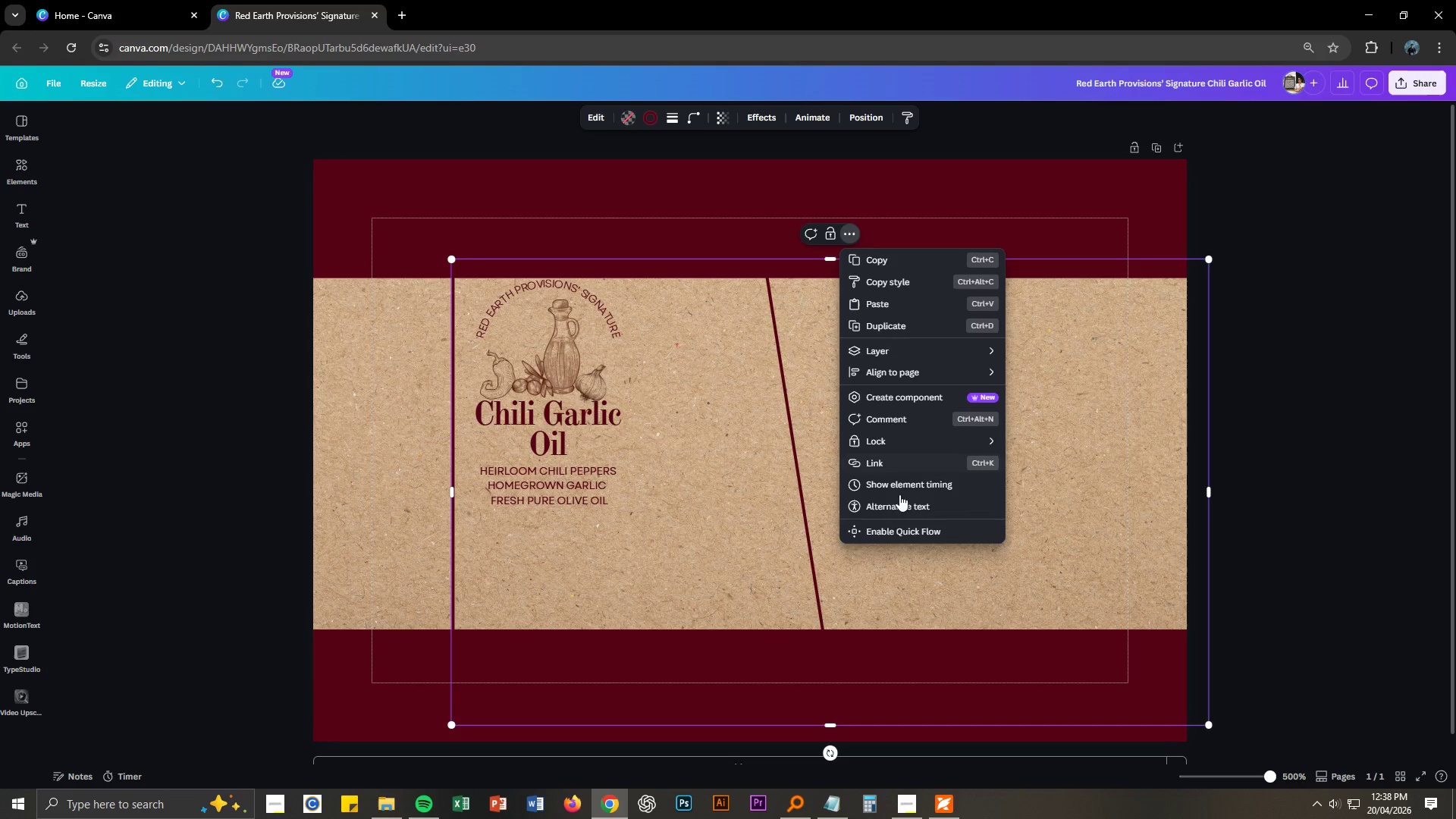 
left_click([729, 504])
 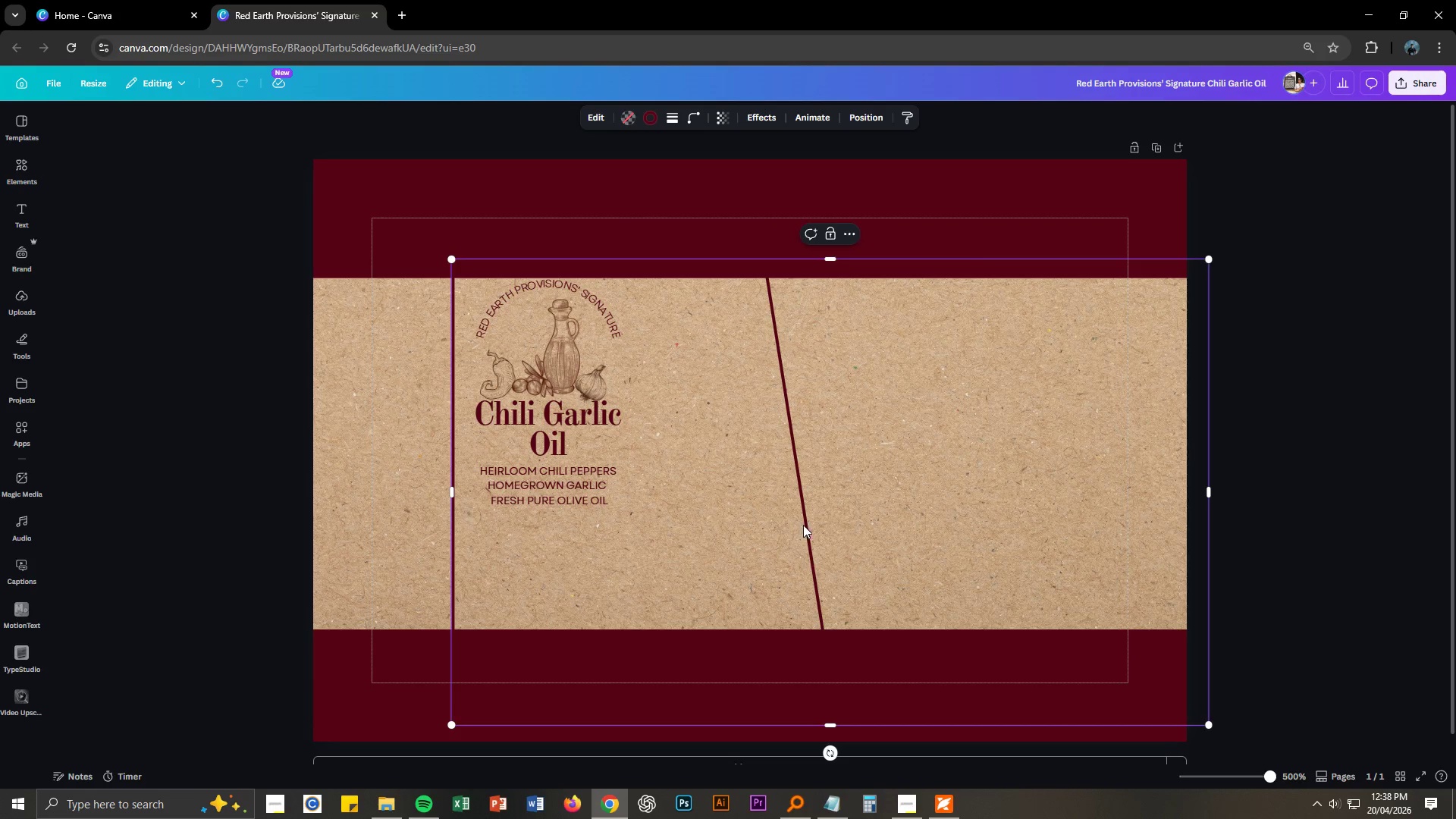 
left_click_drag(start_coordinate=[807, 526], to_coordinate=[730, 484])
 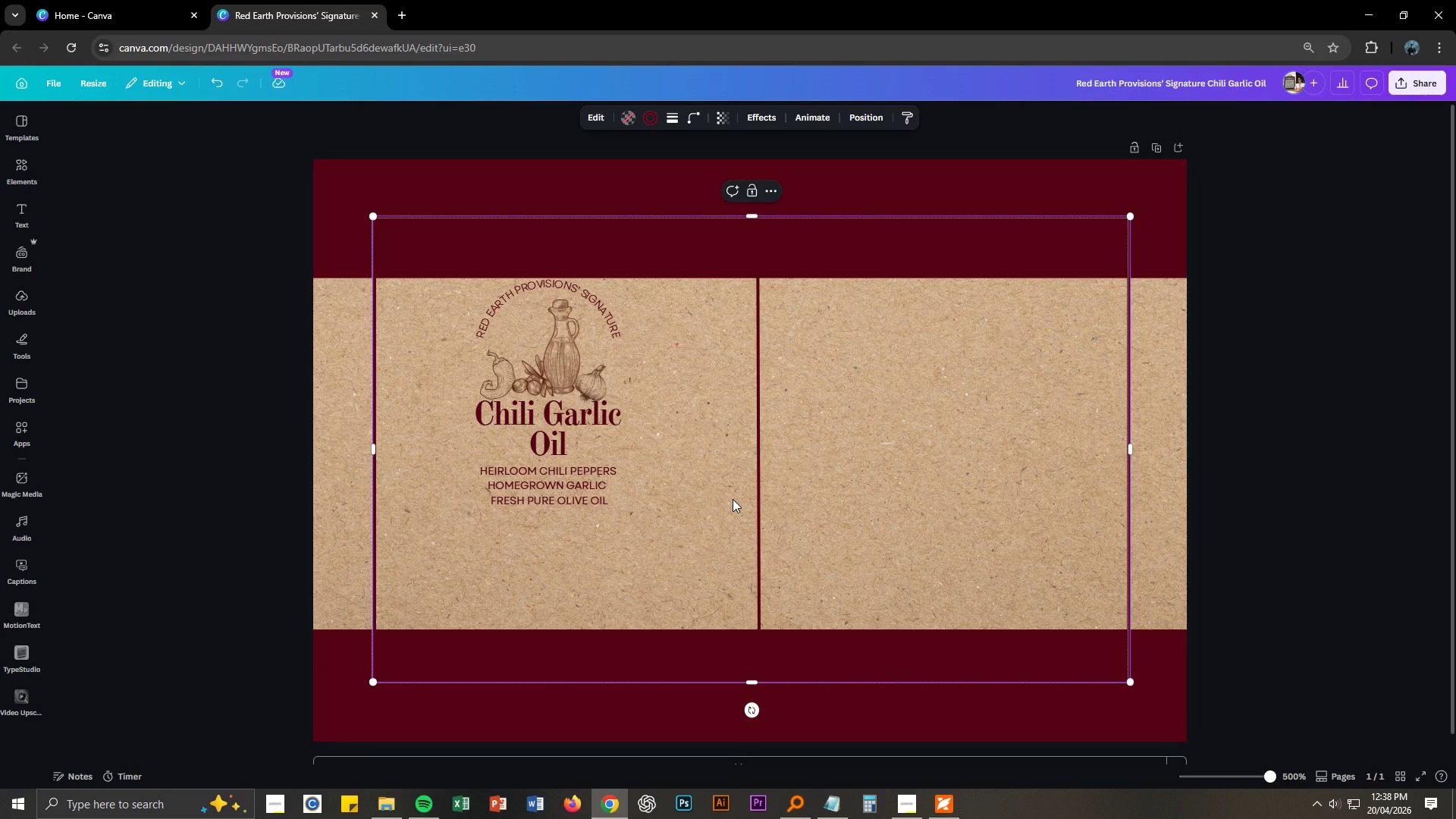 
wait(13.0)
 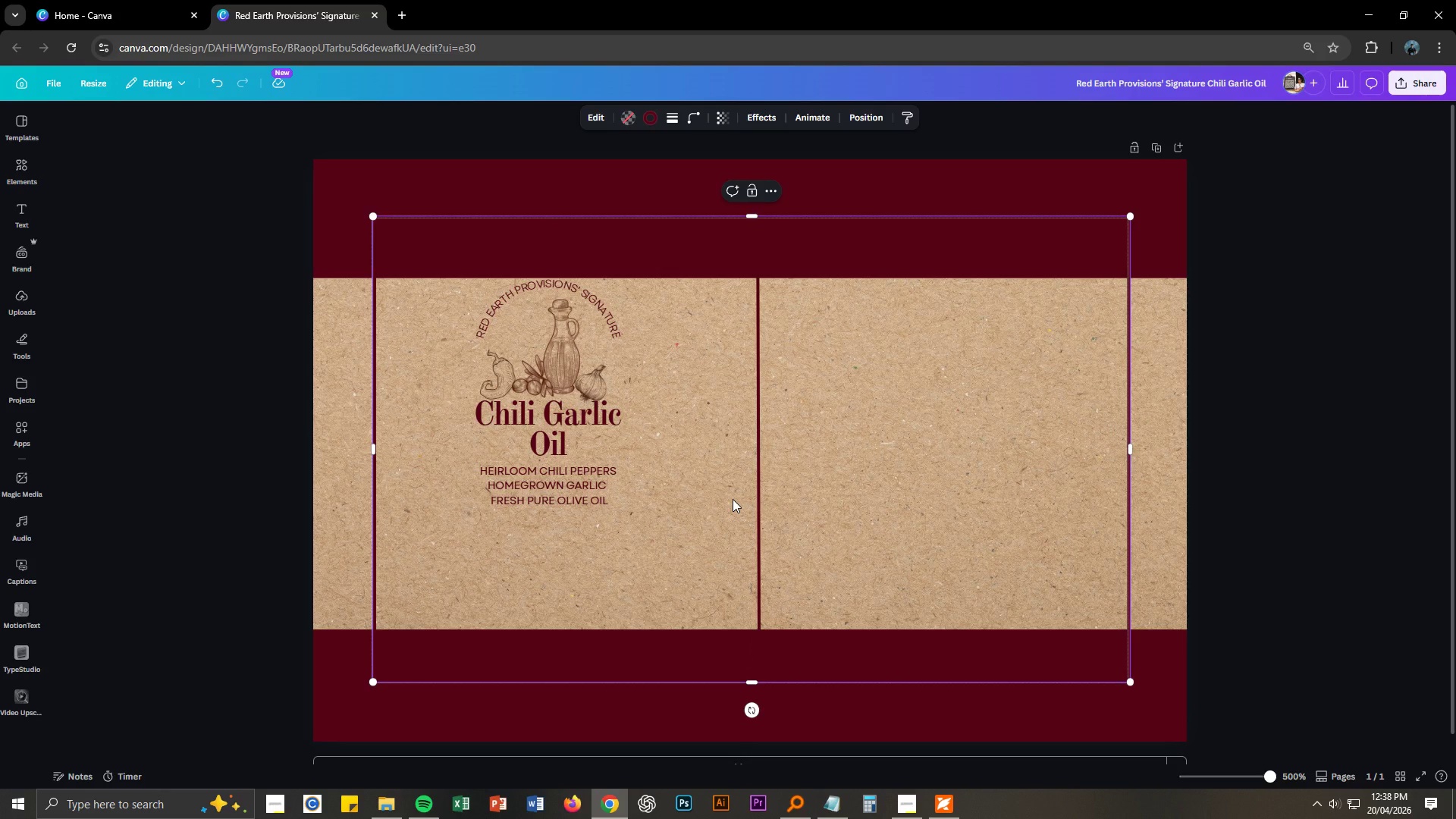 
key(Control+Z)
 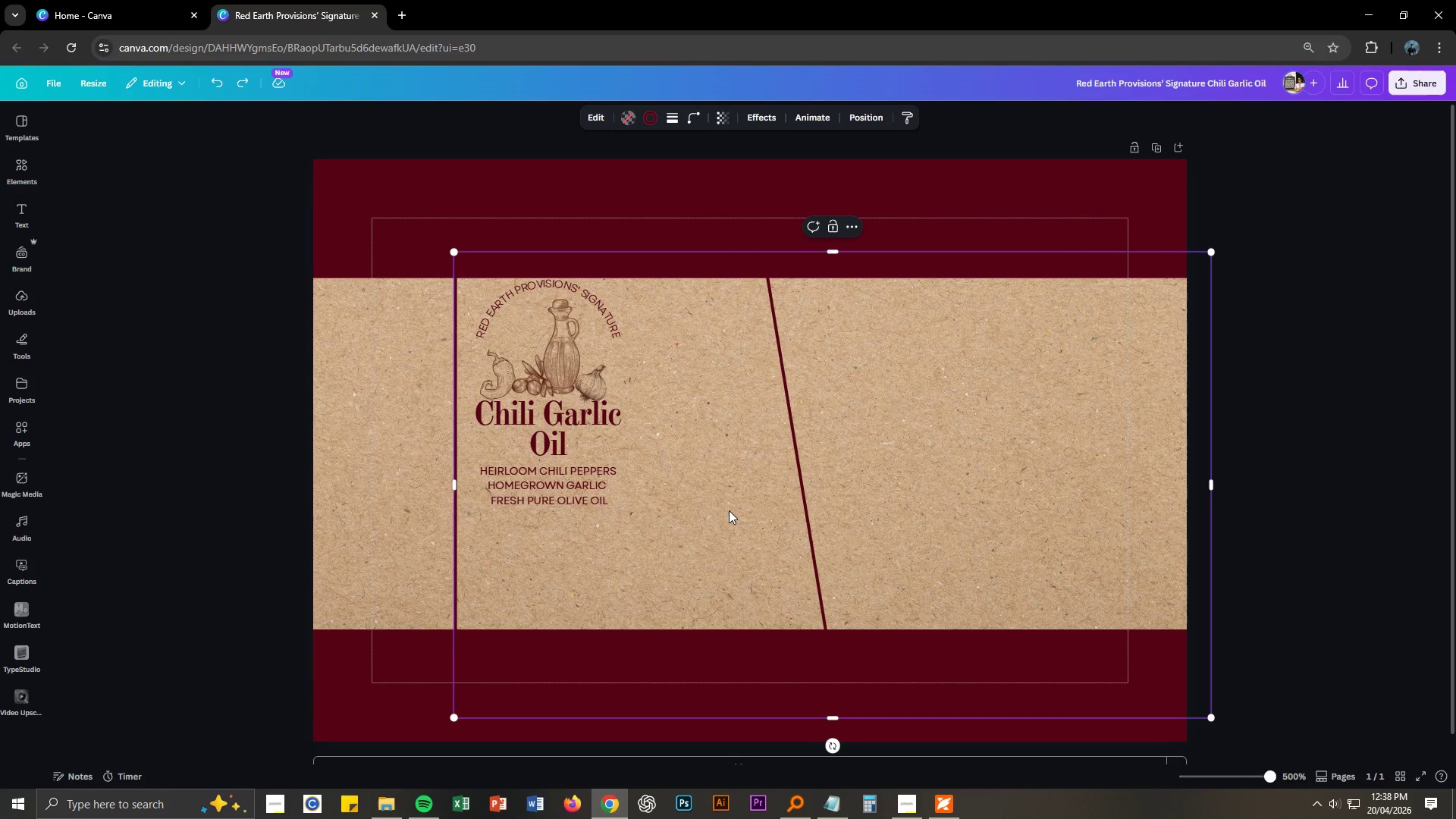 
key(Control+Z)
 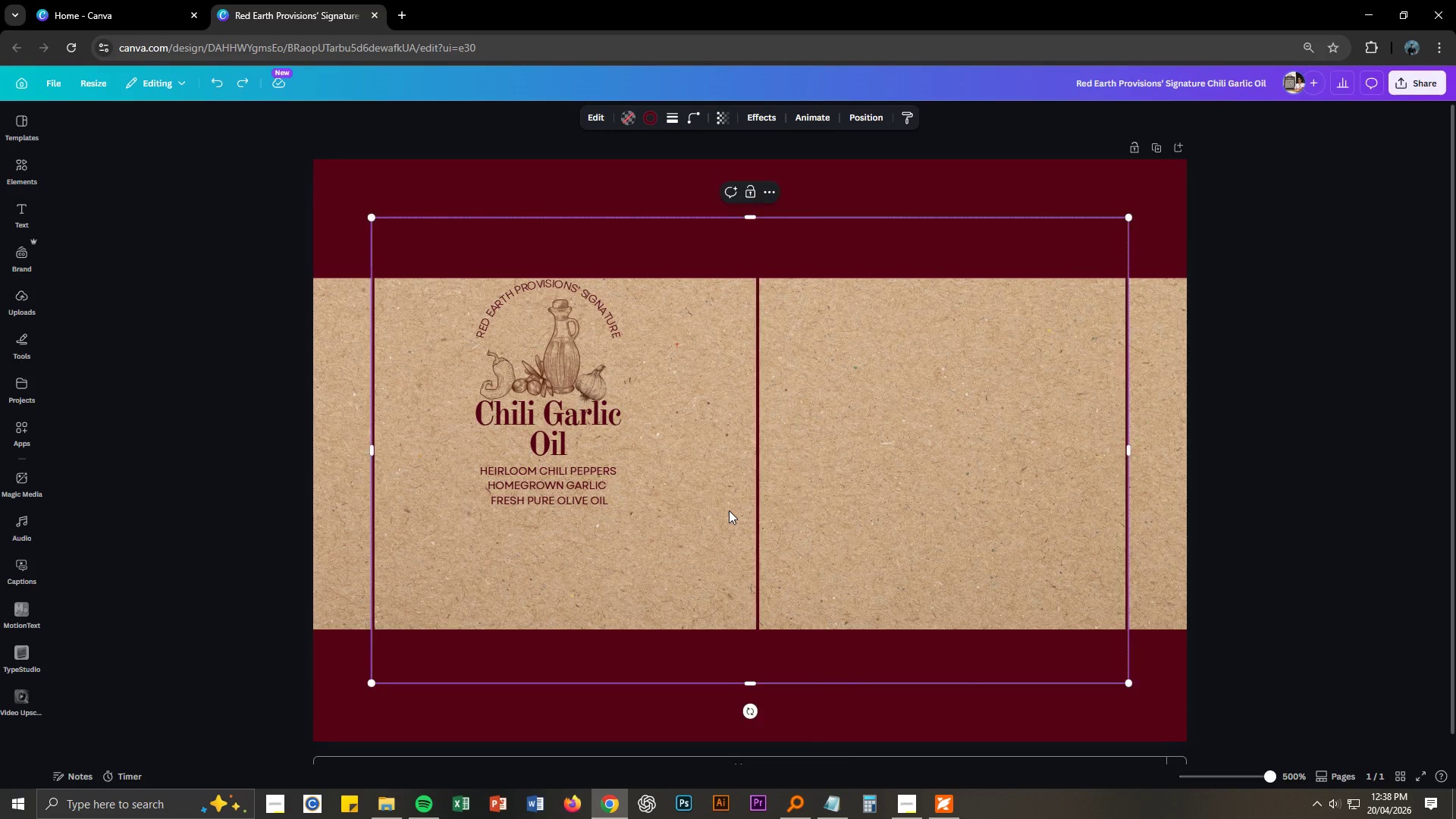 
key(Control+Z)
 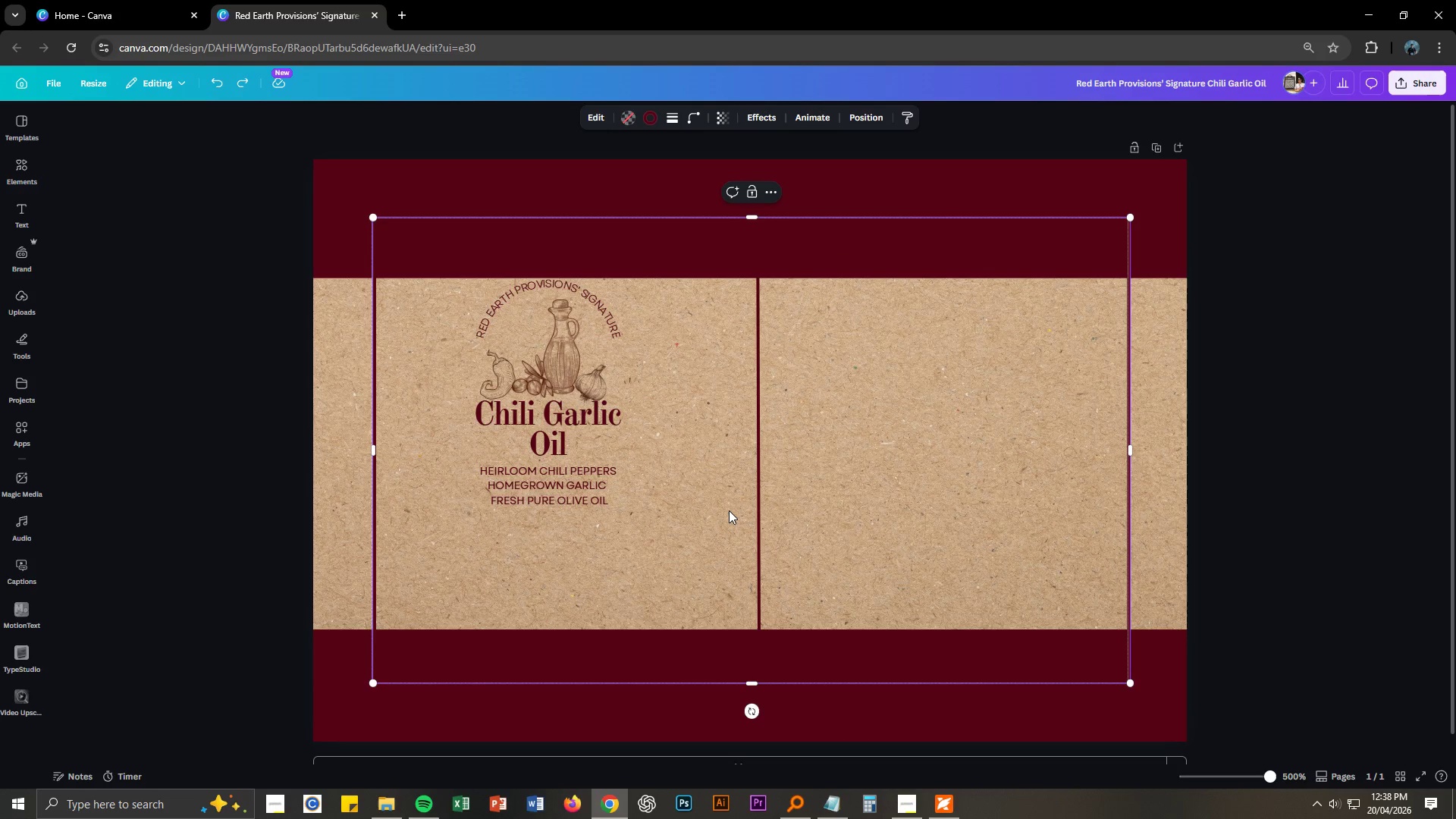 
key(Control+Z)
 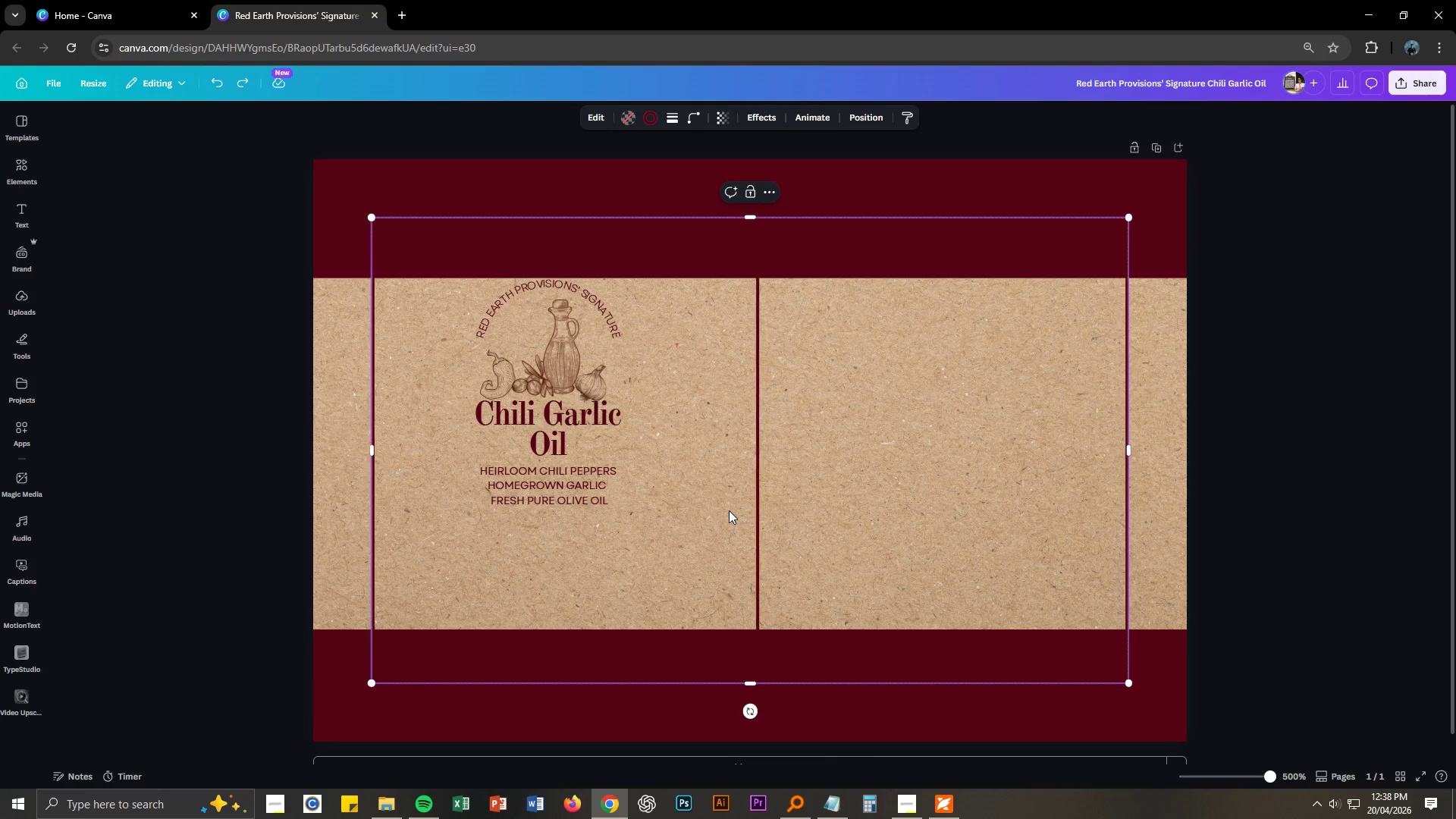 
key(Control+Z)
 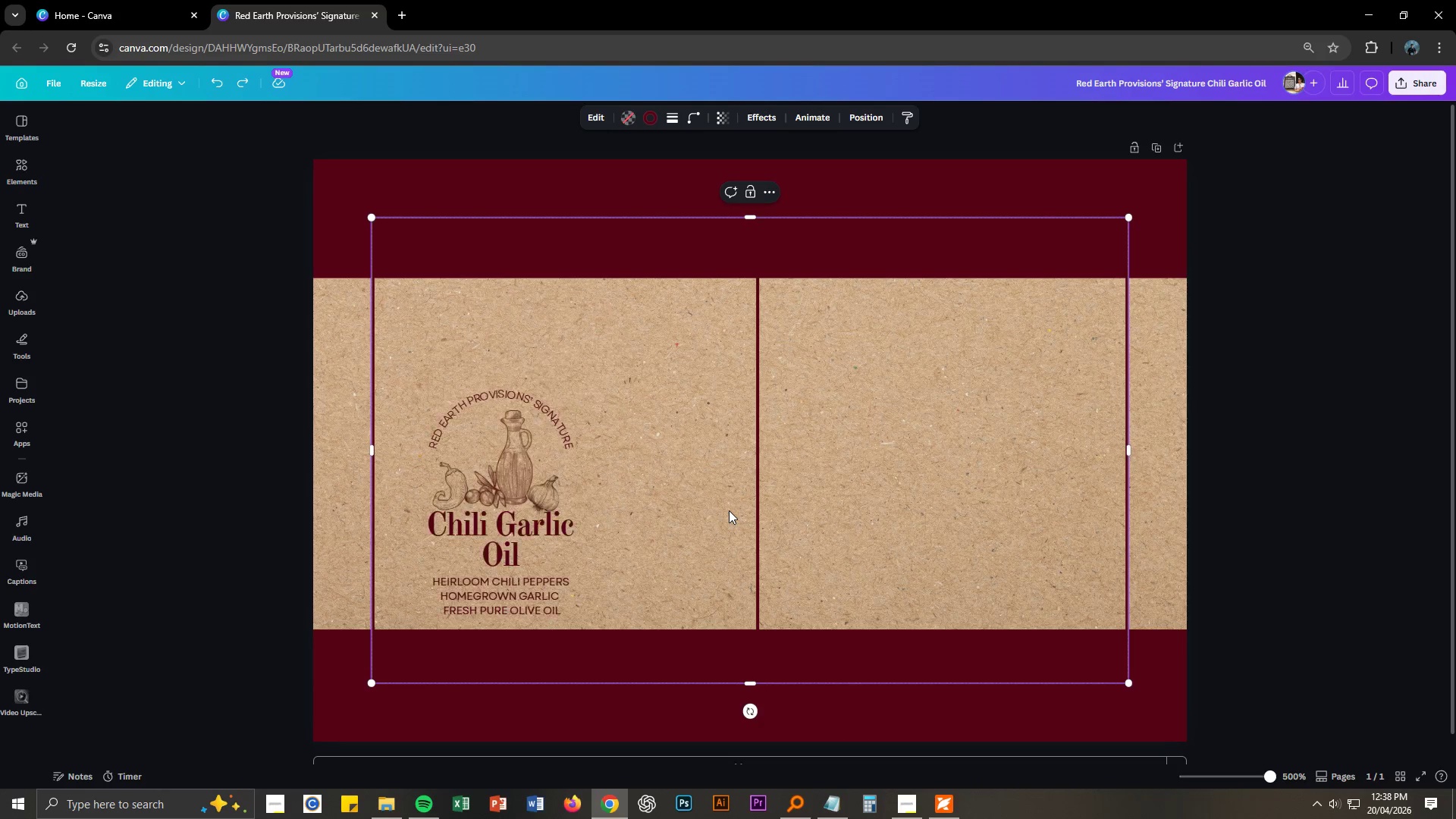 
key(Control+Z)
 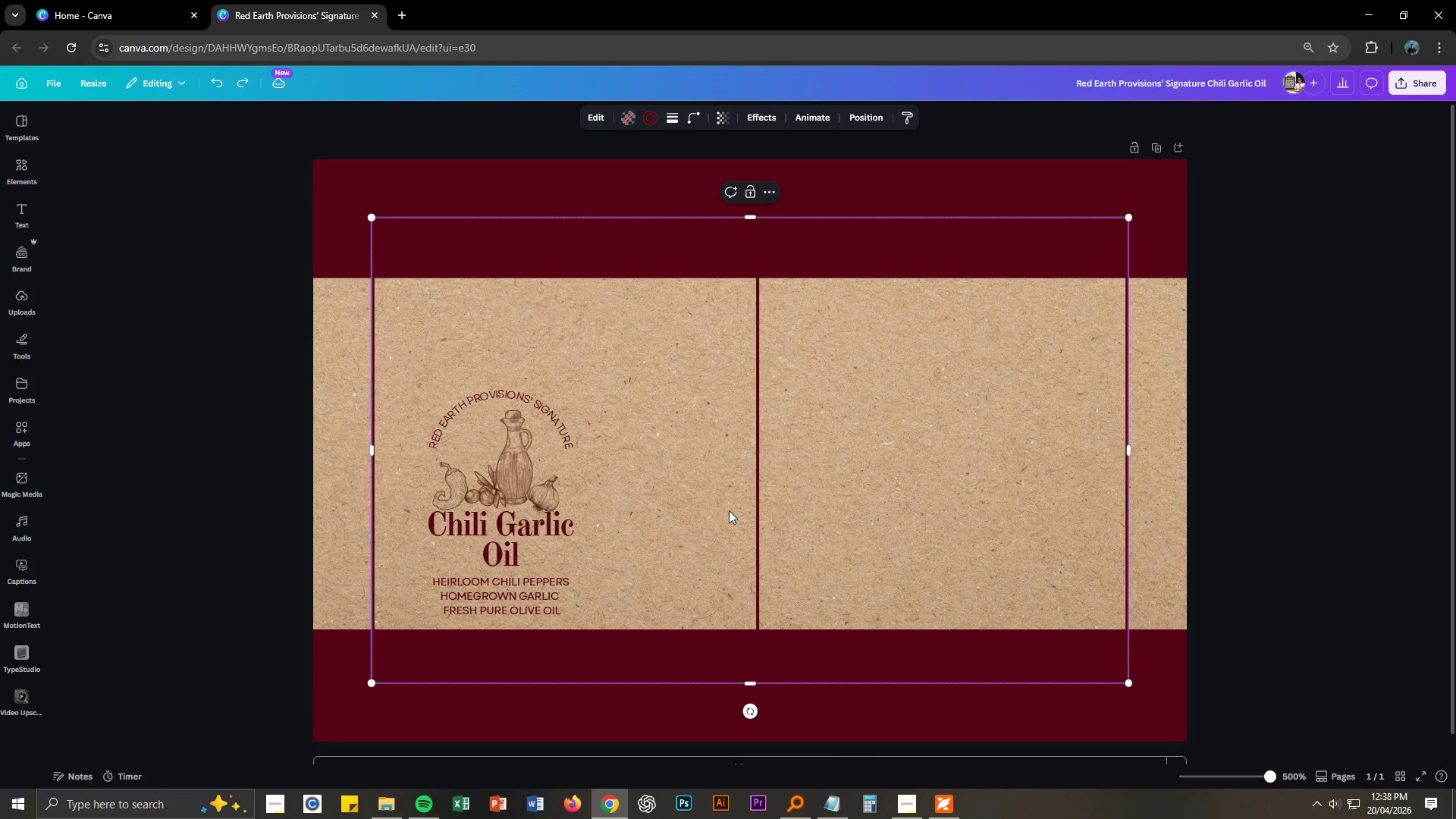 
key(Control+Z)
 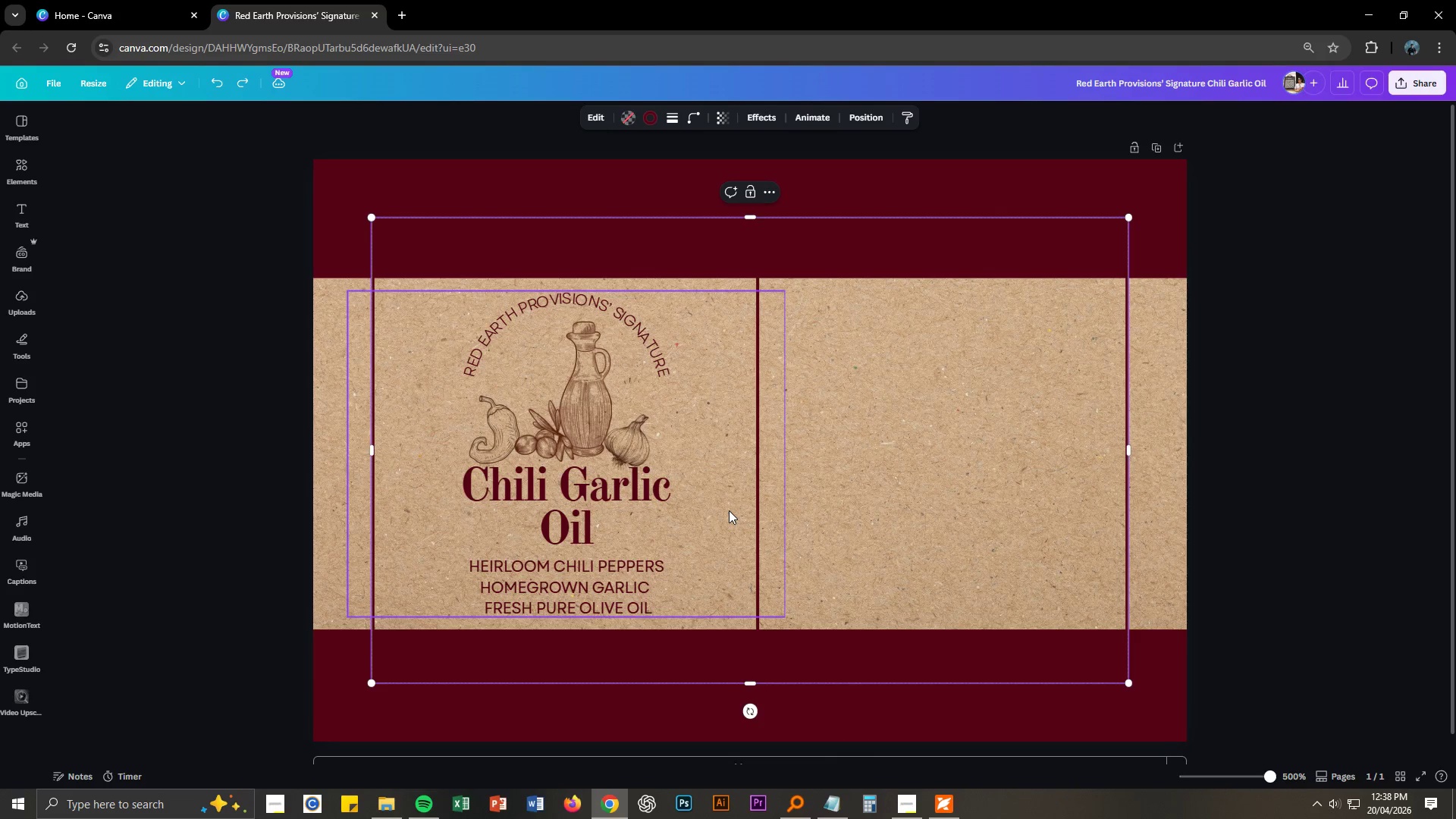 
key(Control+Z)
 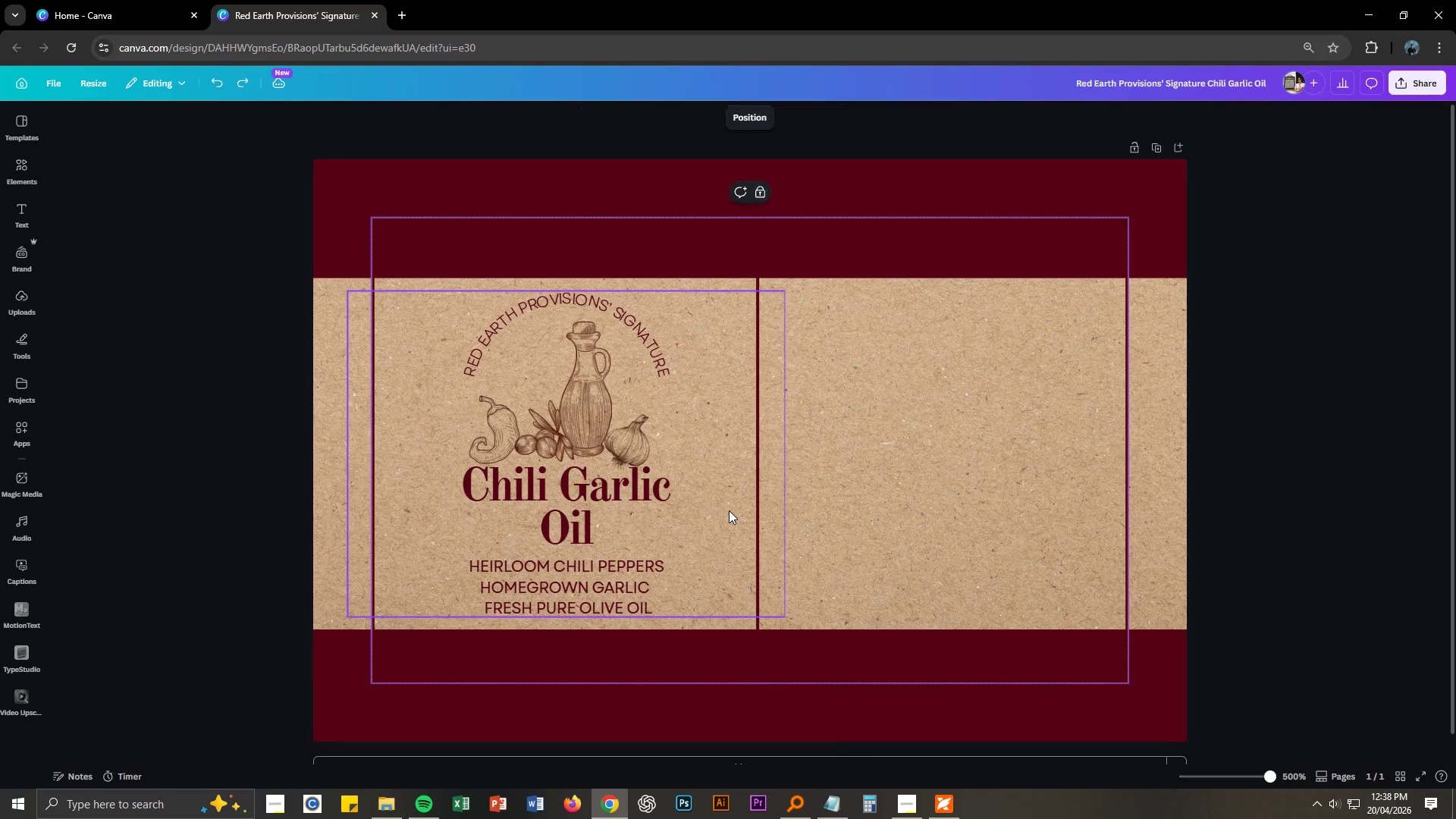 
key(Control+Z)
 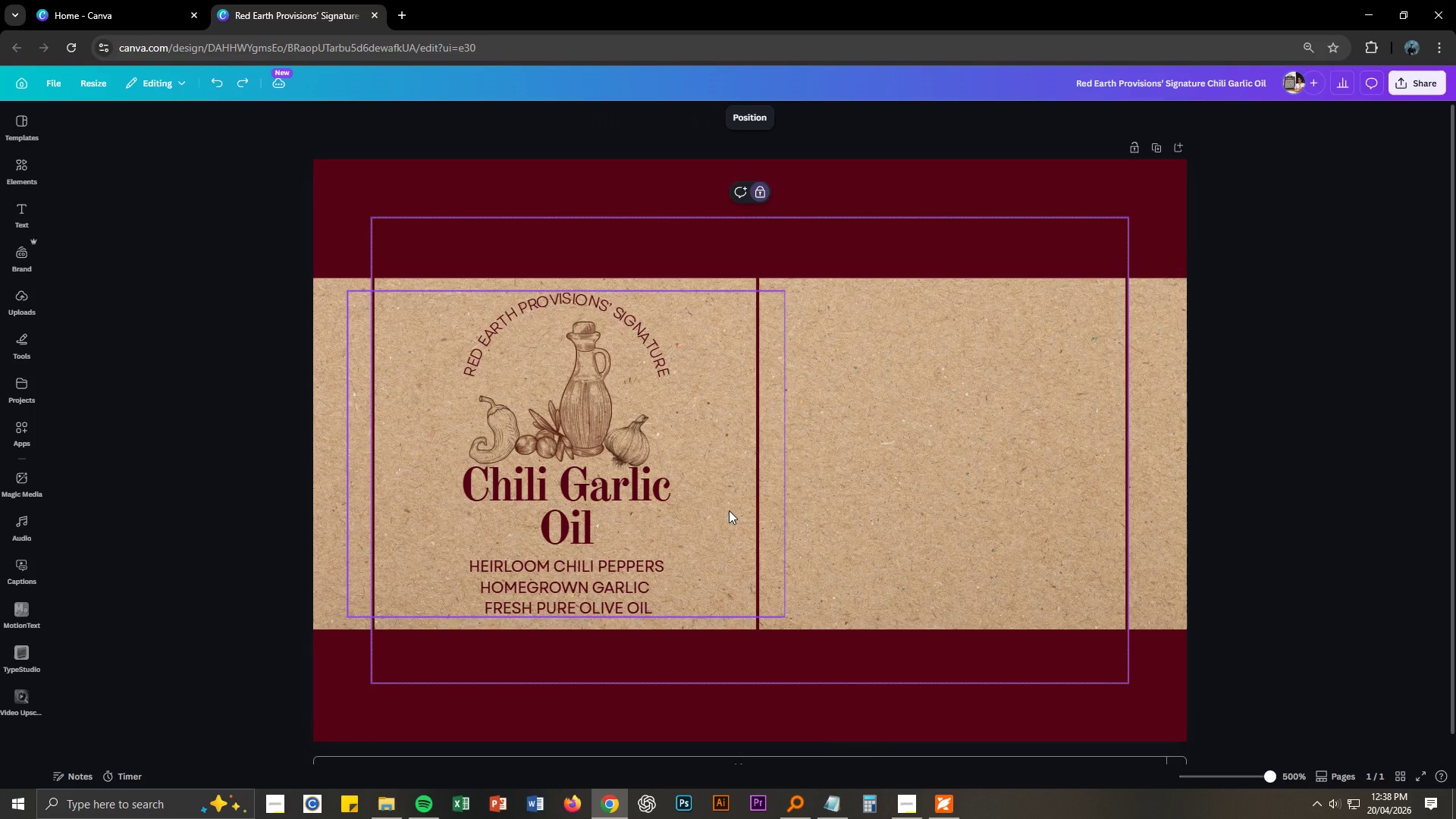 
key(Control+Z)
 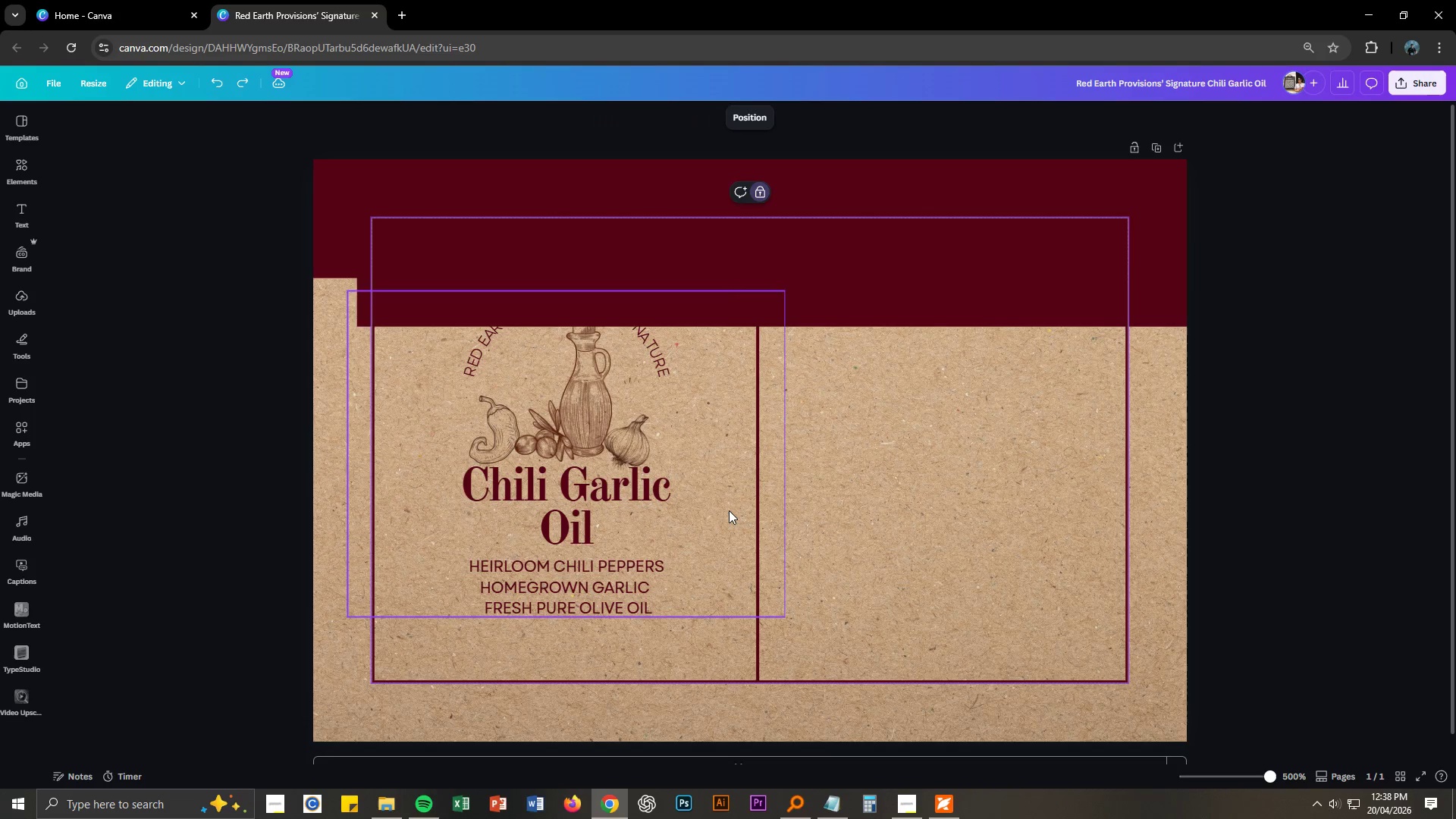 
key(Control+Z)
 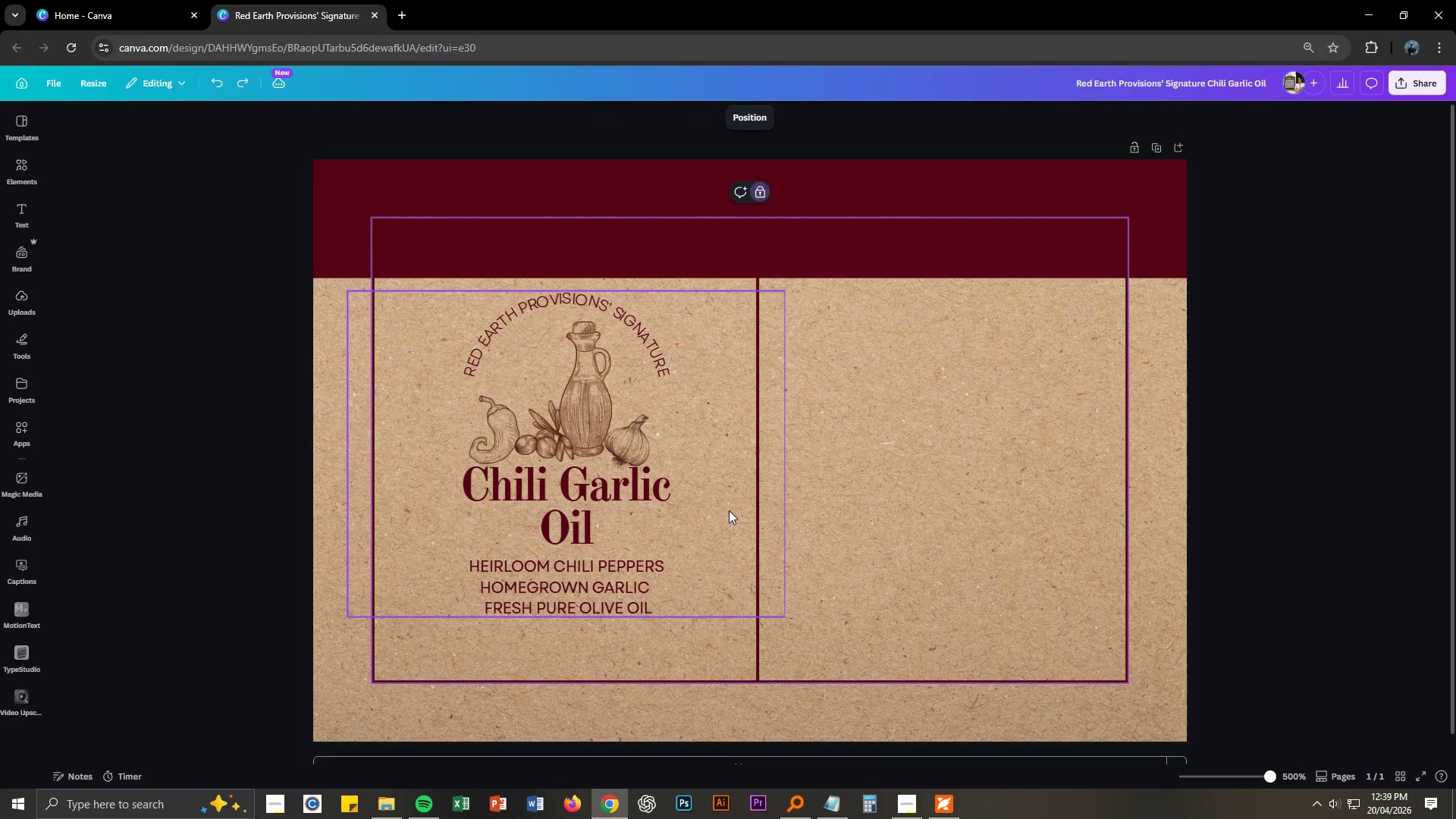 
key(Control+Z)
 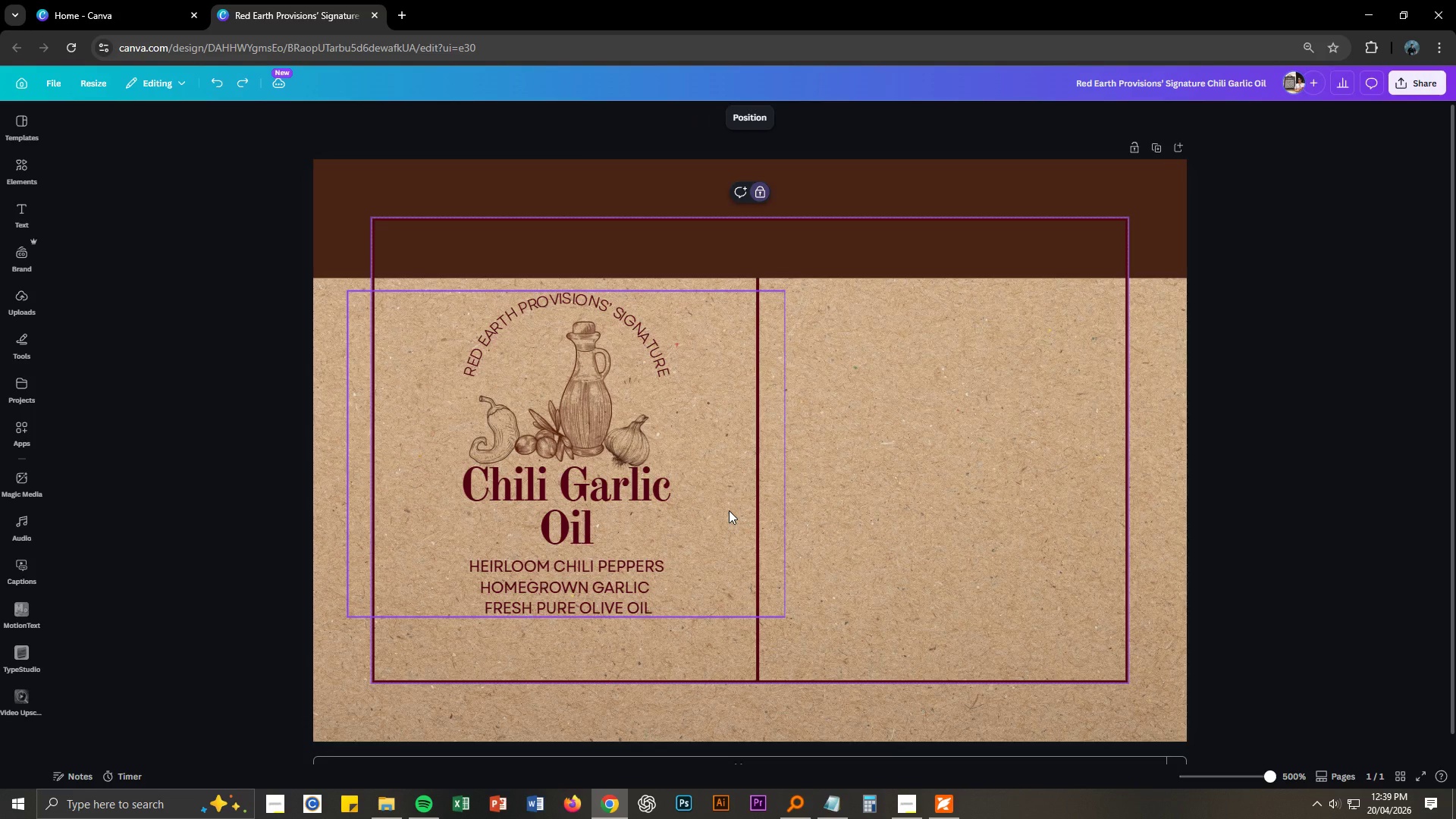 
key(Control+Z)
 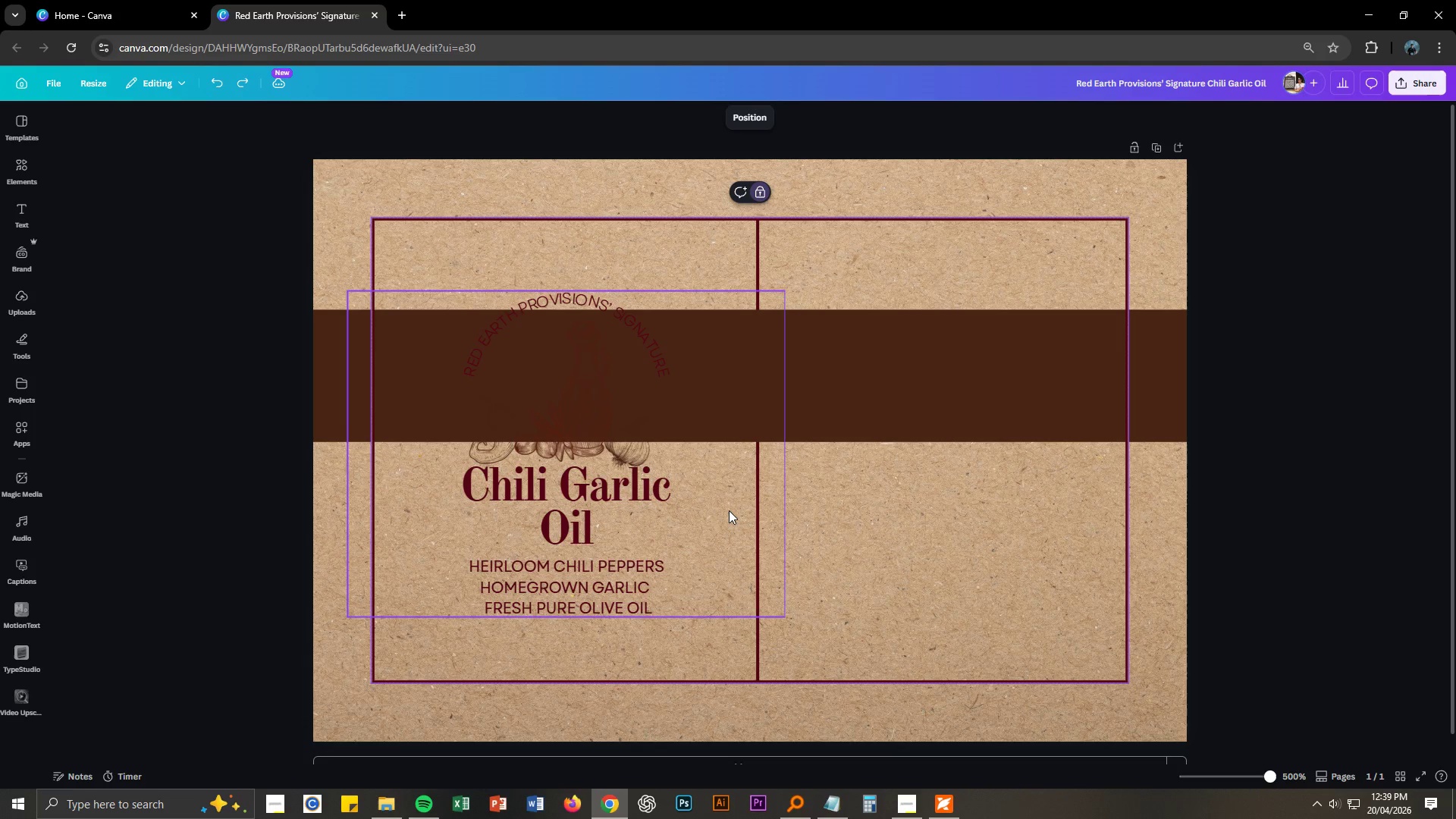 
key(Control+Z)
 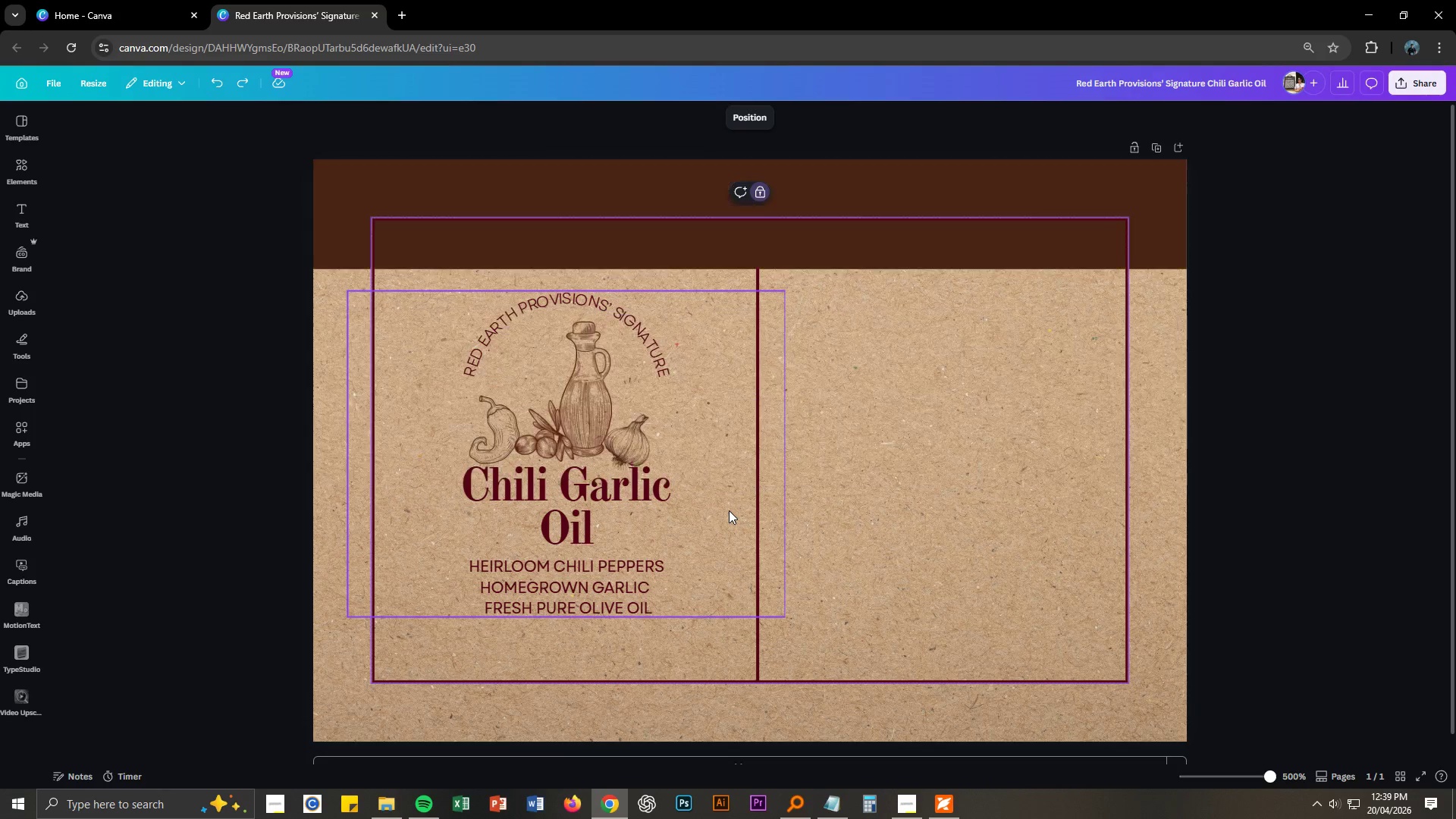 
key(Control+Z)
 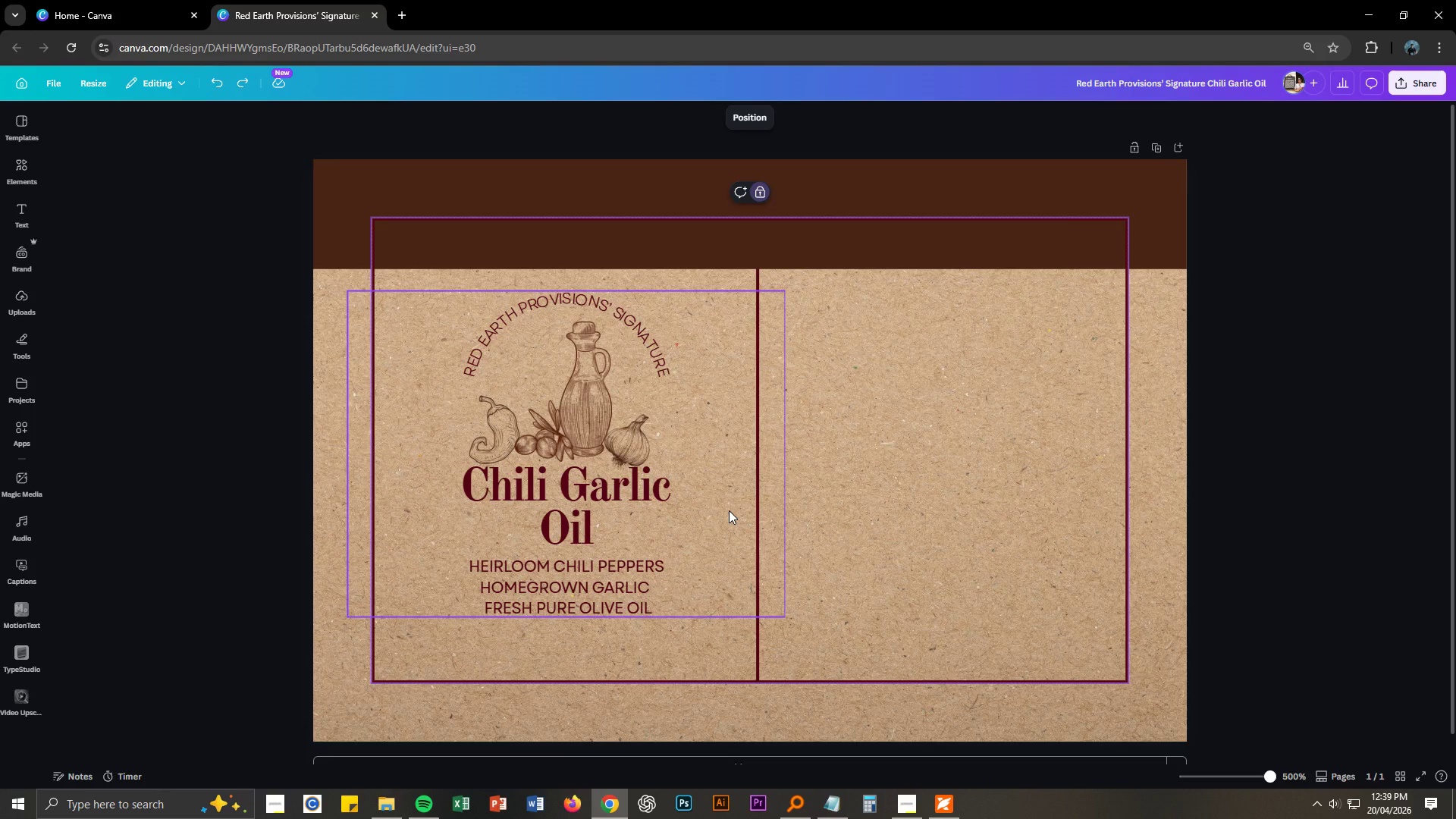 
key(Control+Z)
 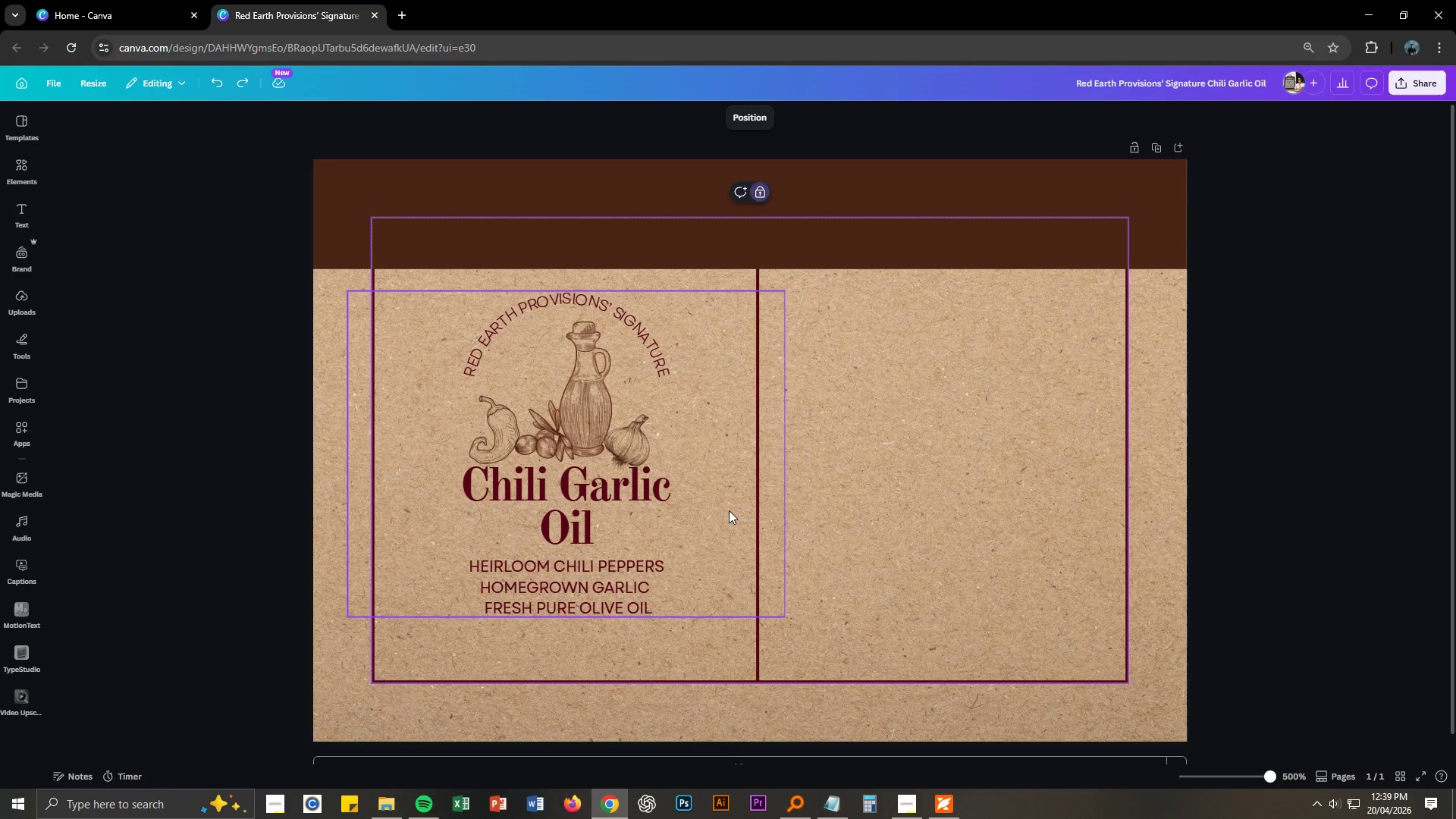 
key(Control+Z)
 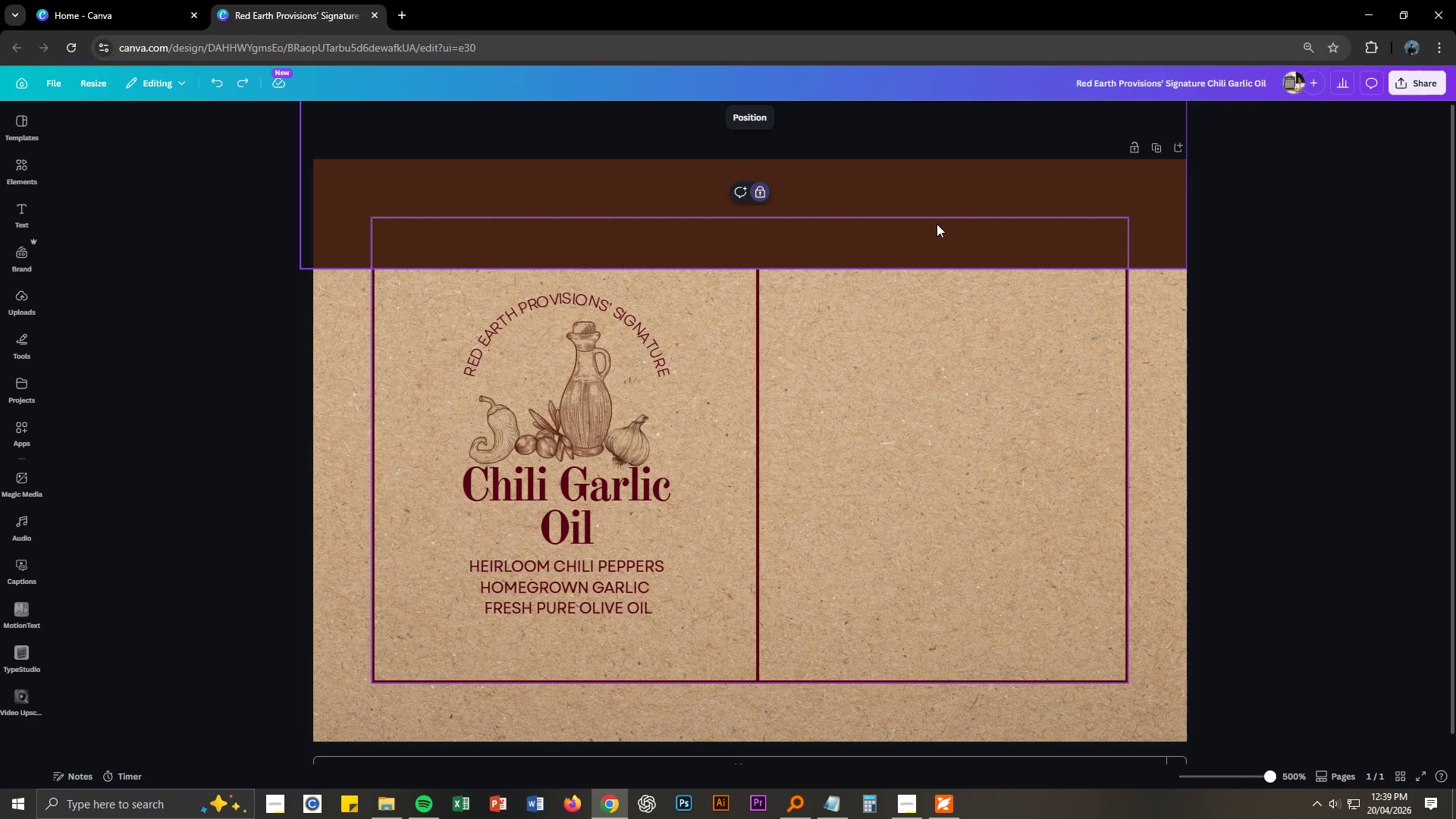 
left_click([930, 247])
 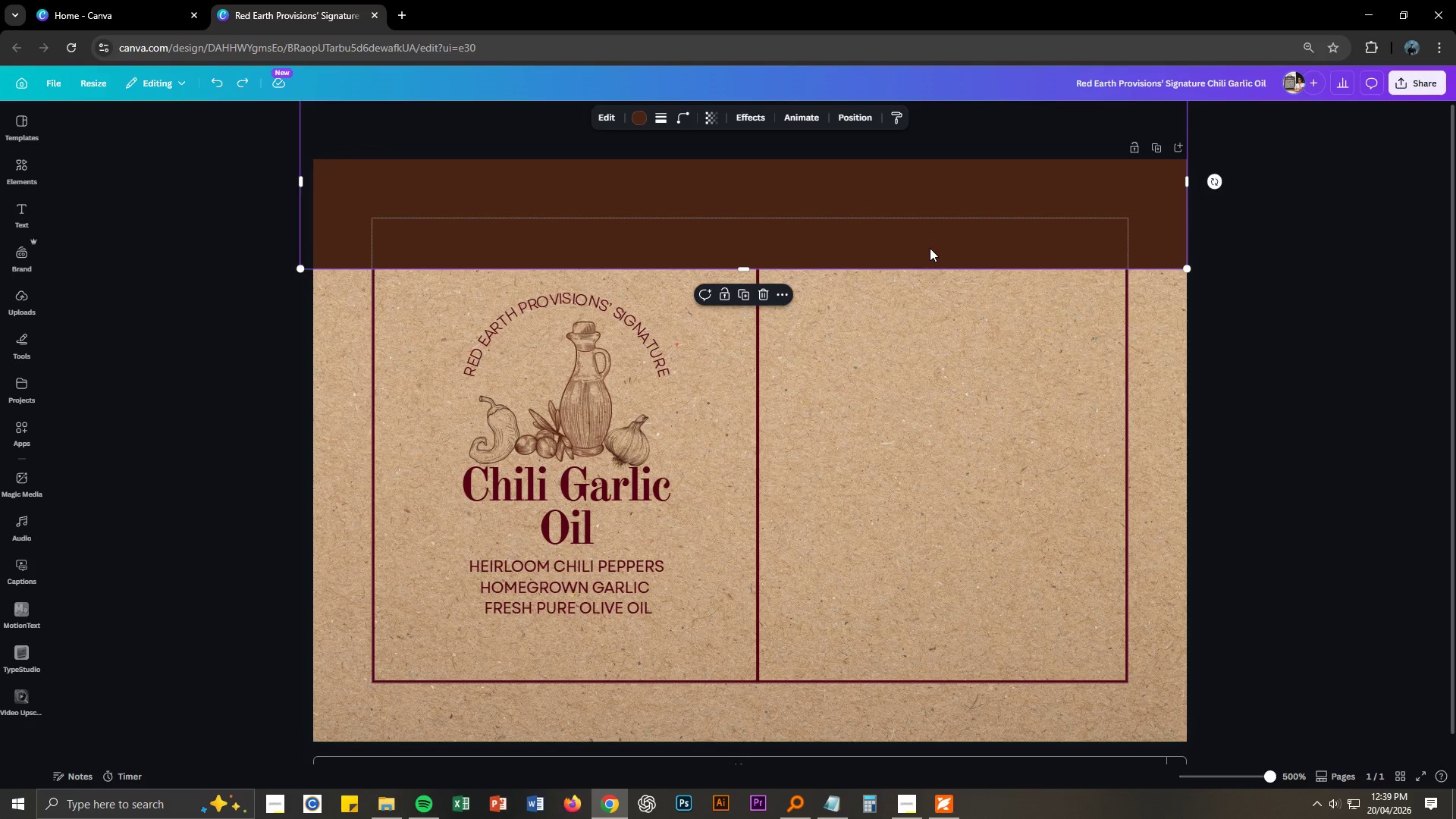 
left_click_drag(start_coordinate=[930, 248], to_coordinate=[950, 548])
 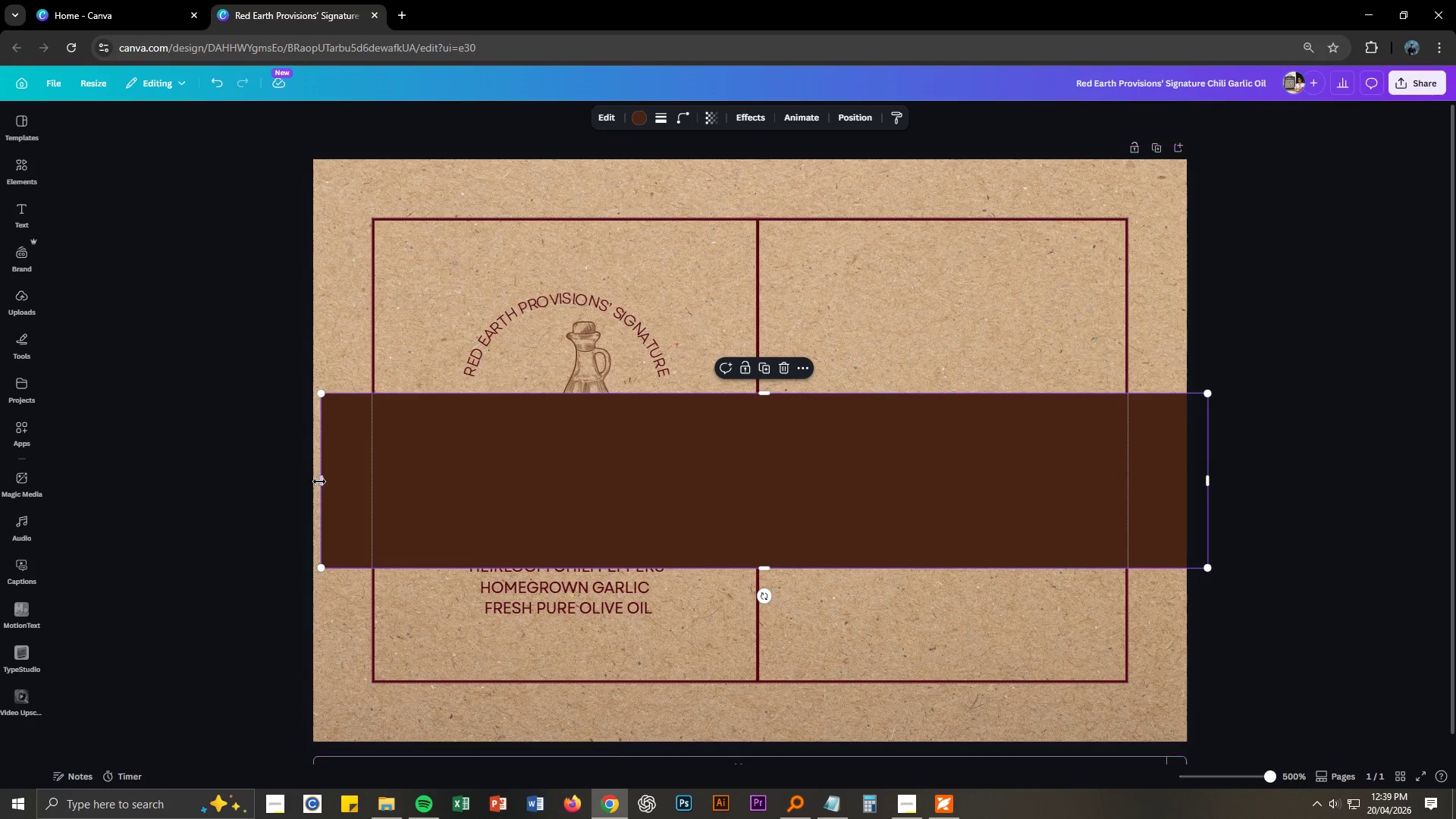 
left_click_drag(start_coordinate=[325, 482], to_coordinate=[856, 536])
 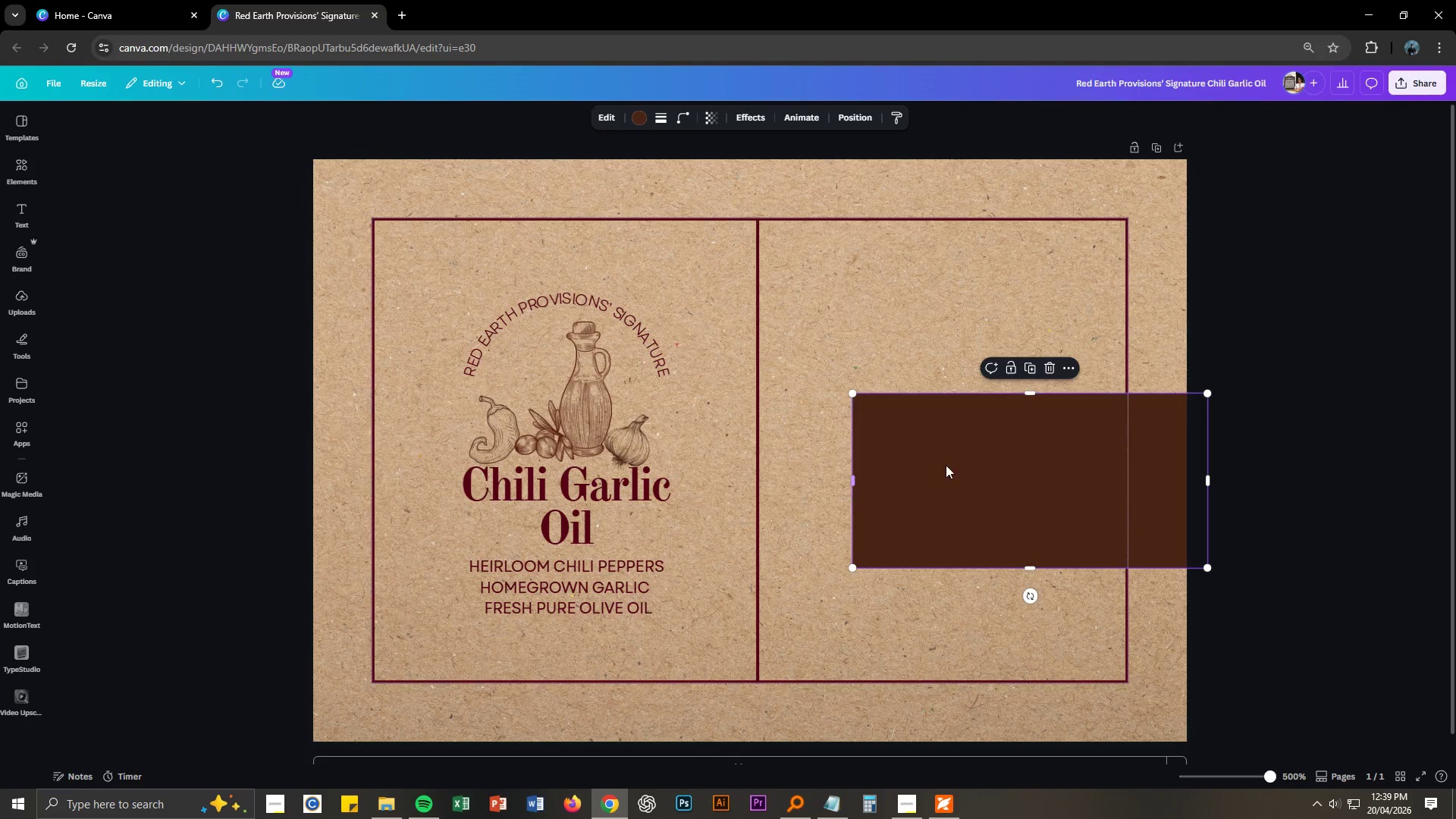 
left_click_drag(start_coordinate=[990, 457], to_coordinate=[896, 282])
 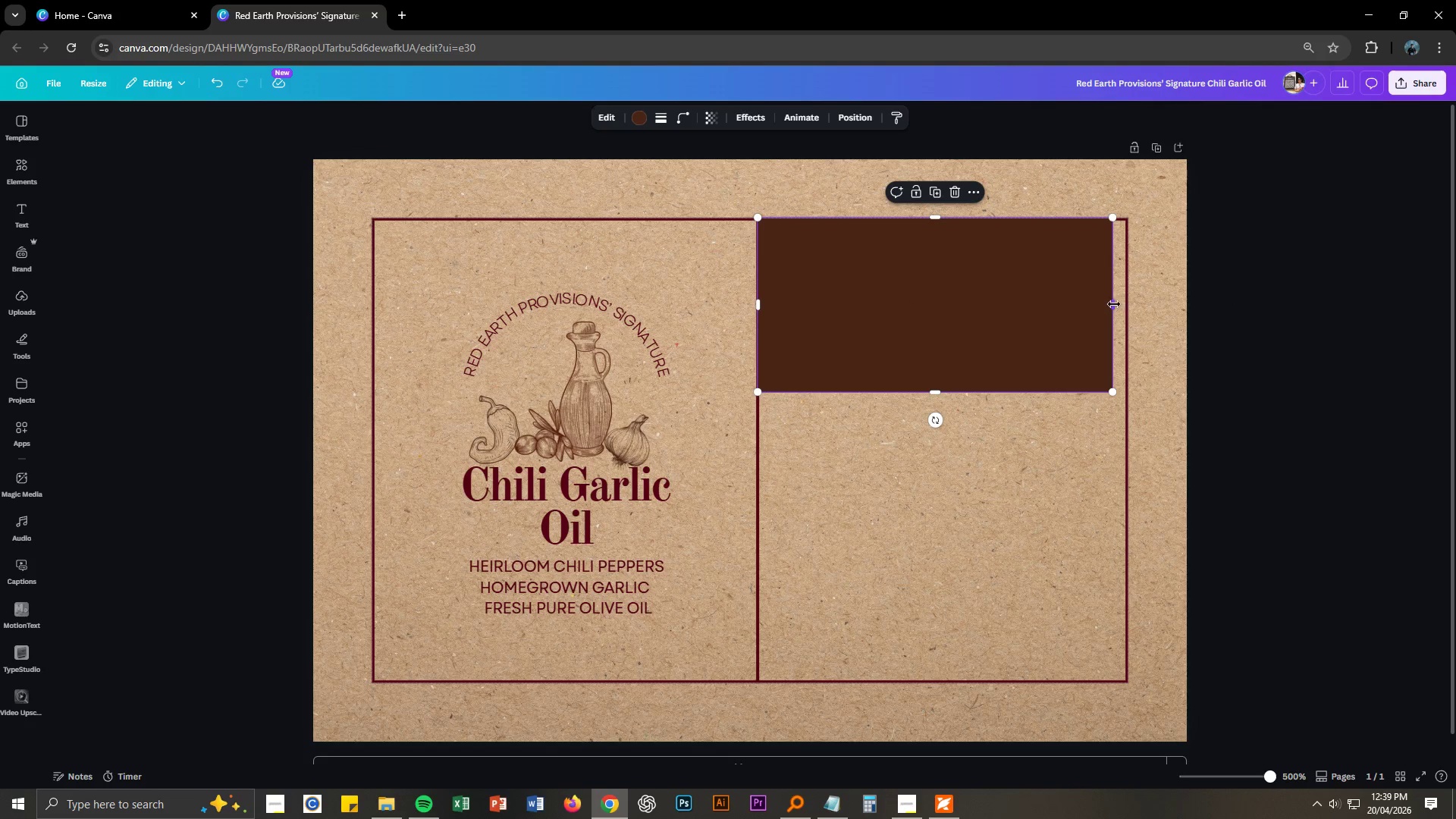 
left_click_drag(start_coordinate=[1115, 304], to_coordinate=[1130, 303])
 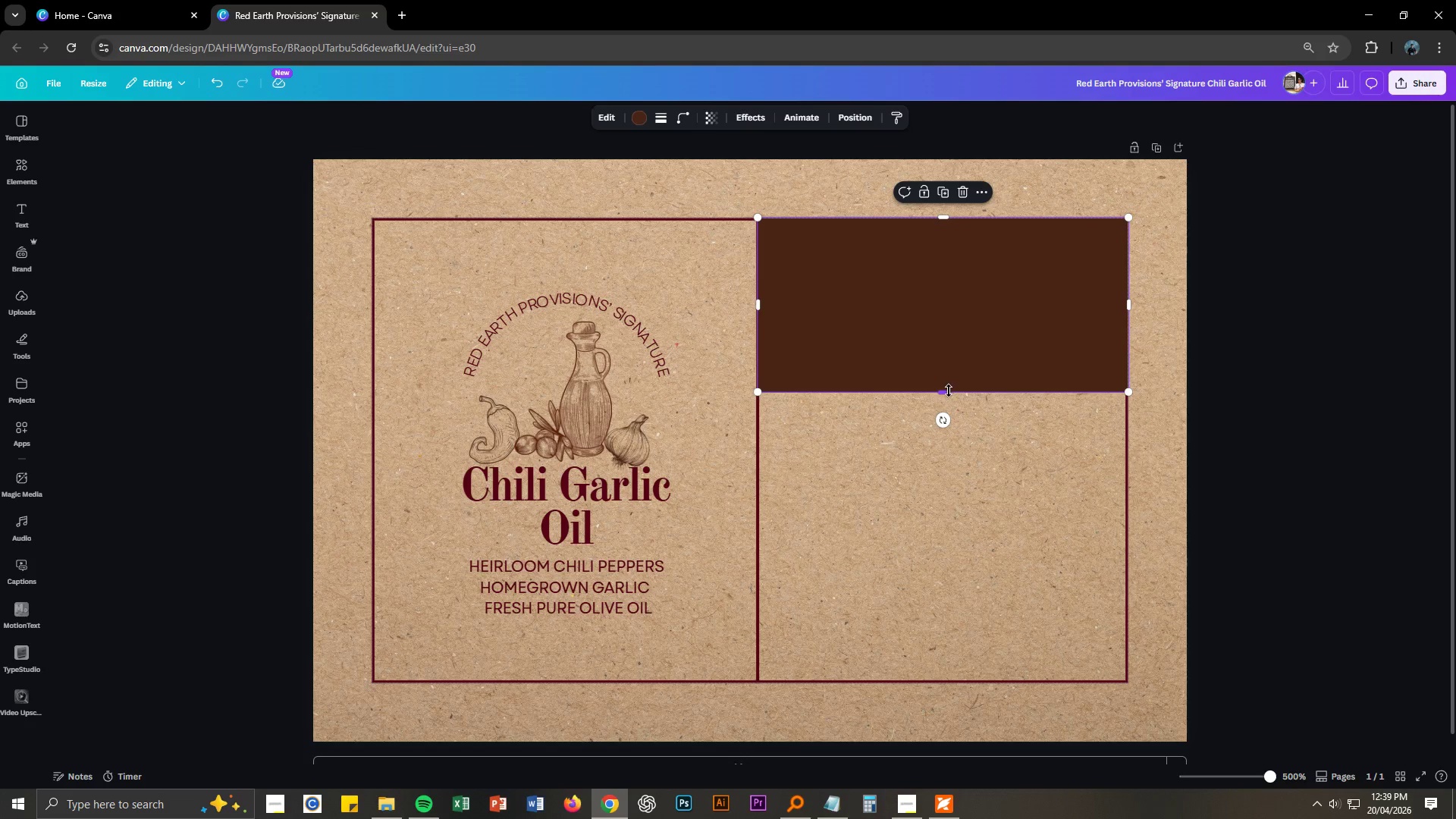 
left_click_drag(start_coordinate=[949, 391], to_coordinate=[899, 680])
 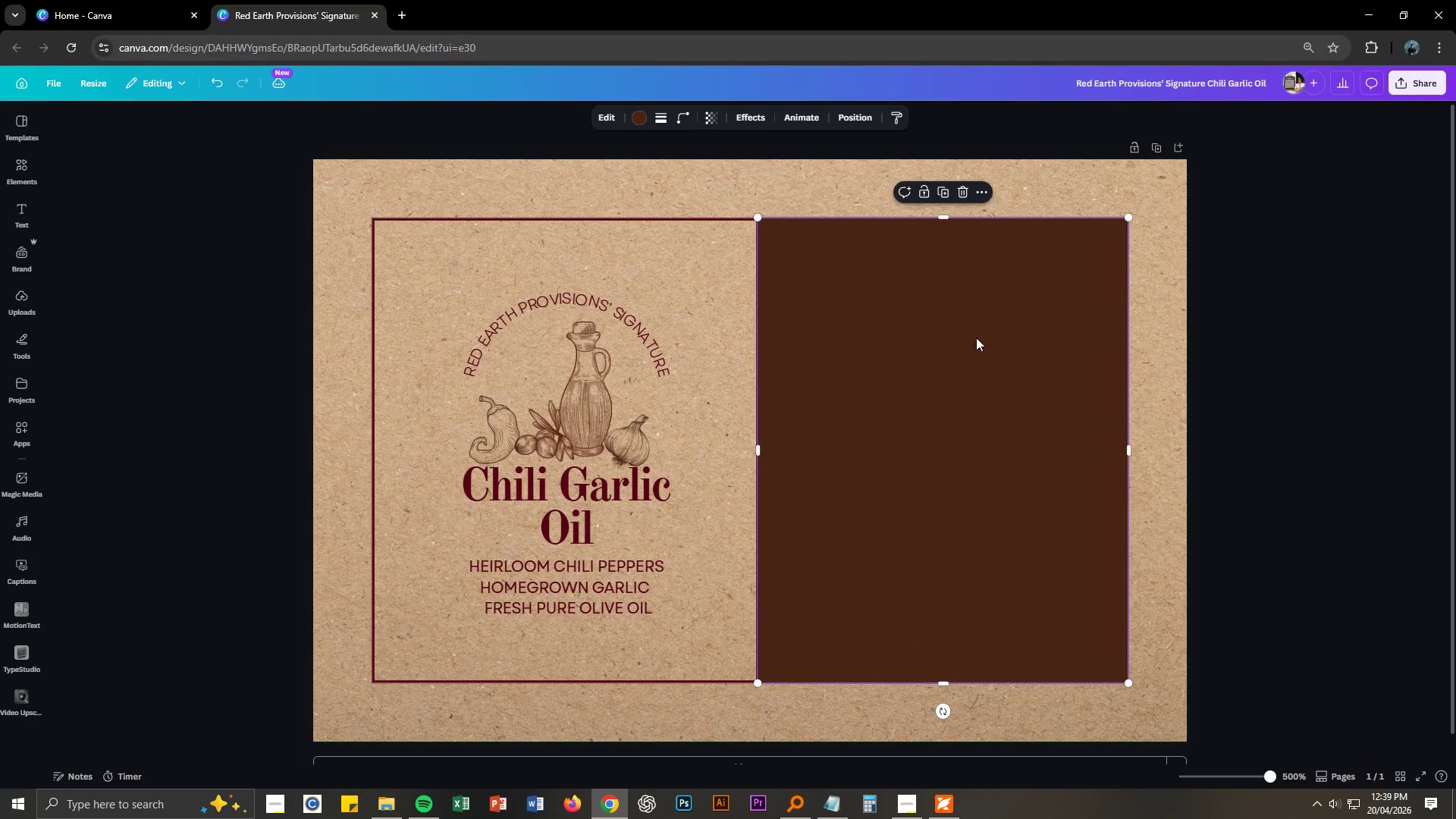 
left_click([976, 337])
 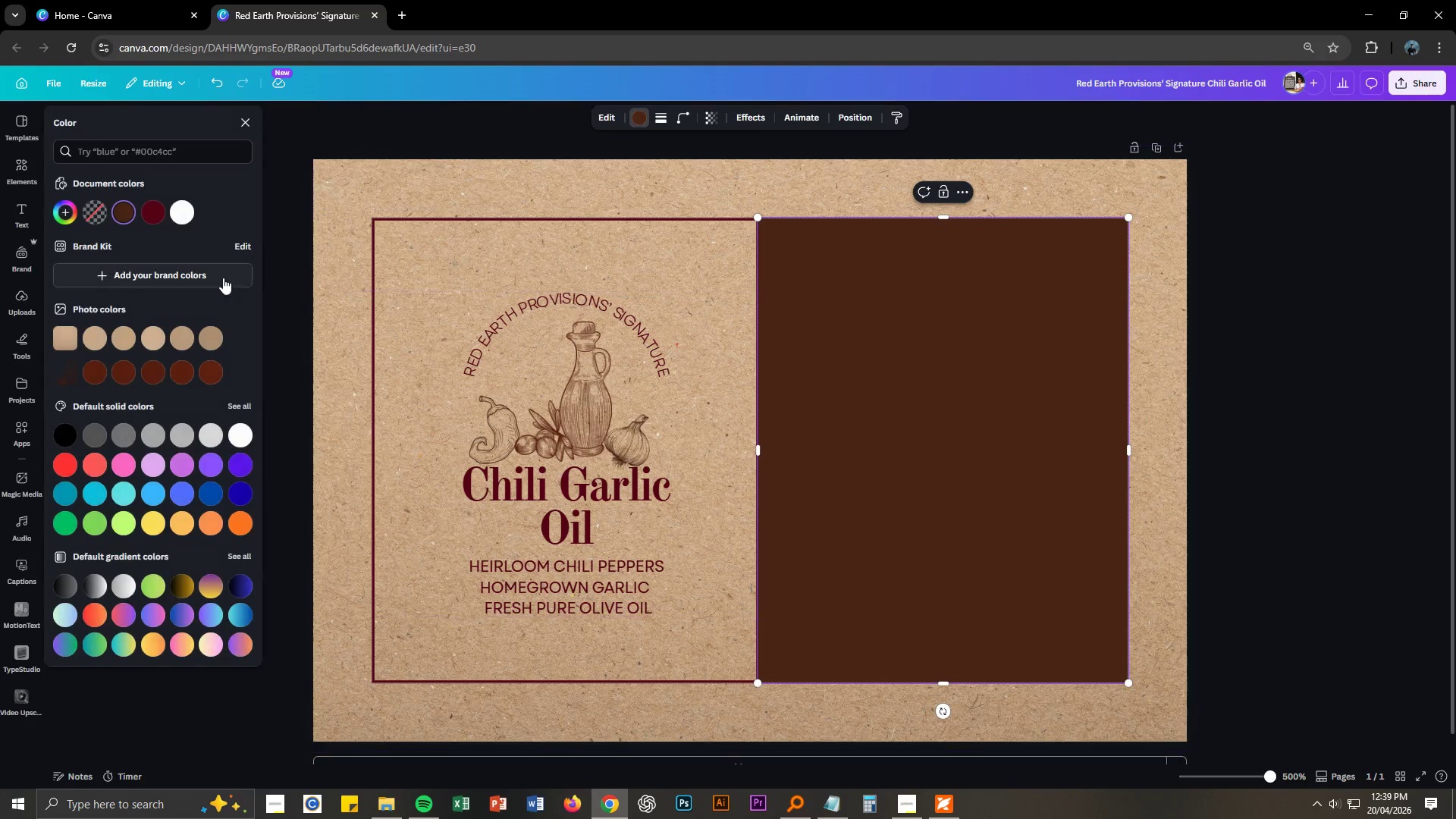 
left_click([157, 214])
 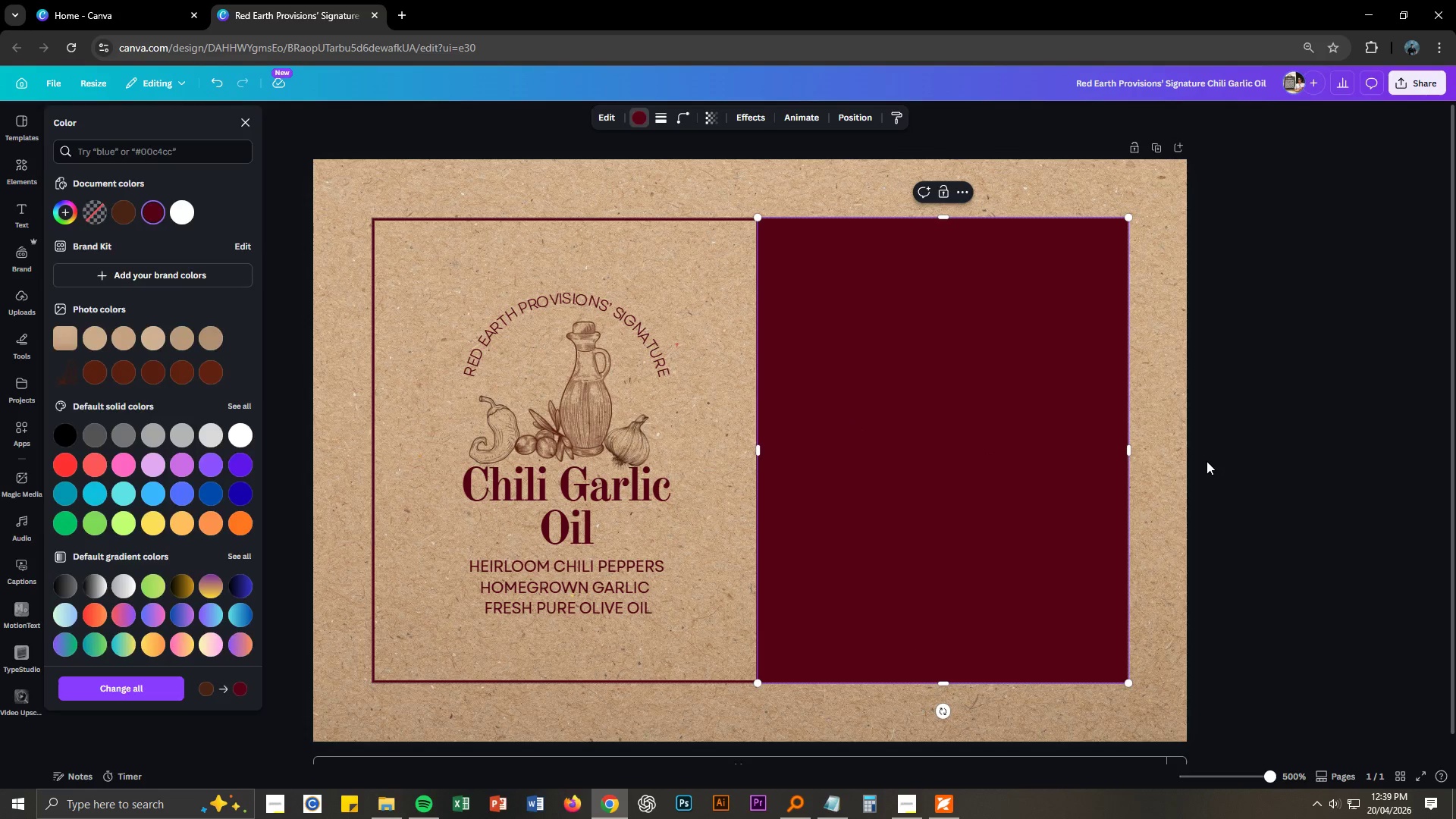 
double_click([1291, 477])
 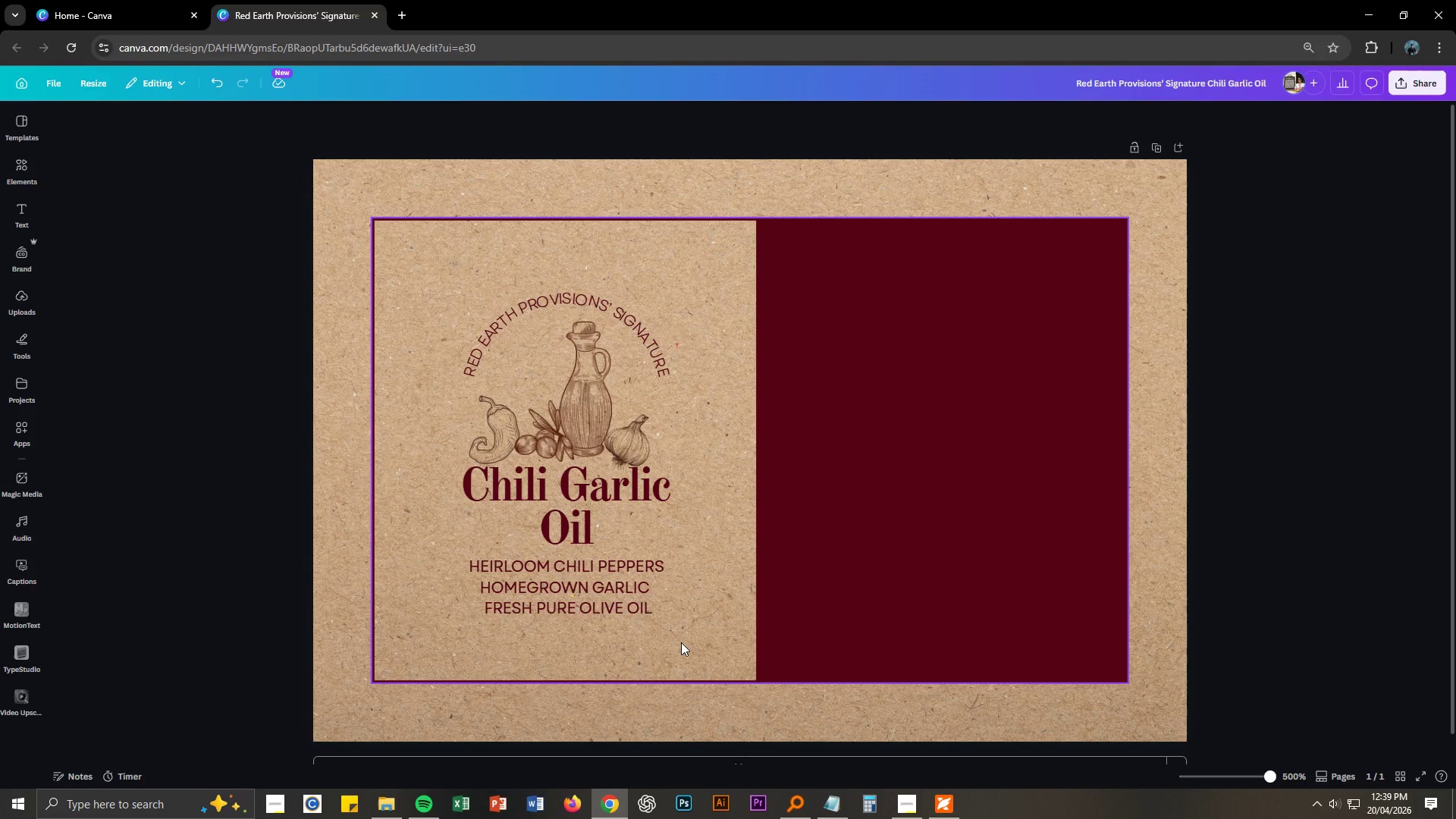 
left_click_drag(start_coordinate=[666, 650], to_coordinate=[507, 303])
 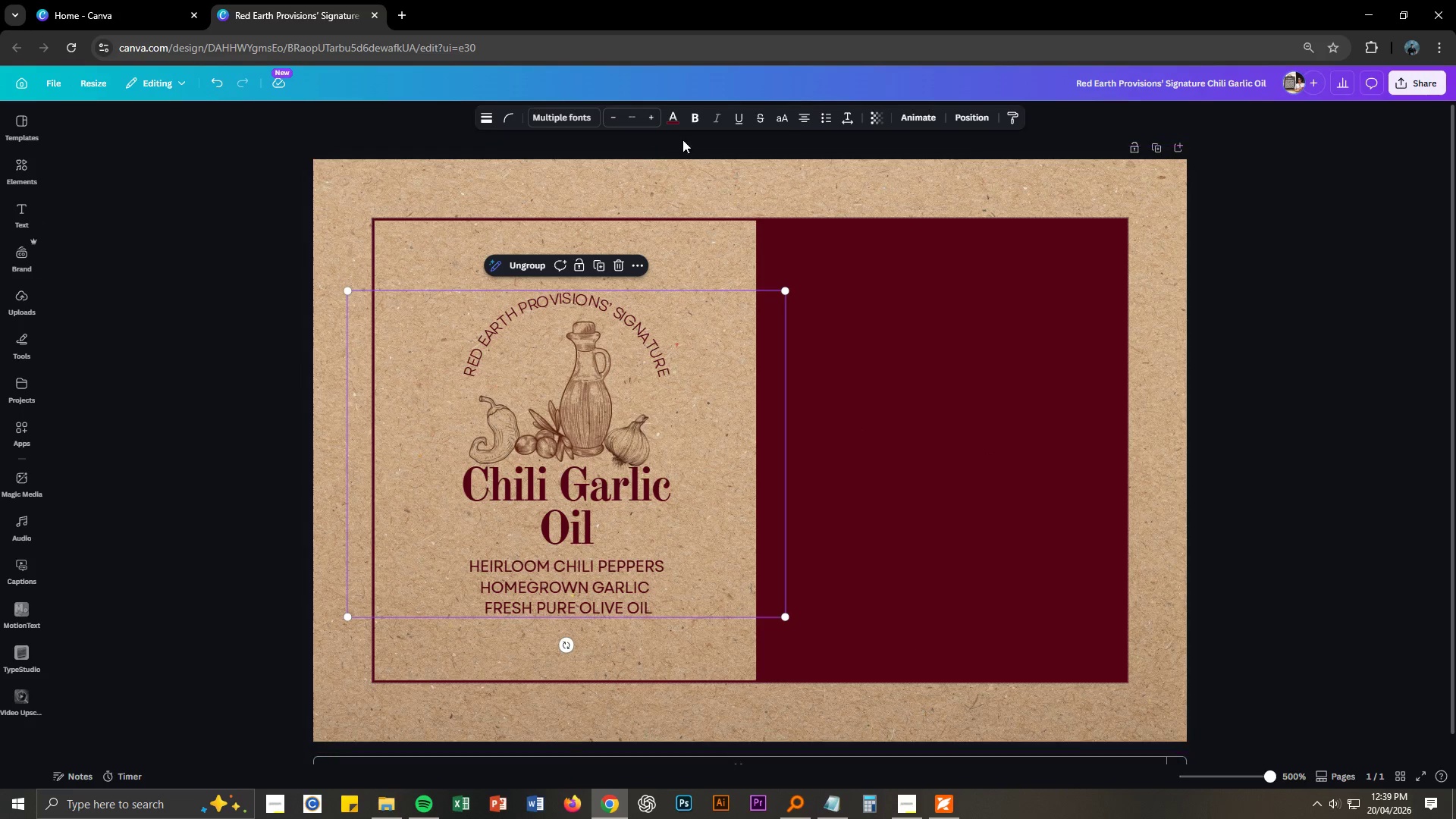 
left_click([676, 122])
 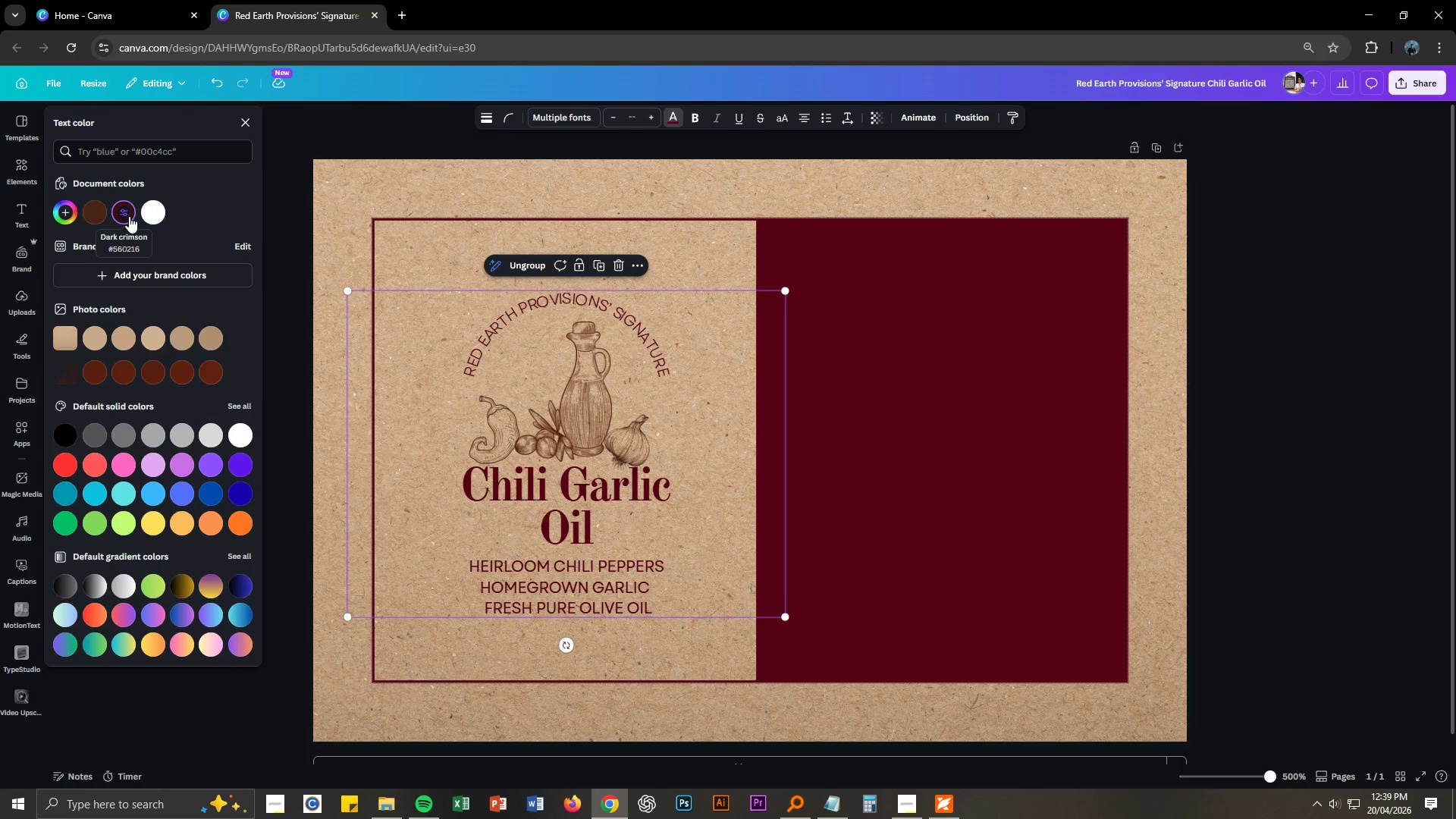 
left_click([129, 215])
 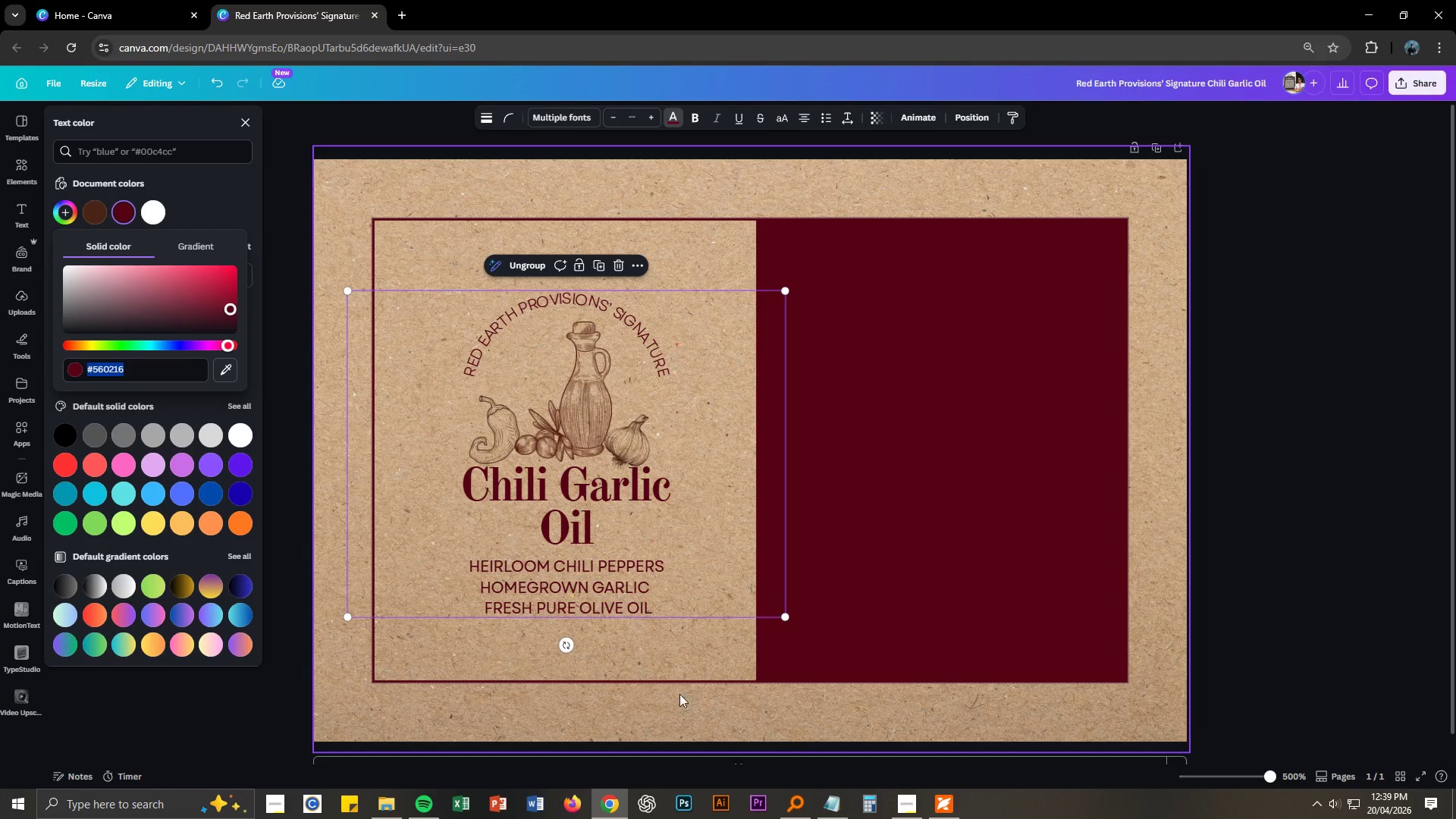 
left_click([690, 732])
 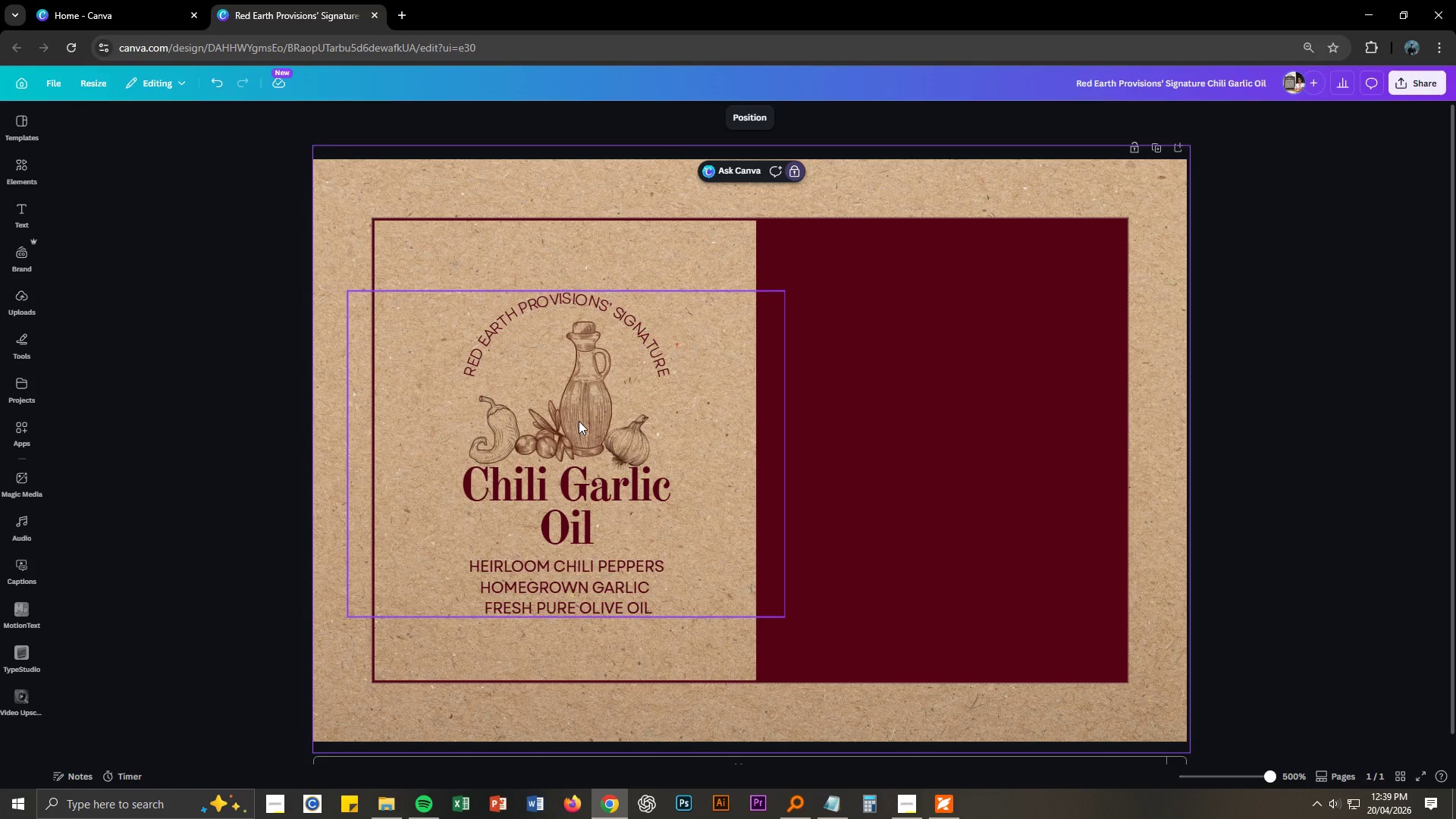 
right_click([579, 421])
 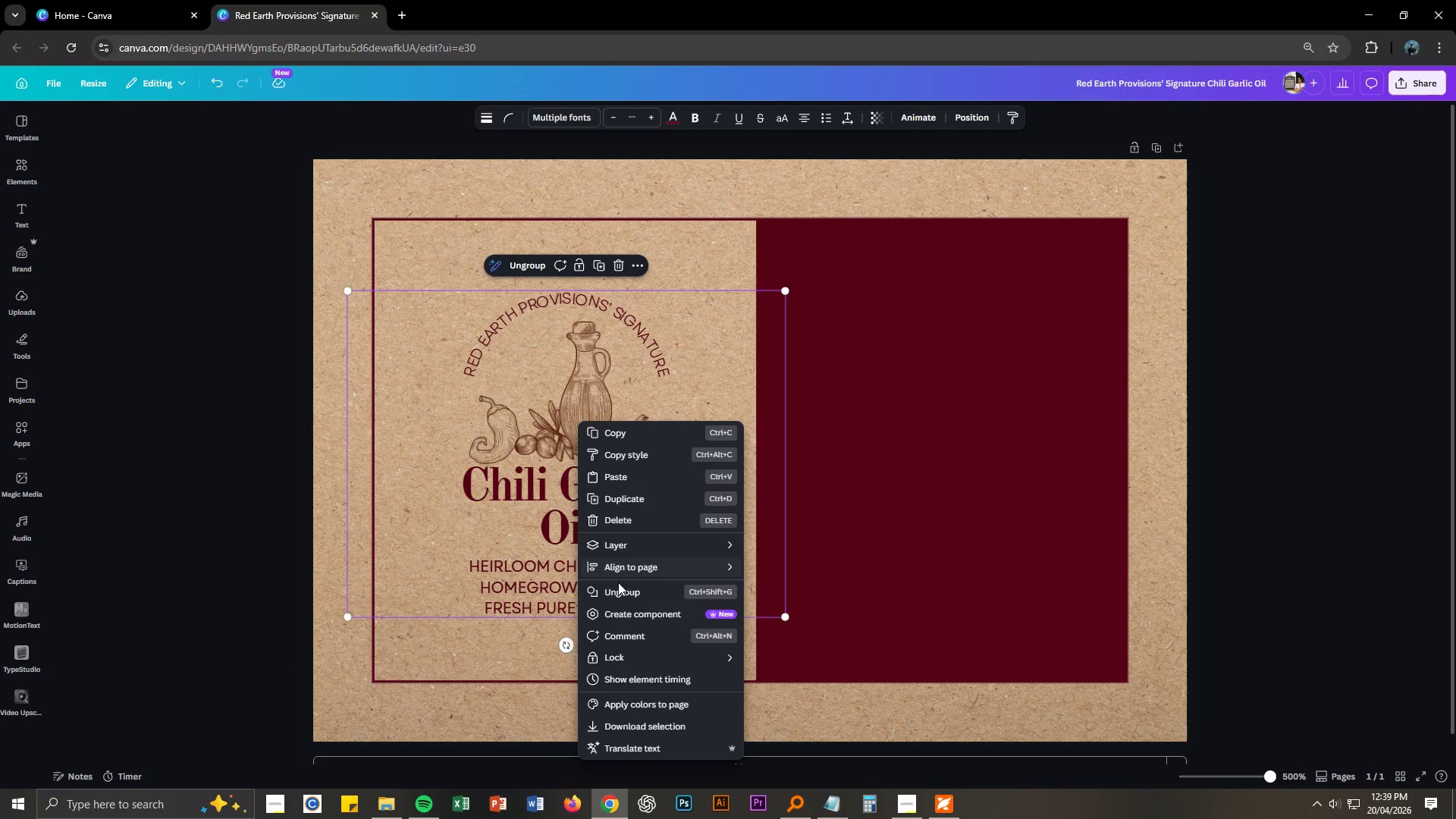 
left_click([618, 590])
 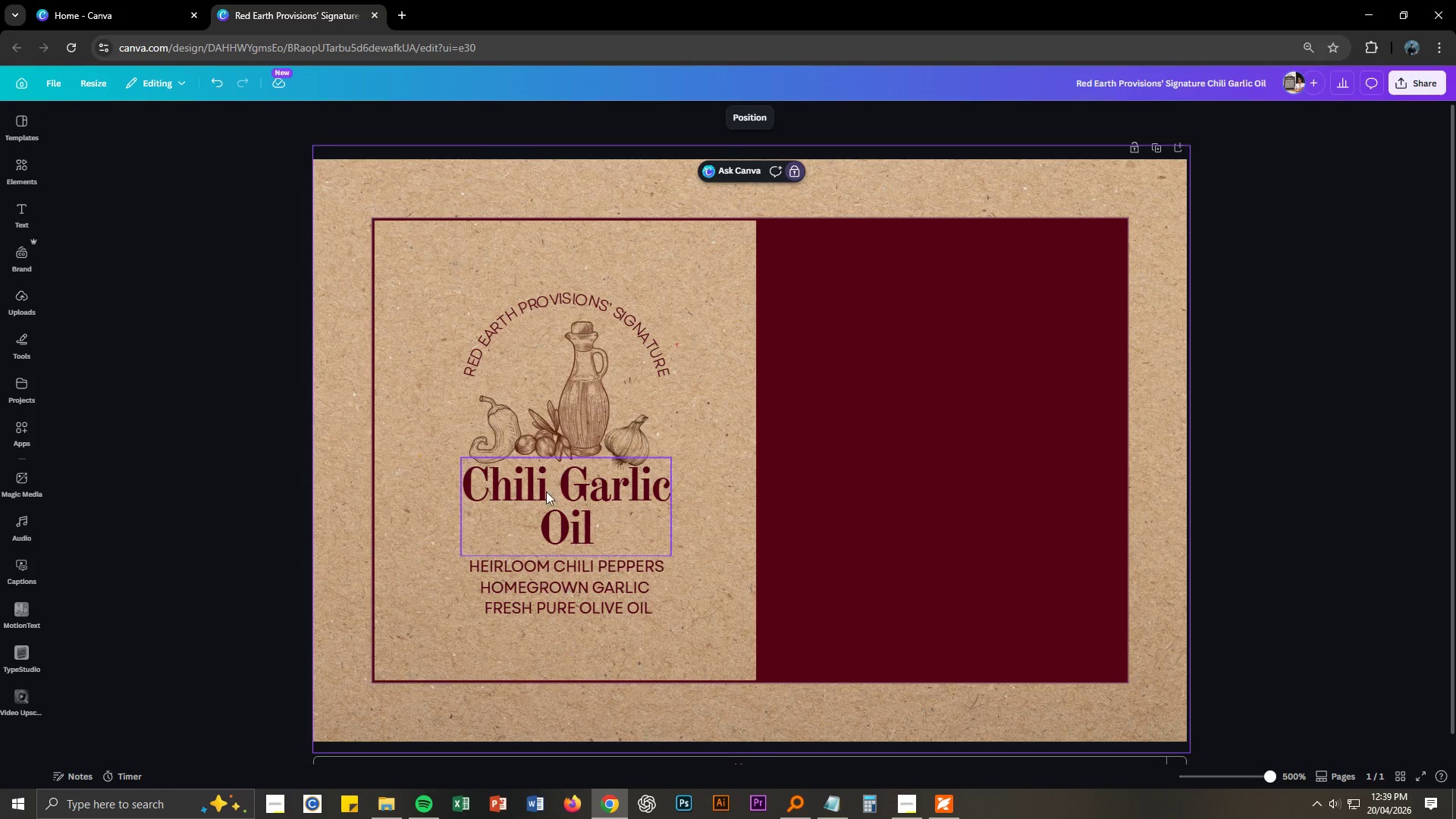 
left_click([498, 444])
 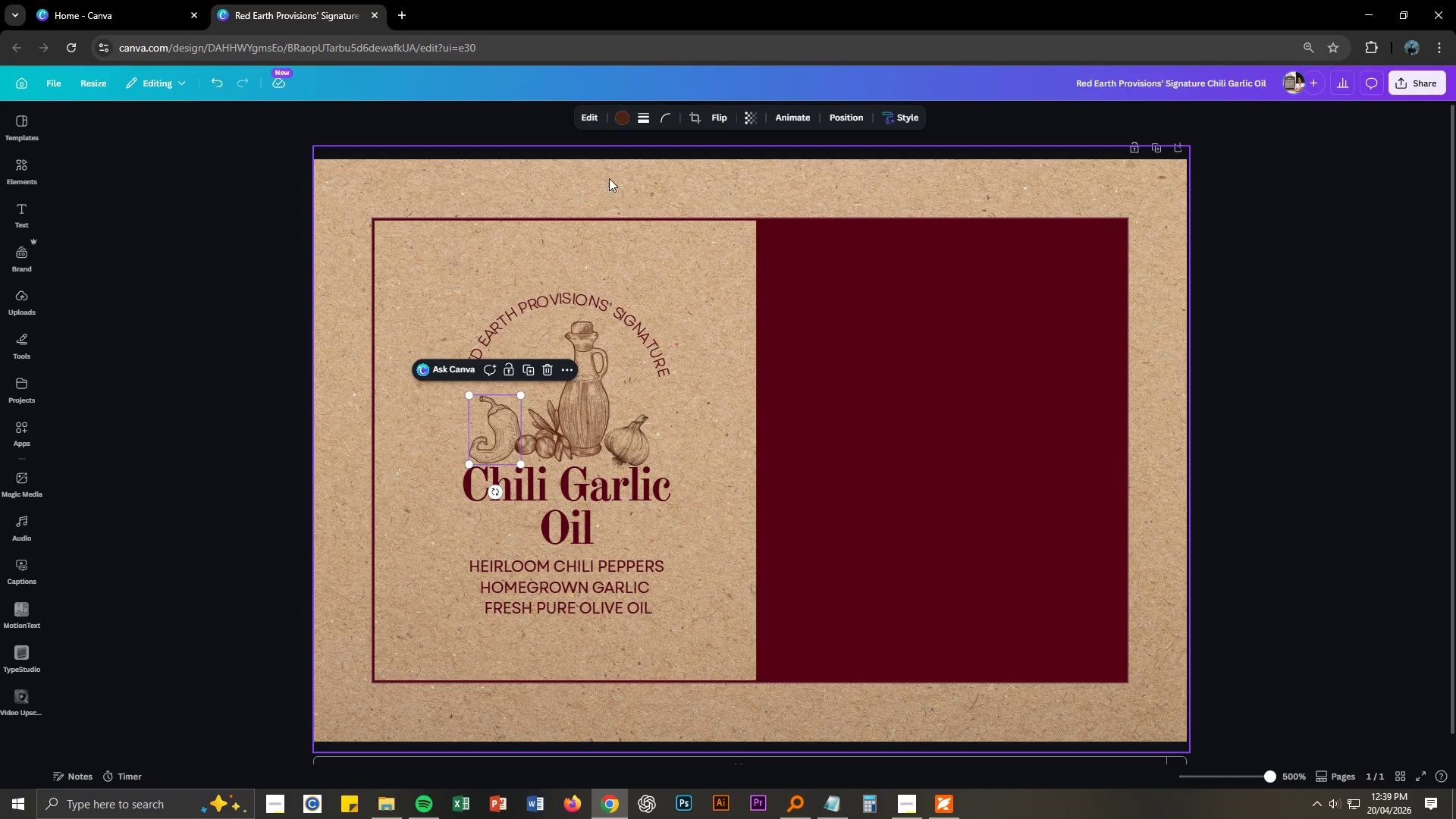 
left_click([585, 114])
 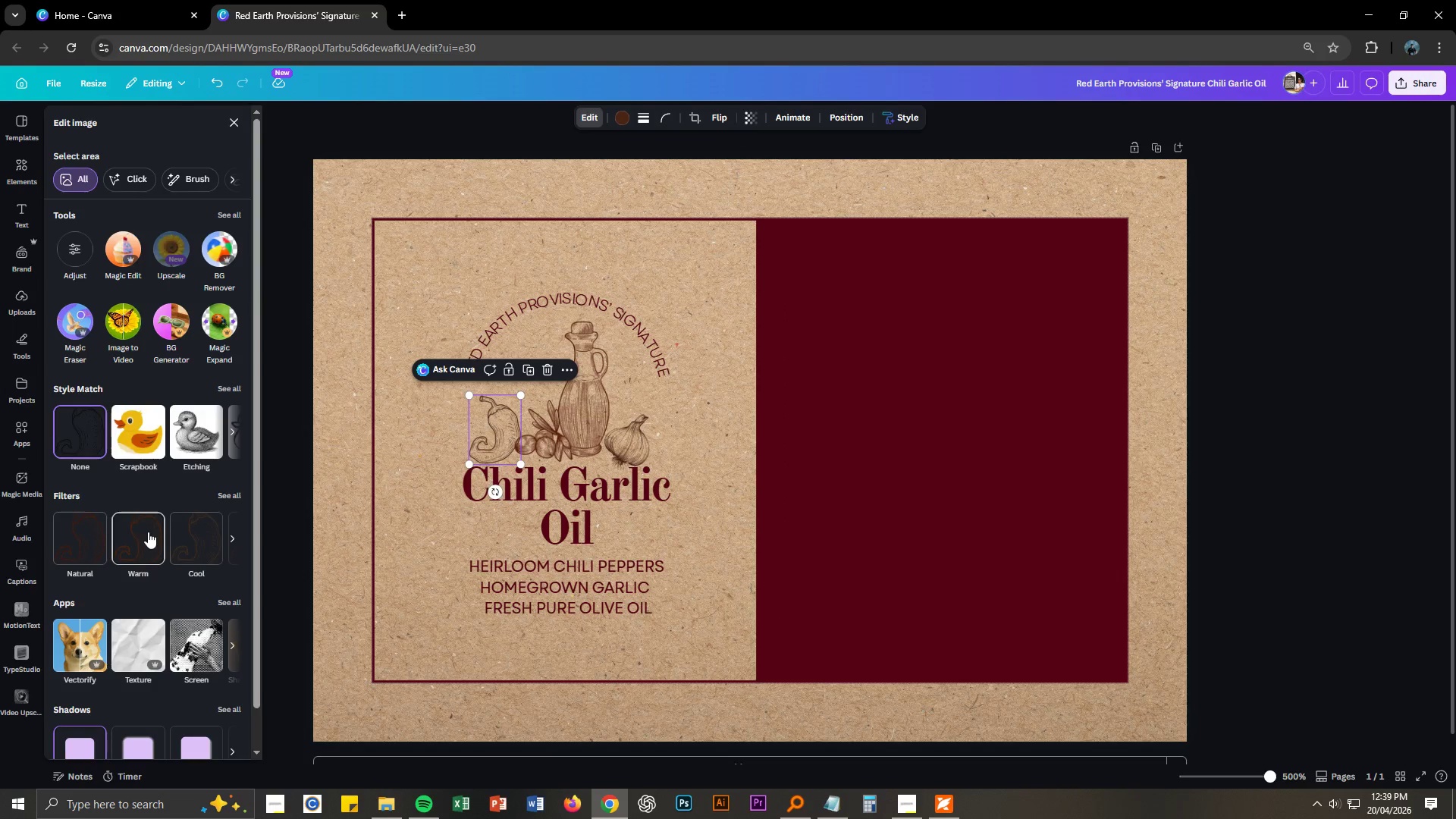 
left_click([147, 532])
 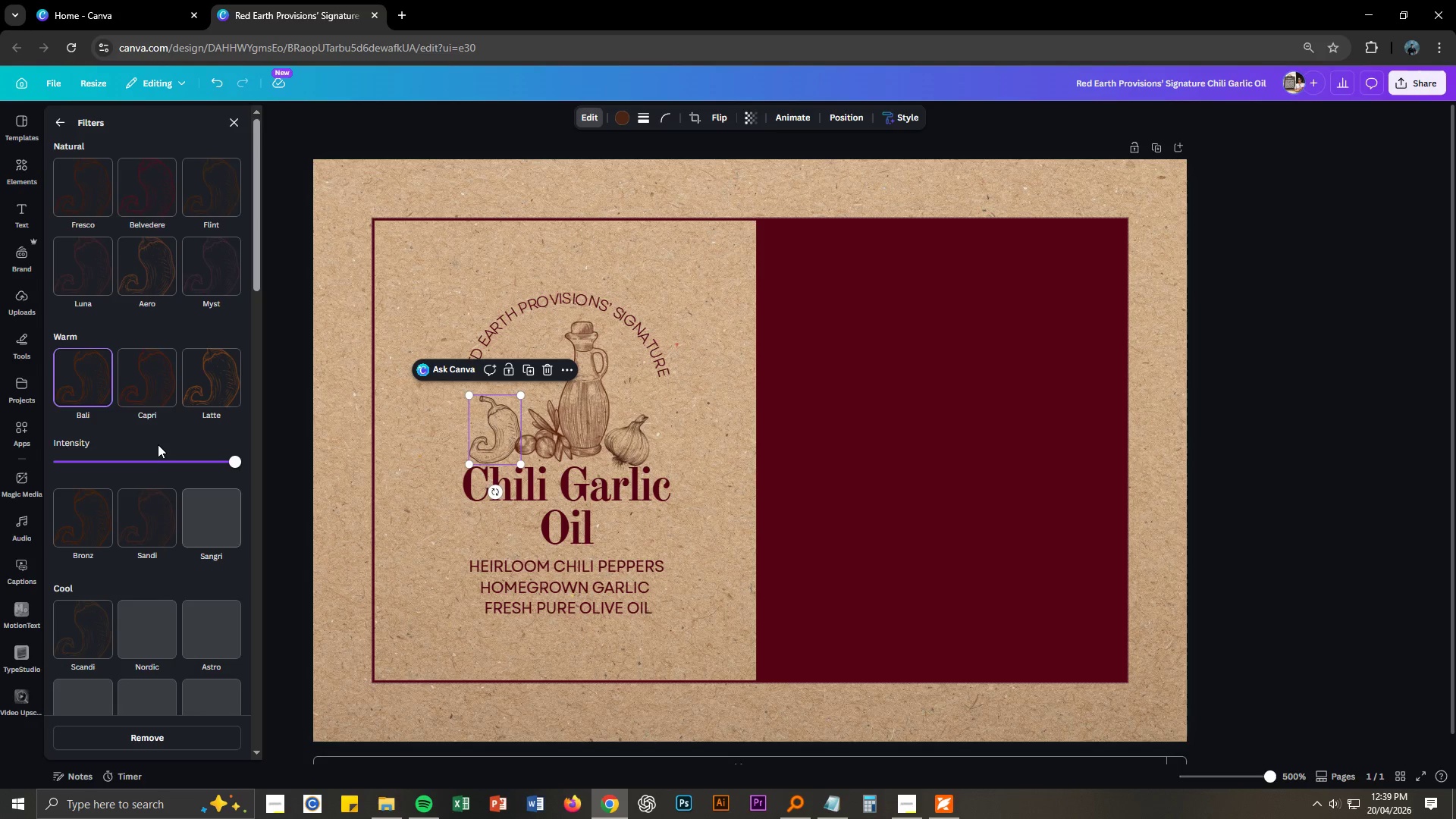 
left_click([150, 391])
 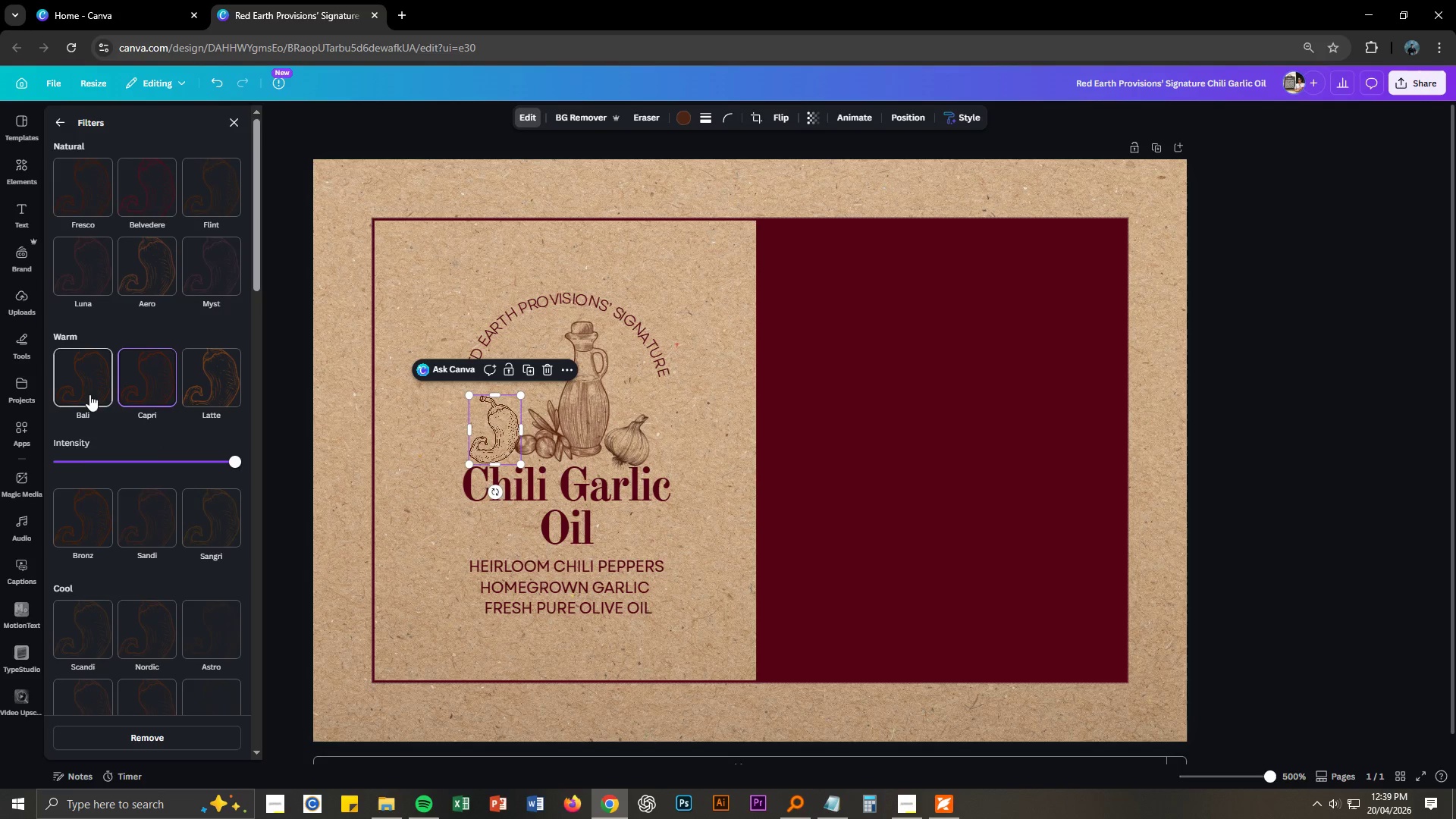 
left_click([86, 518])
 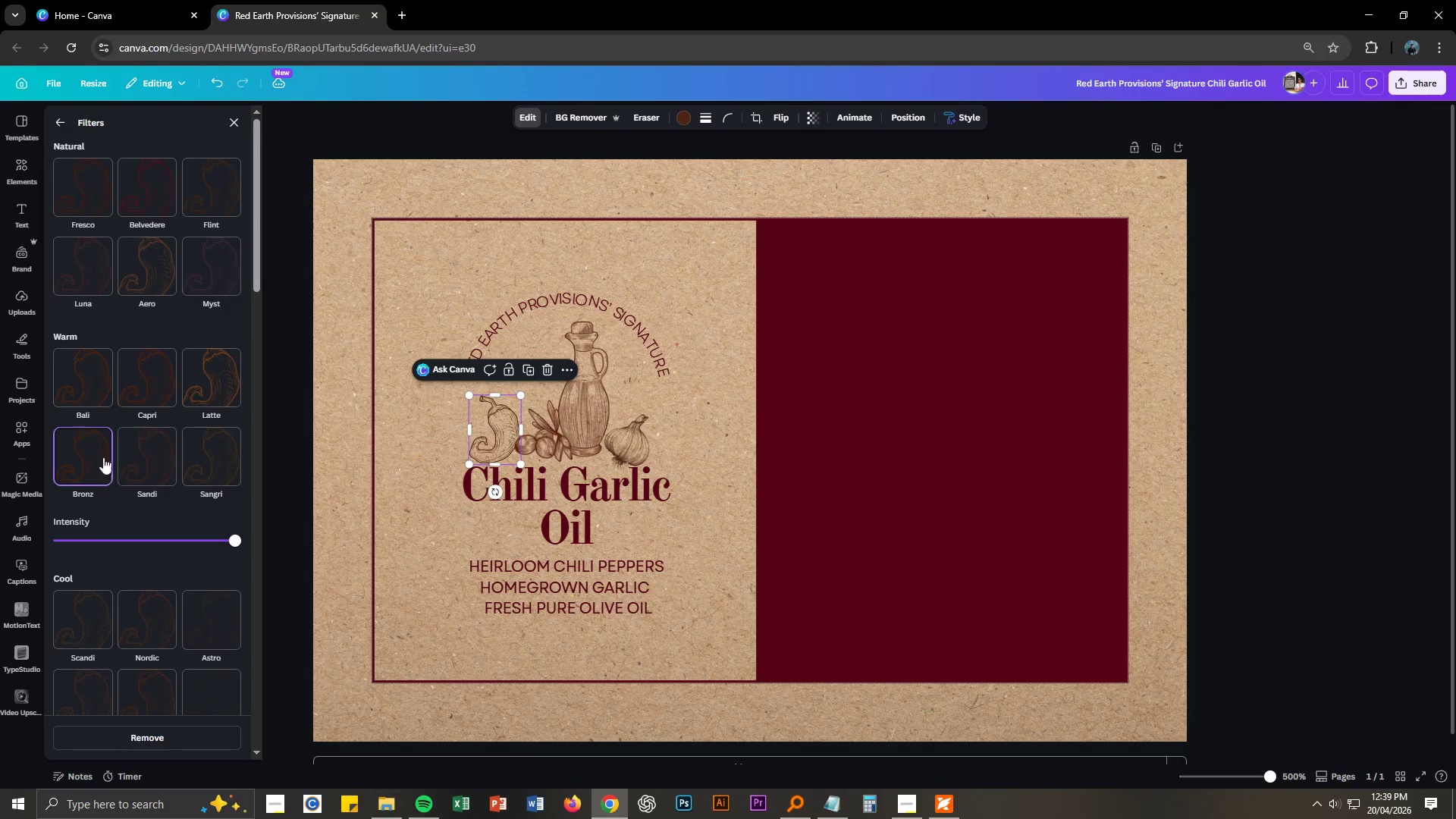 
left_click([74, 391])
 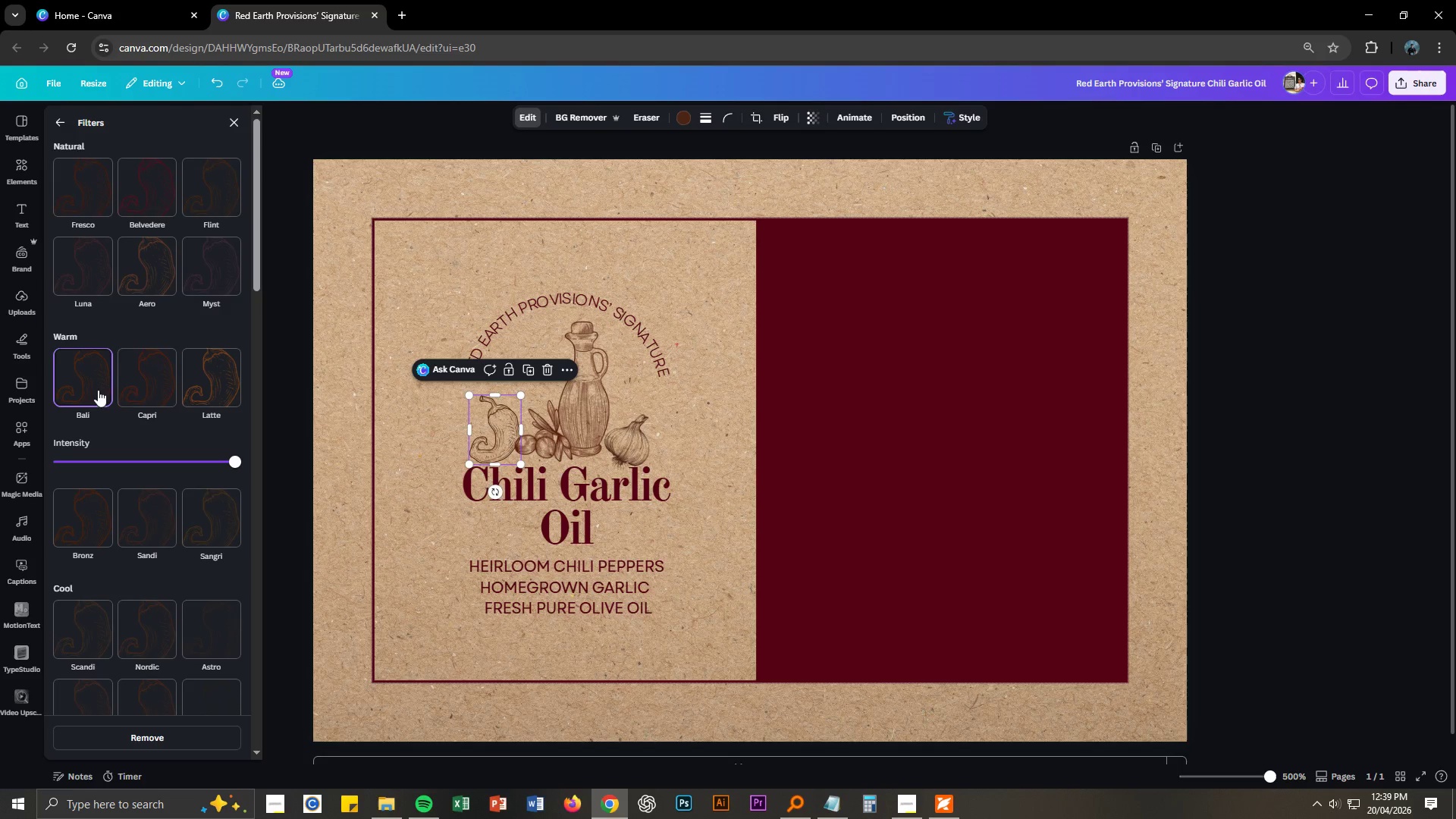 
left_click([137, 388])
 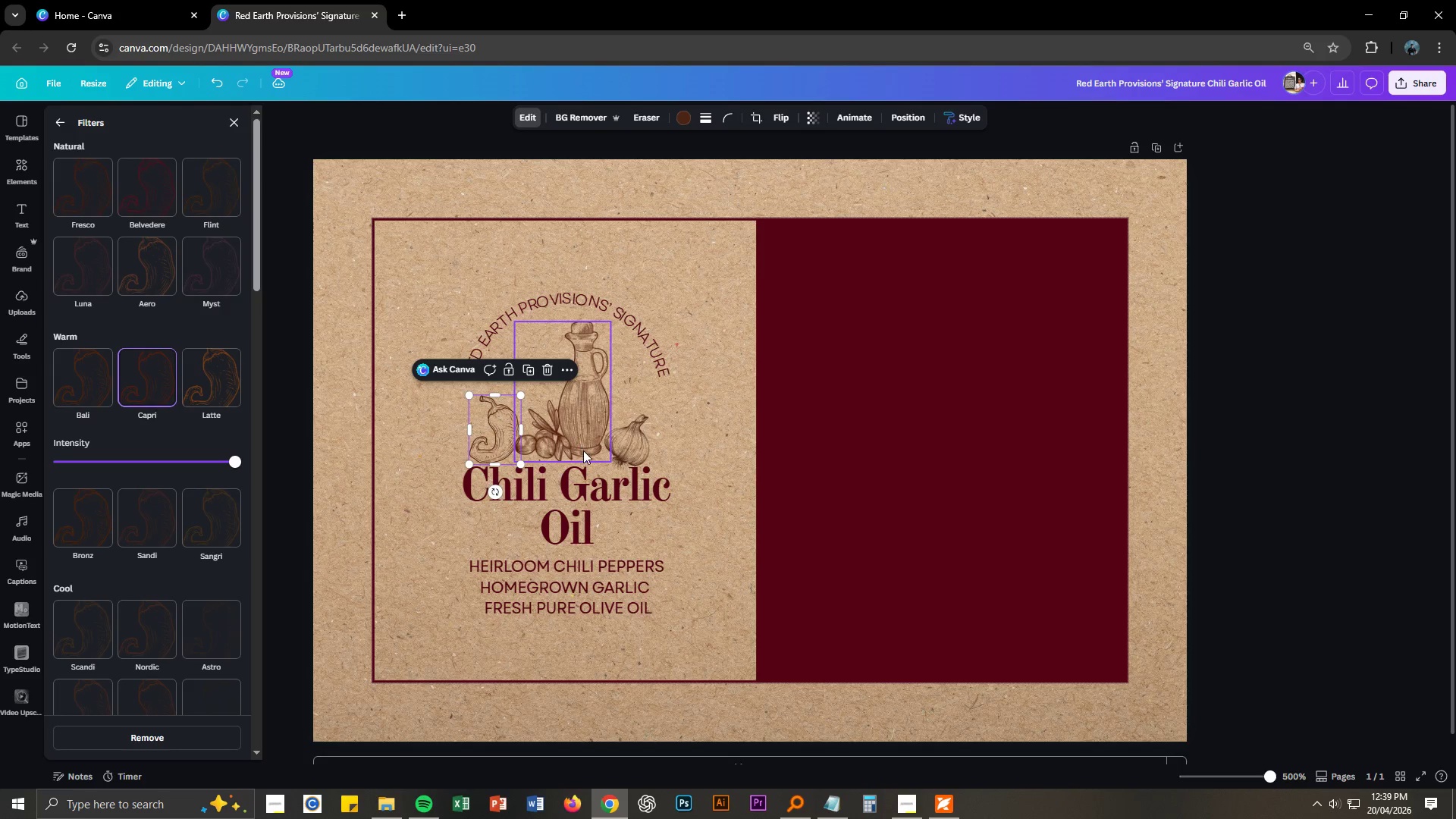 
left_click([575, 419])
 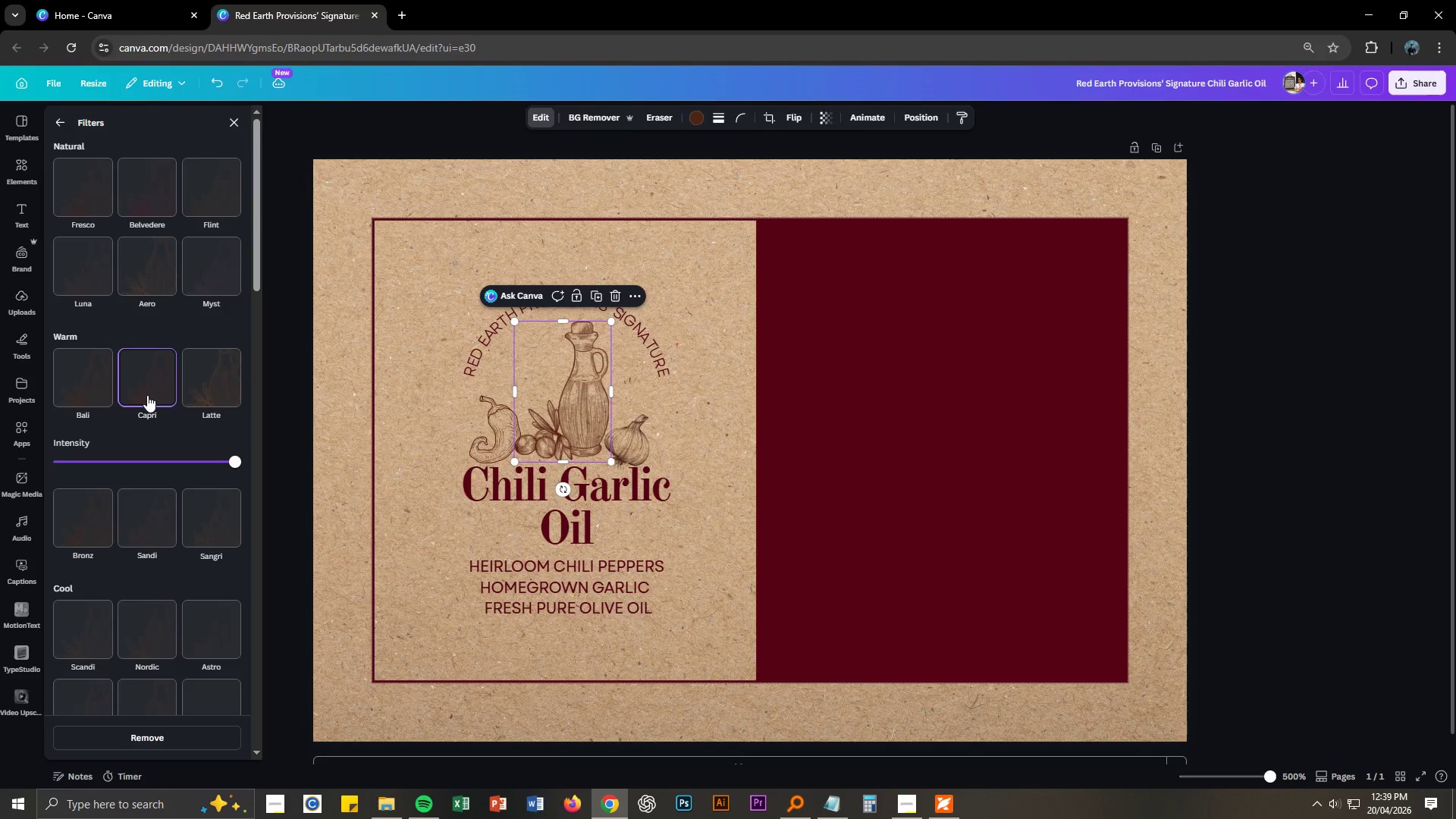 
left_click([147, 394])
 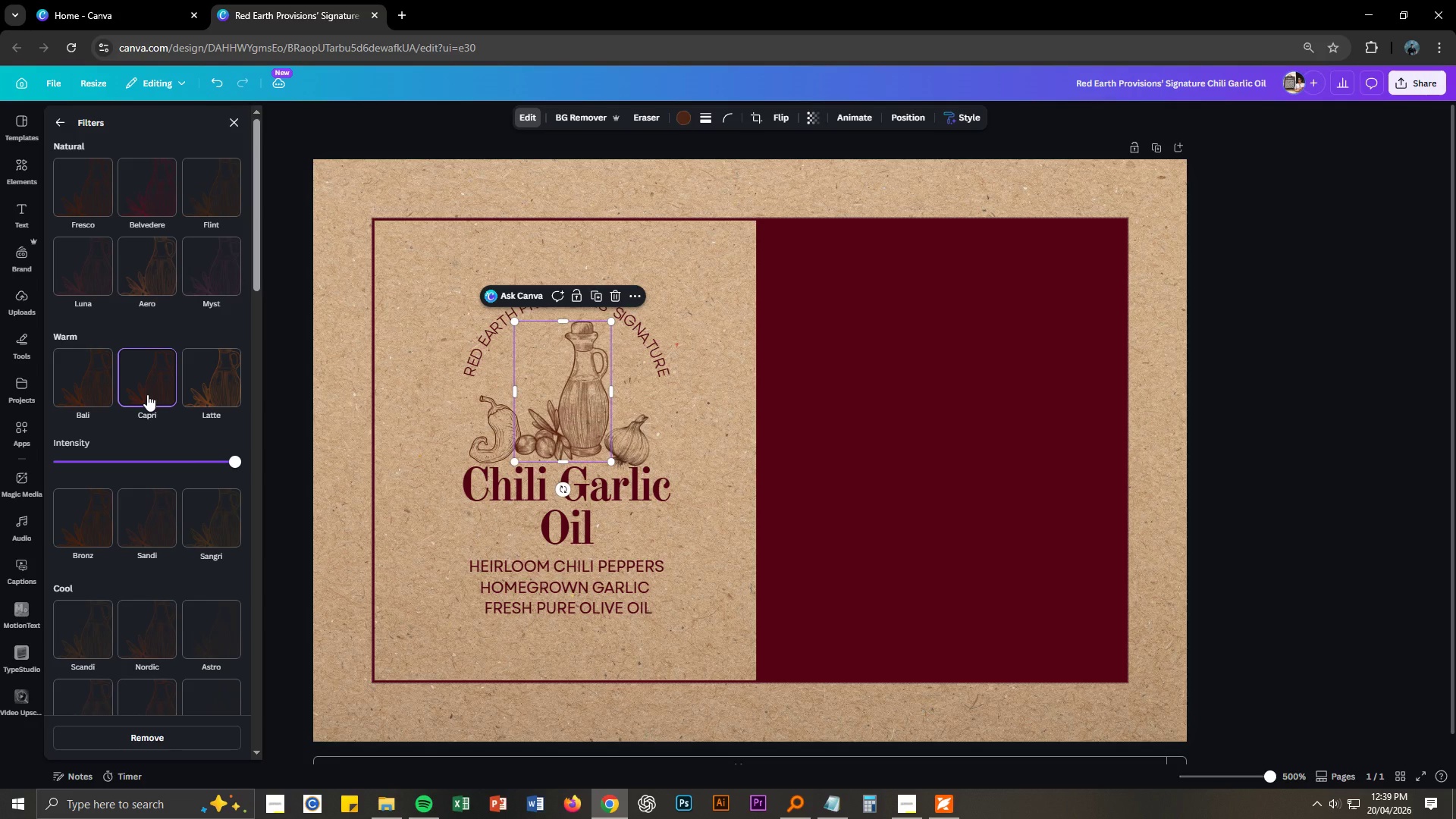 
left_click([147, 394])
 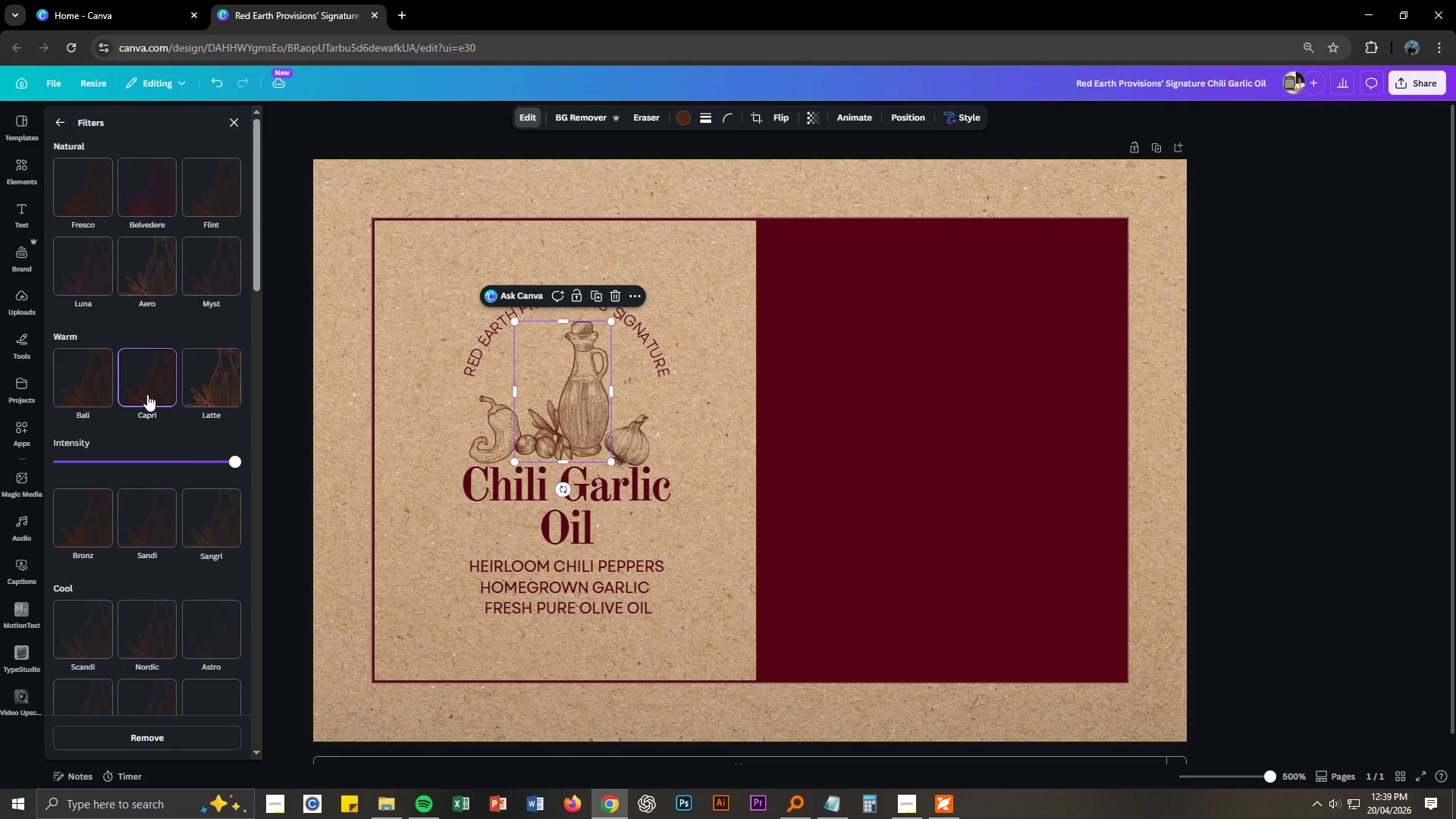 
left_click([147, 394])
 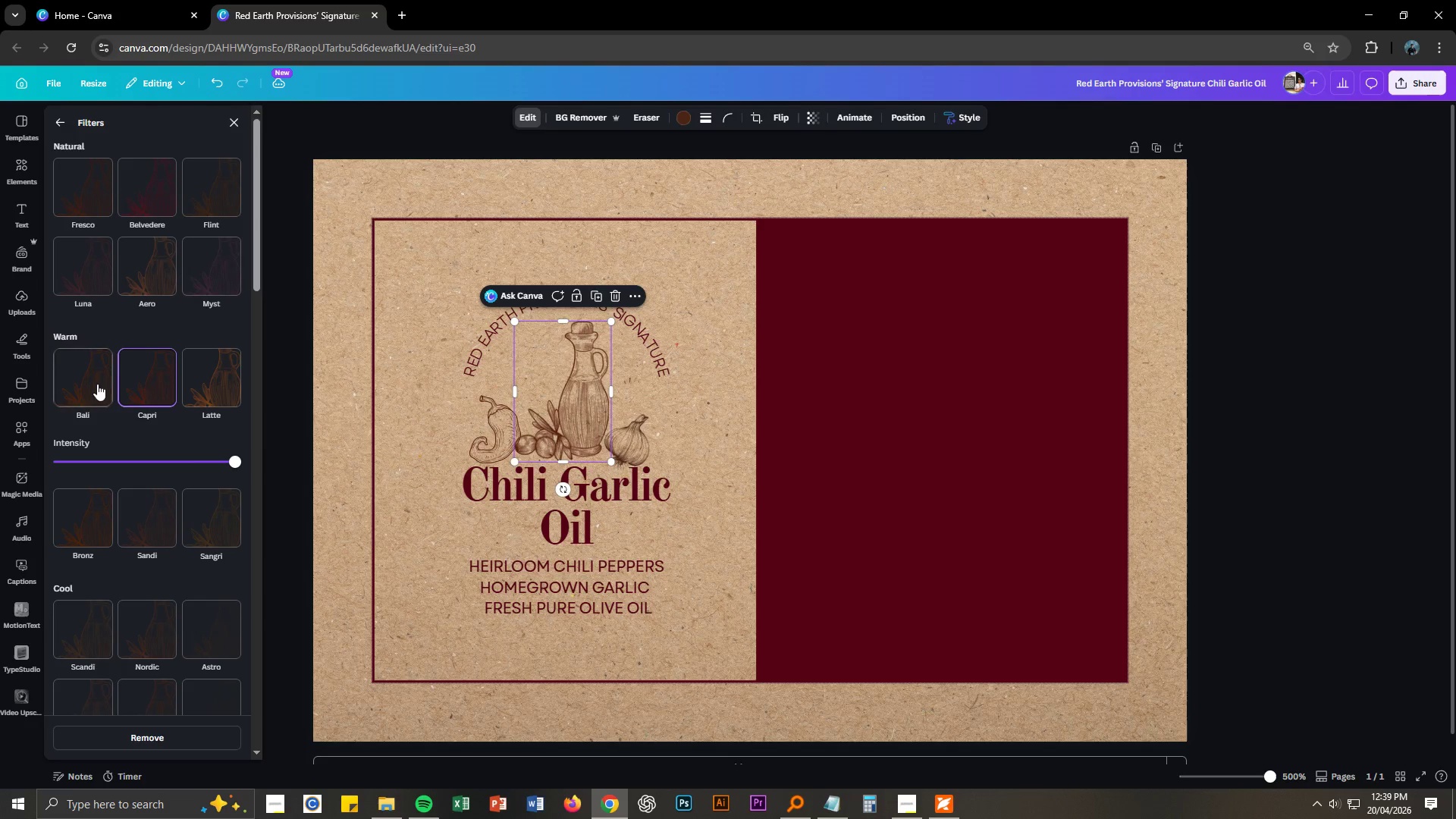 
left_click([96, 384])
 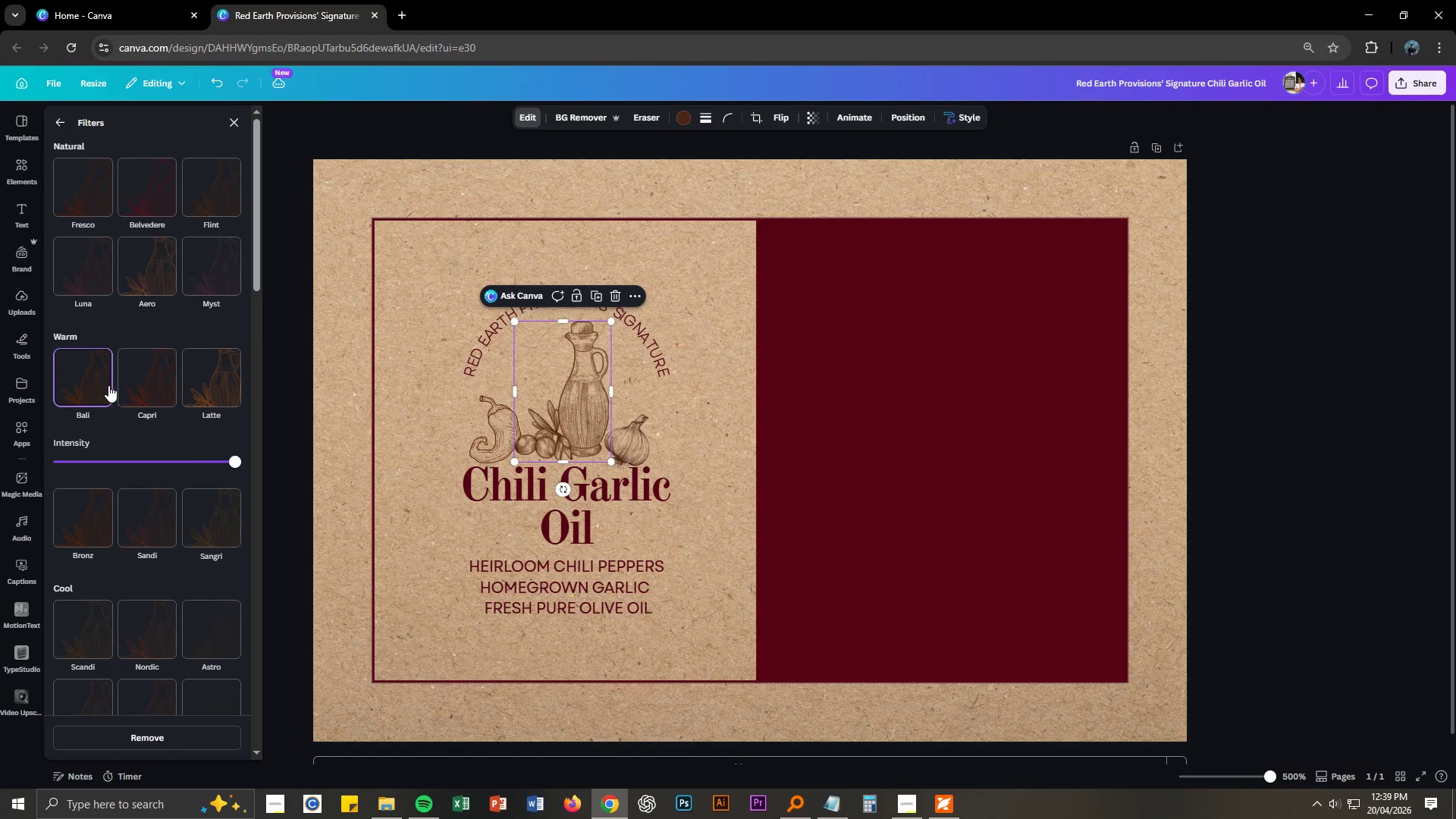 
left_click([156, 389])
 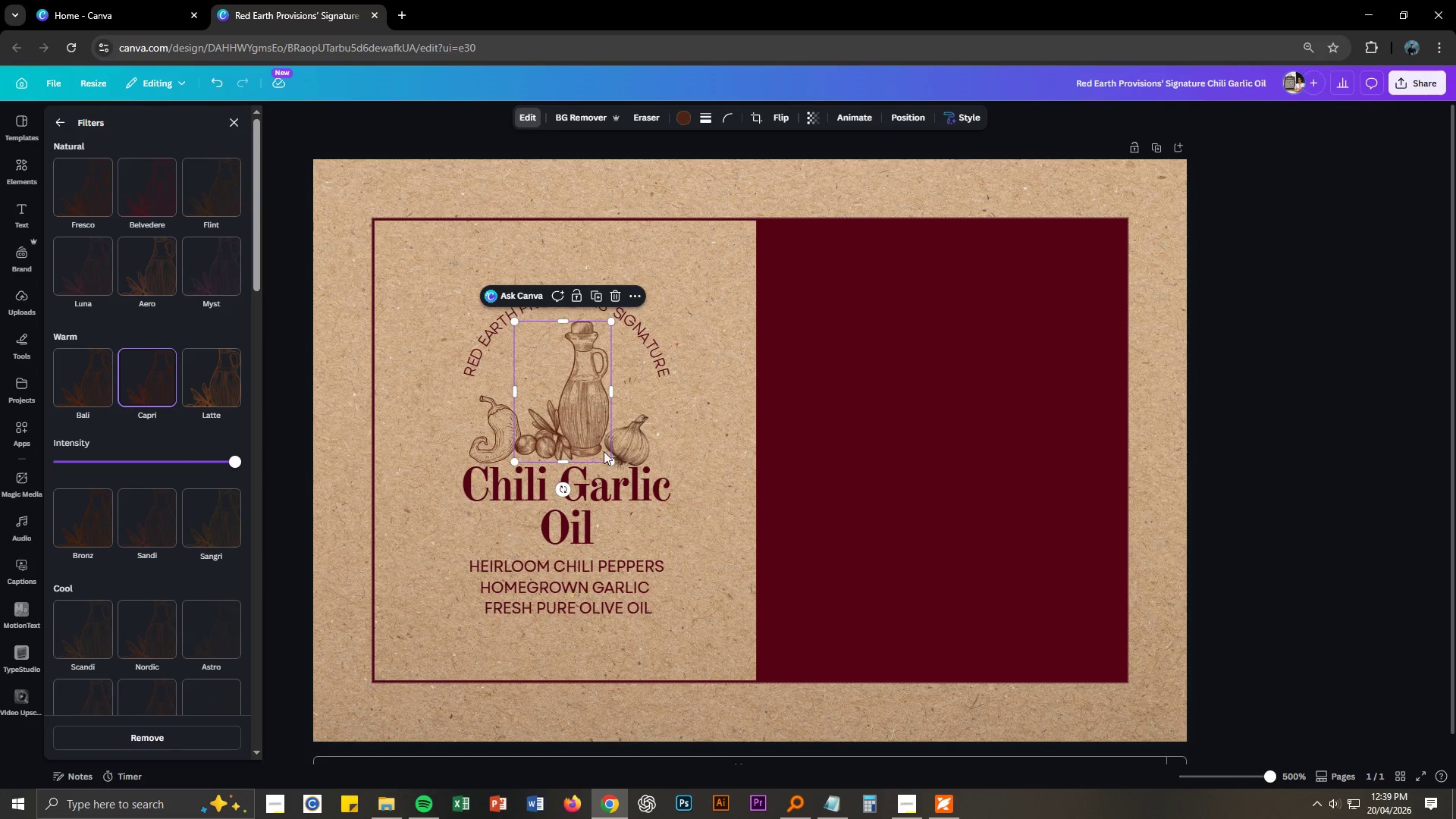 
left_click([626, 443])
 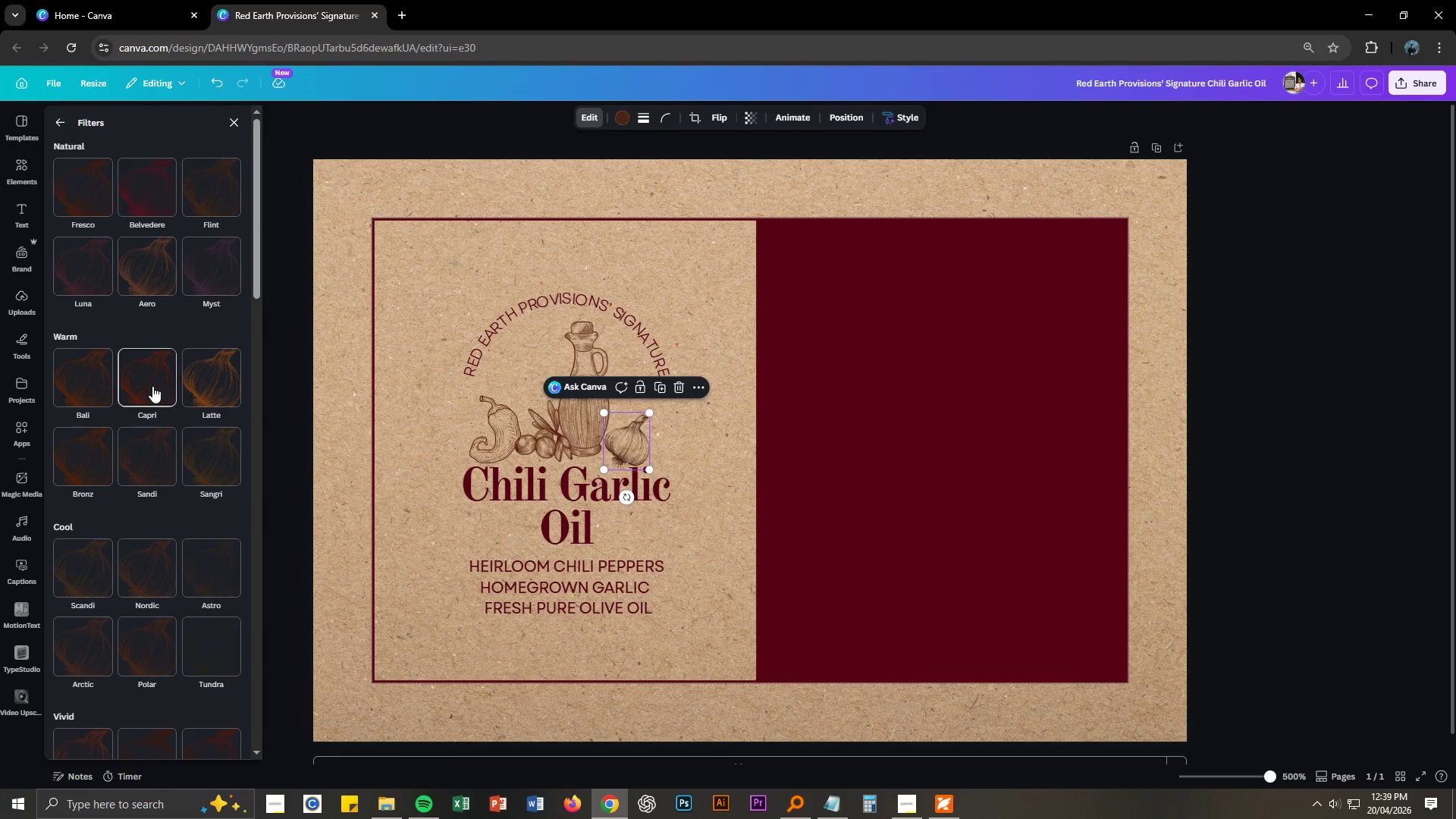 
left_click([152, 386])
 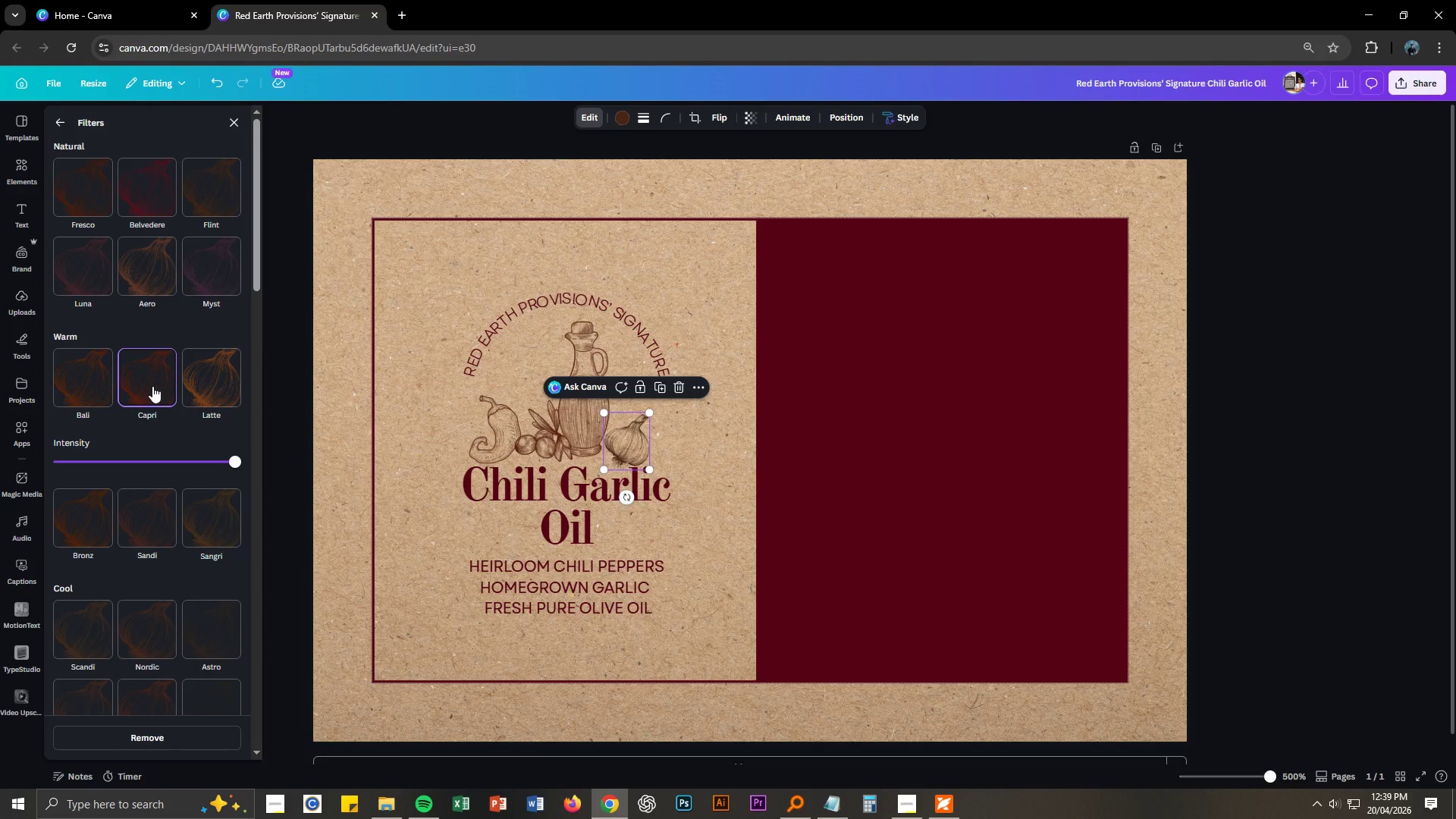 
left_click([171, 391])
 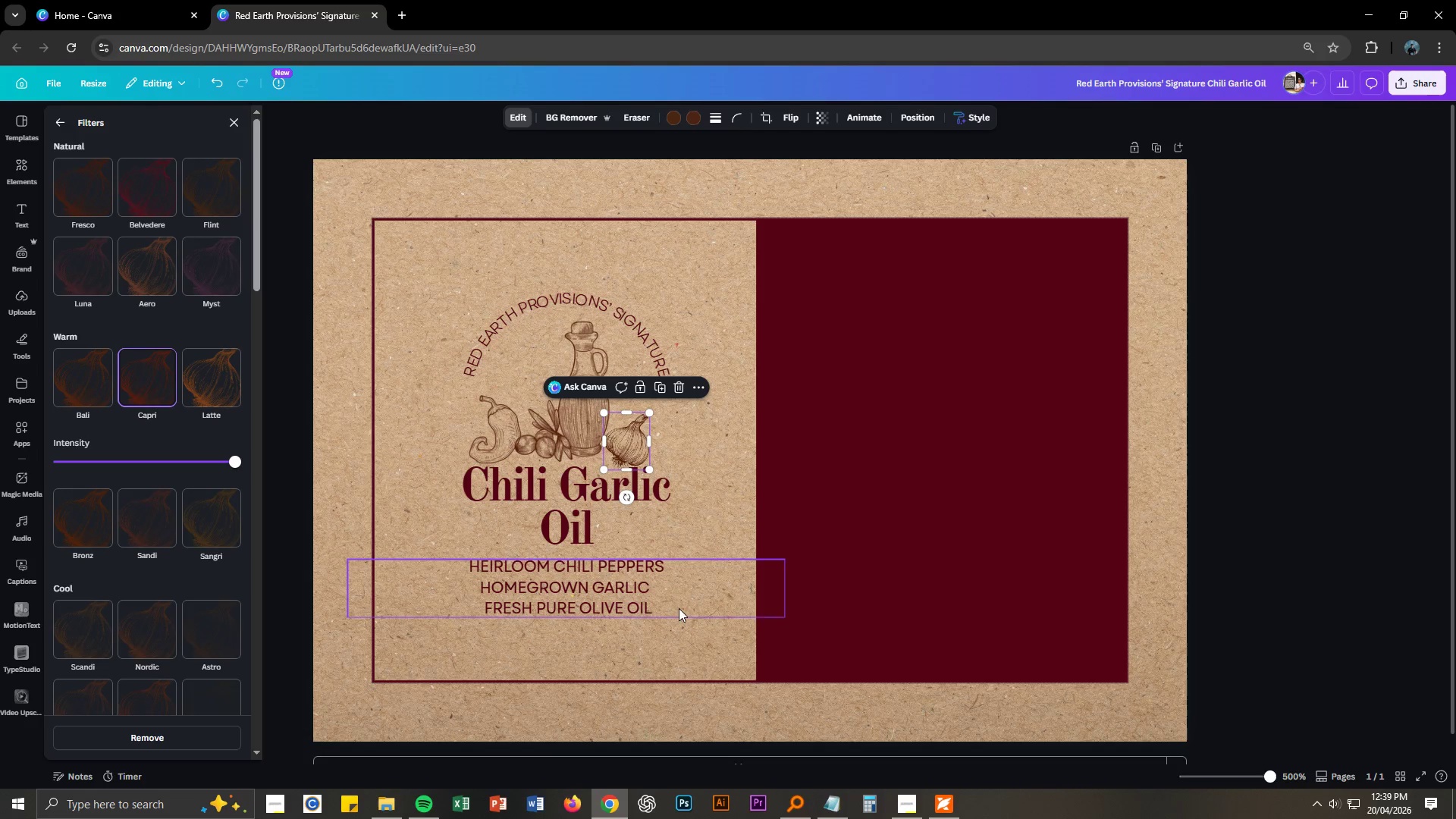 
left_click([666, 715])
 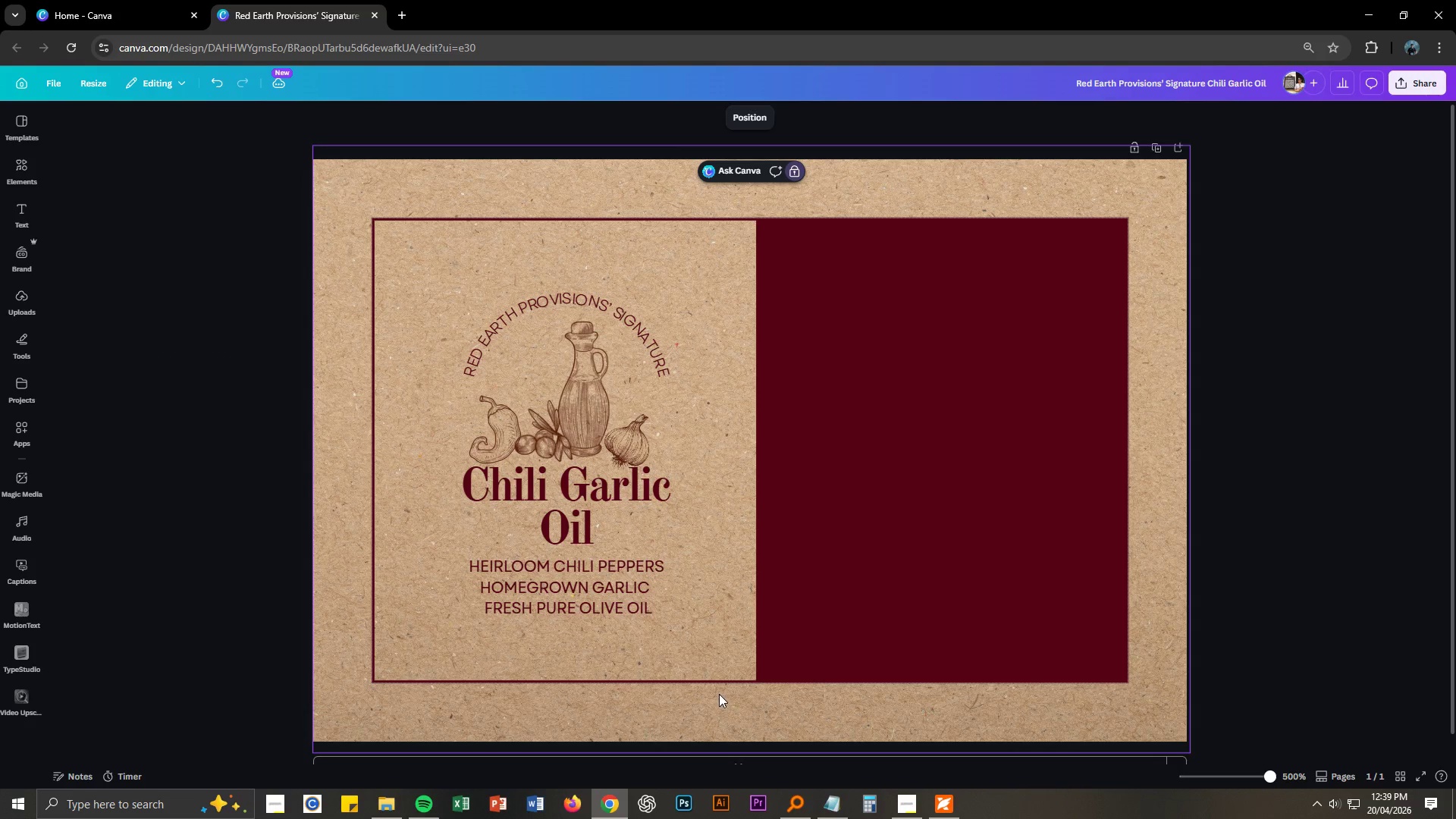 
key(Control+NumpadAdd)
 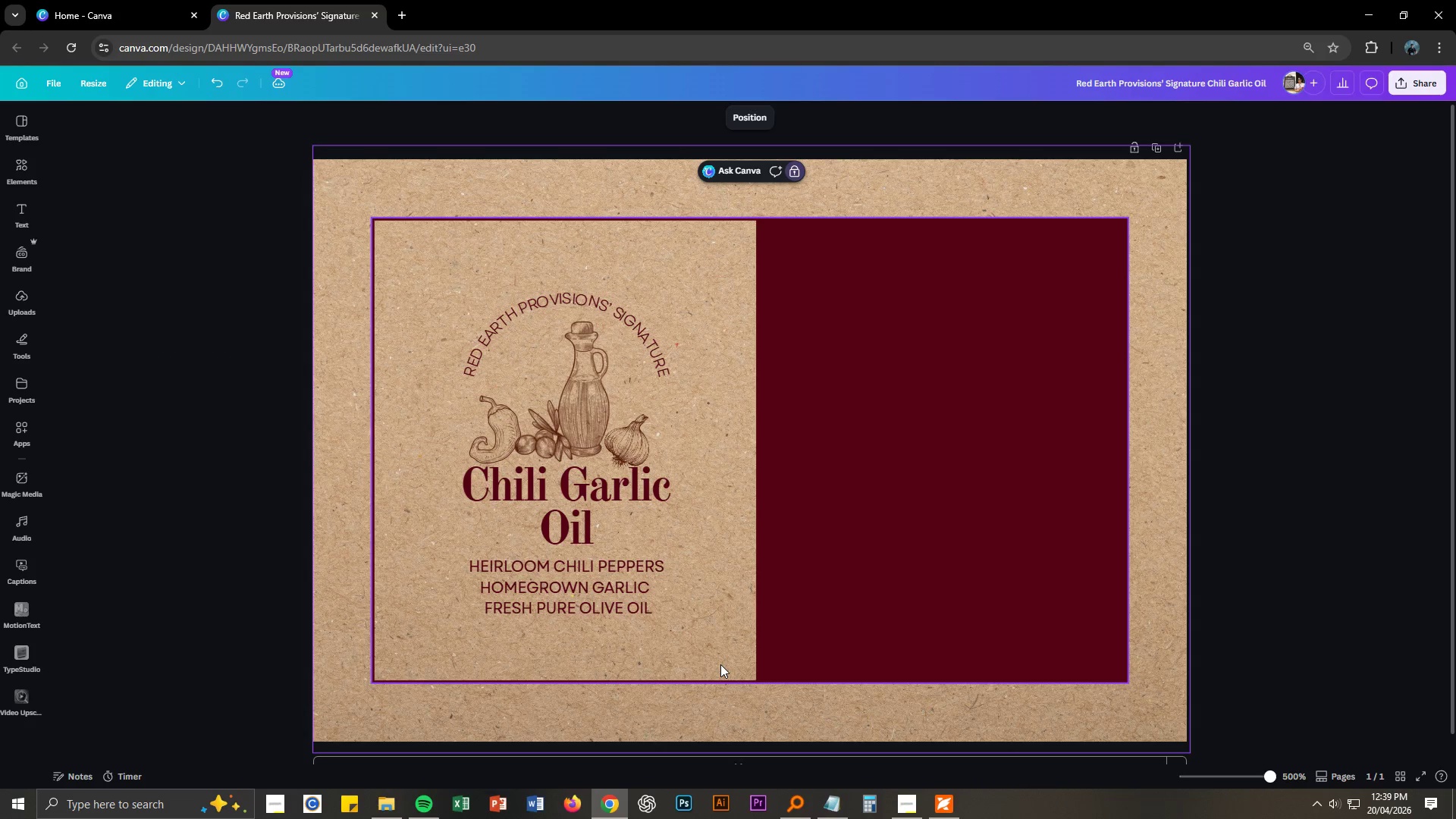 
key(Control+NumpadAdd)
 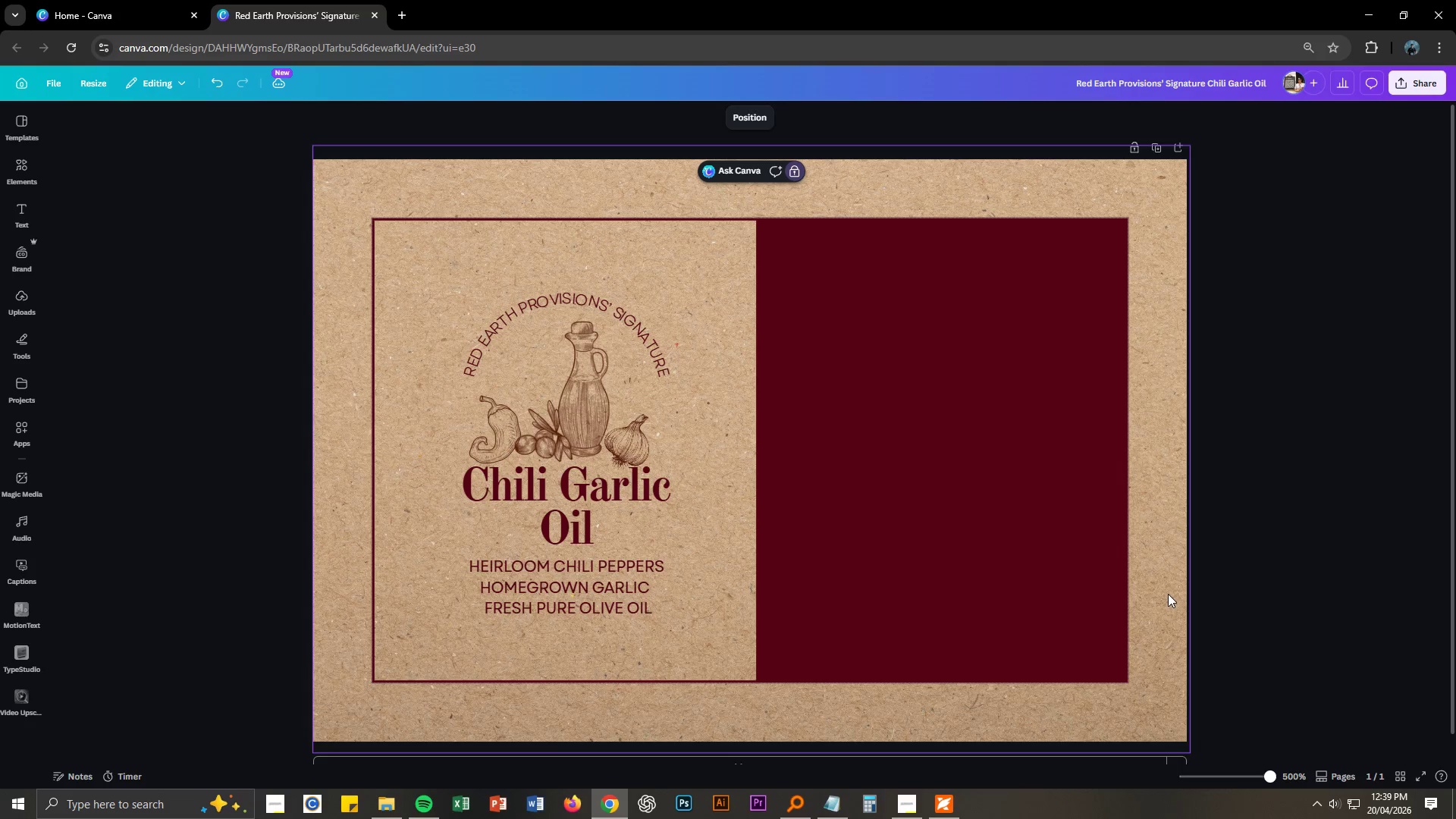 
scroll: coordinate [1172, 601], scroll_direction: up, amount: 2.0
 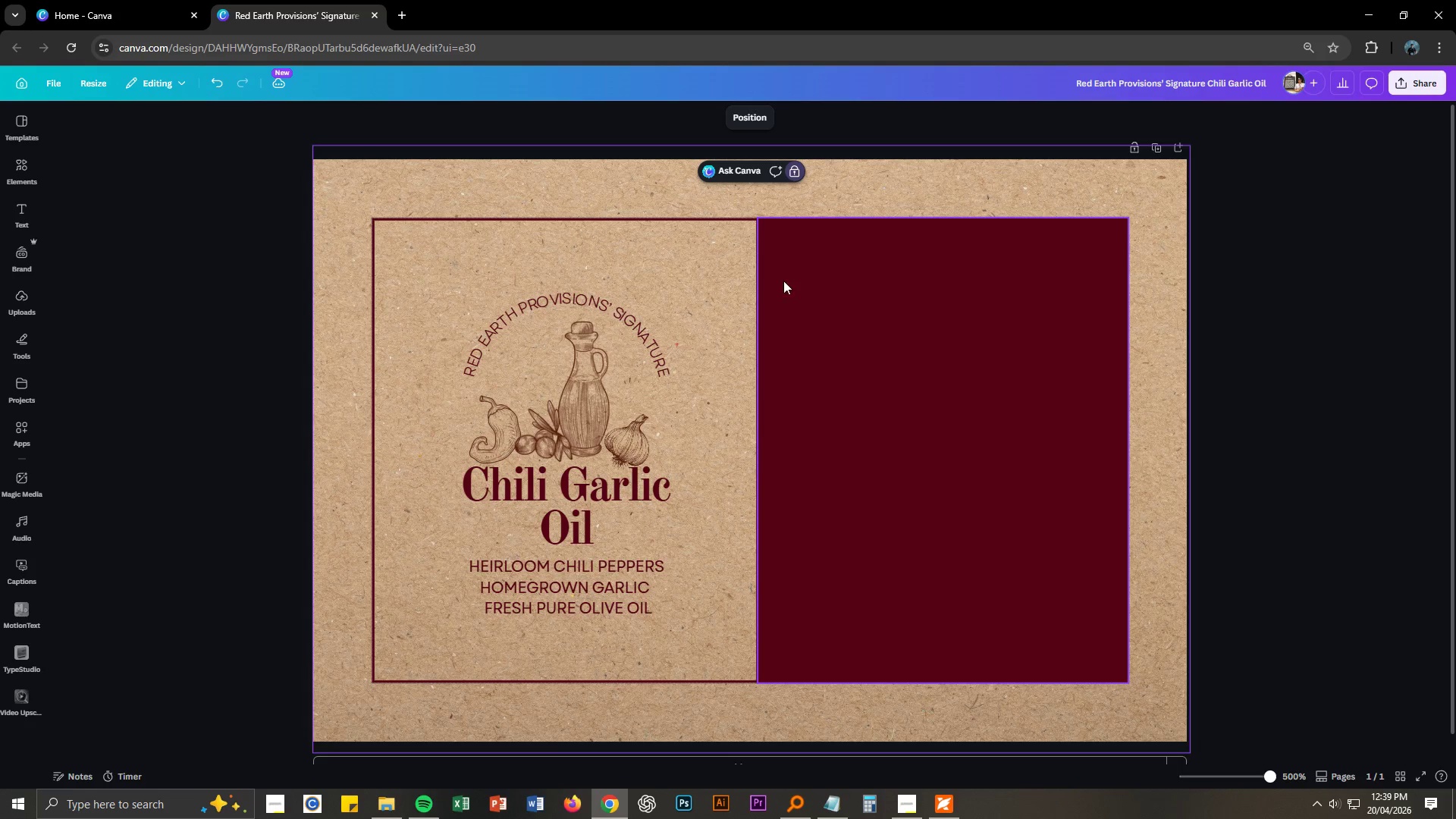 
left_click([962, 328])
 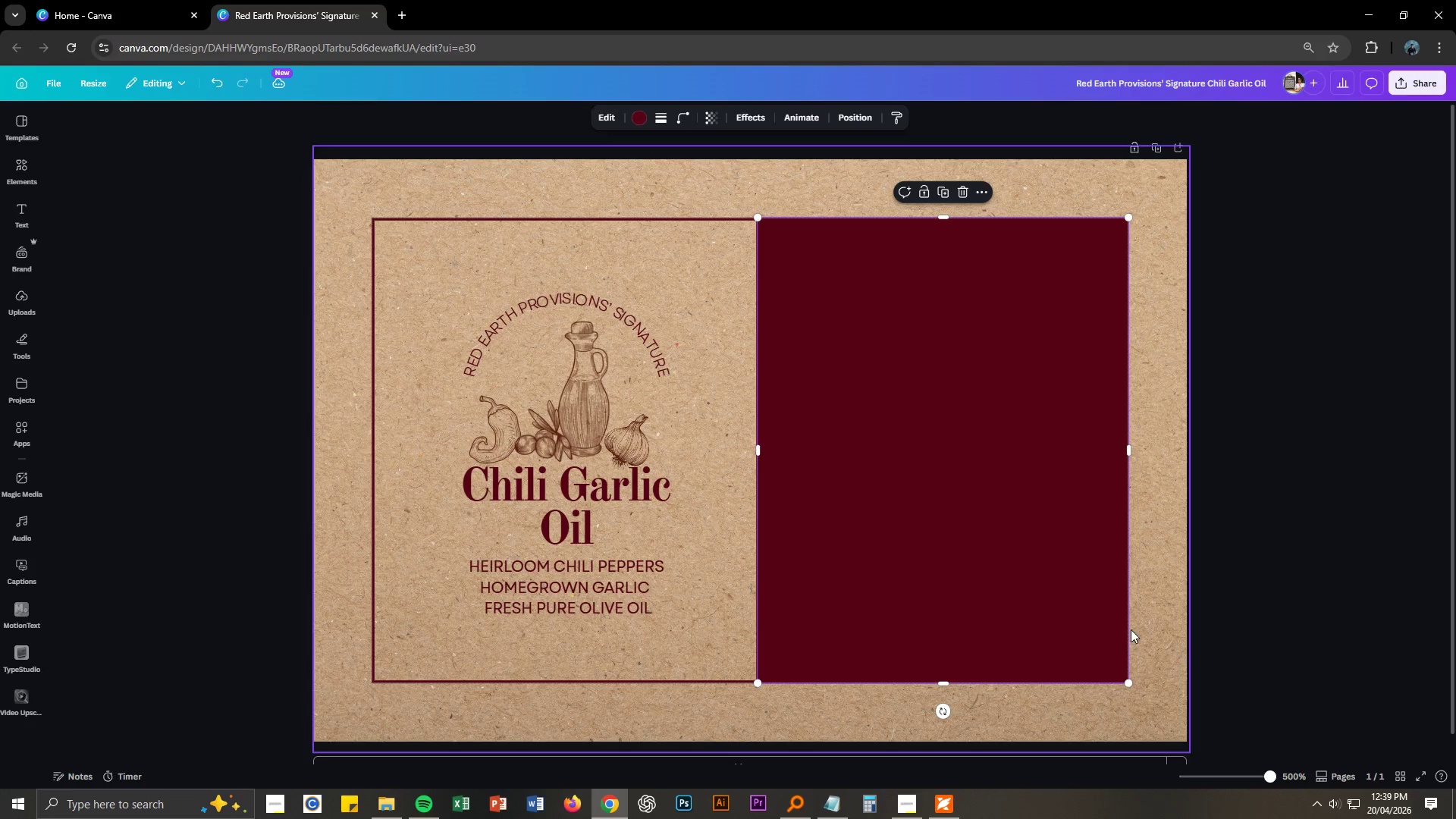 
left_click([1156, 634])
 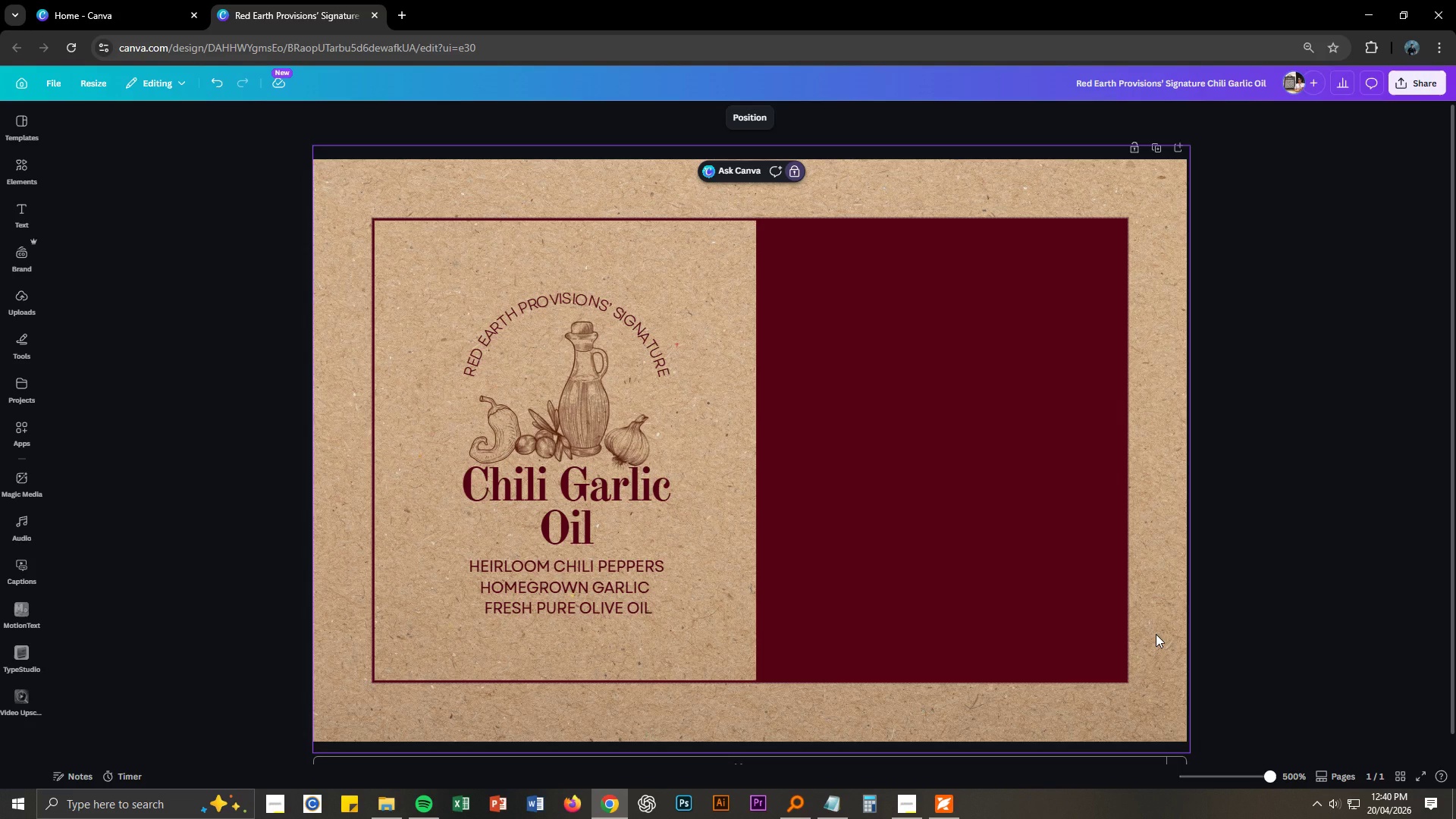 
wait(10.42)
 